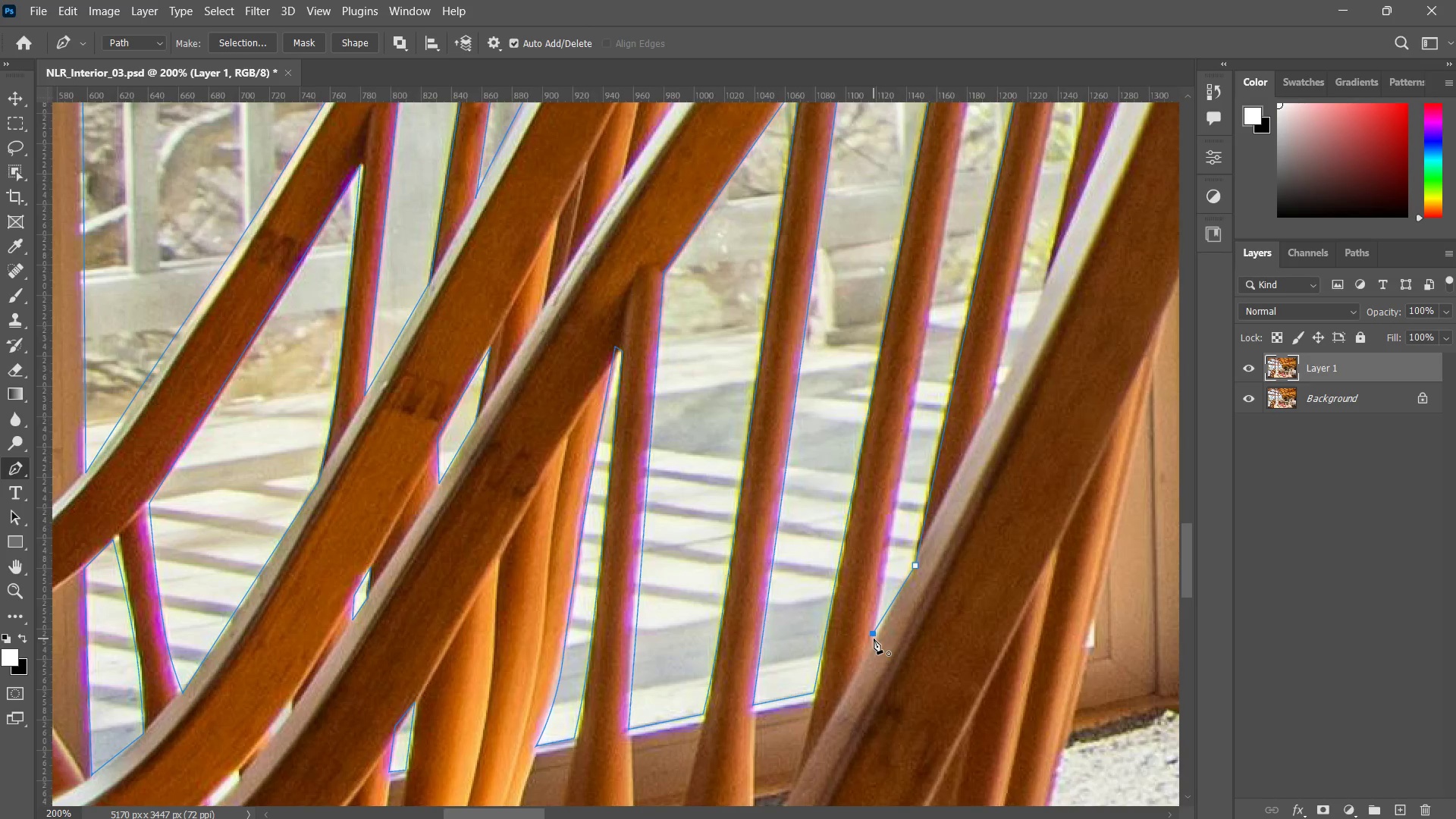 
left_click_drag(start_coordinate=[762, 701], to_coordinate=[816, 469])
 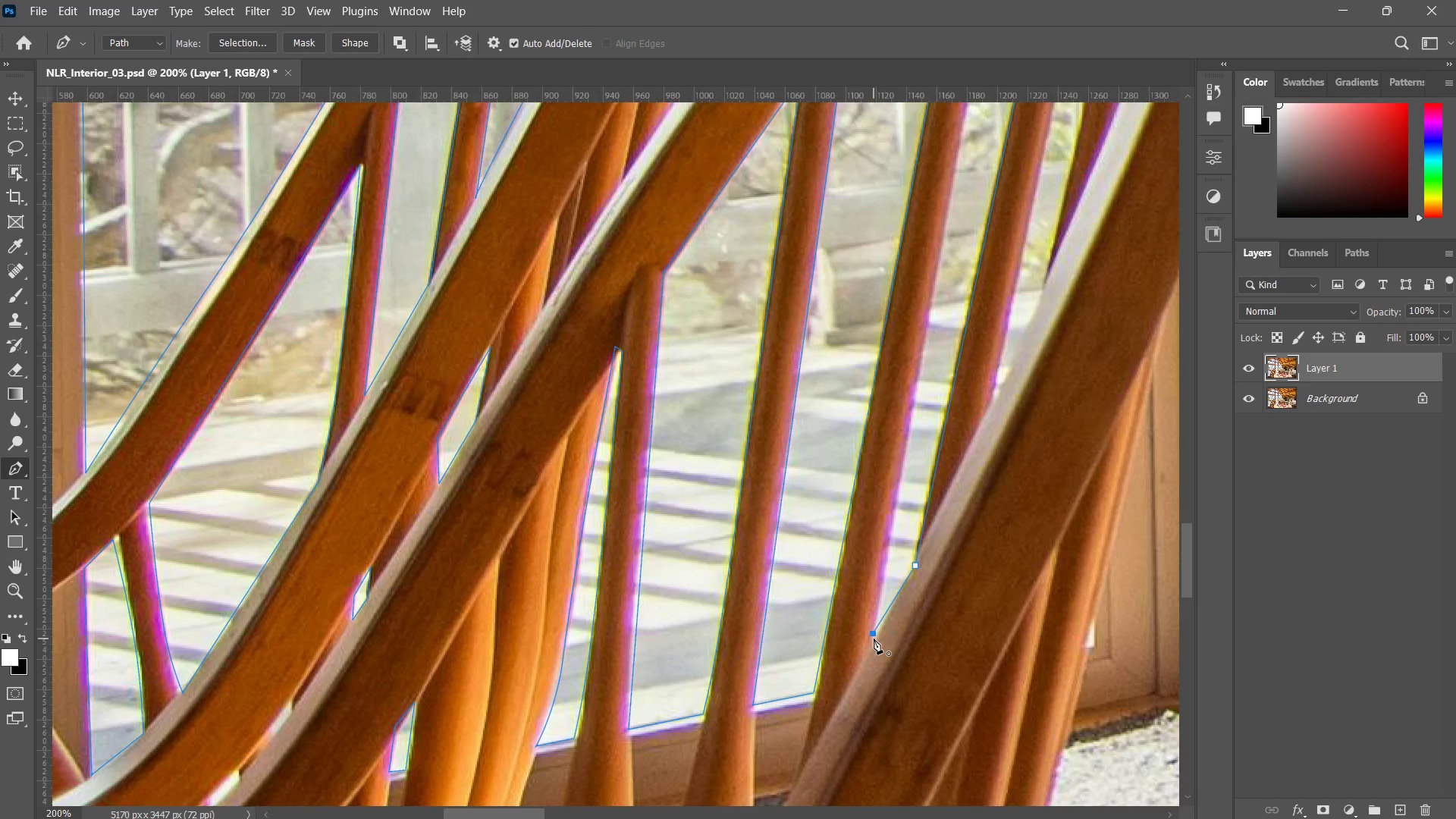 
left_click([874, 634])
 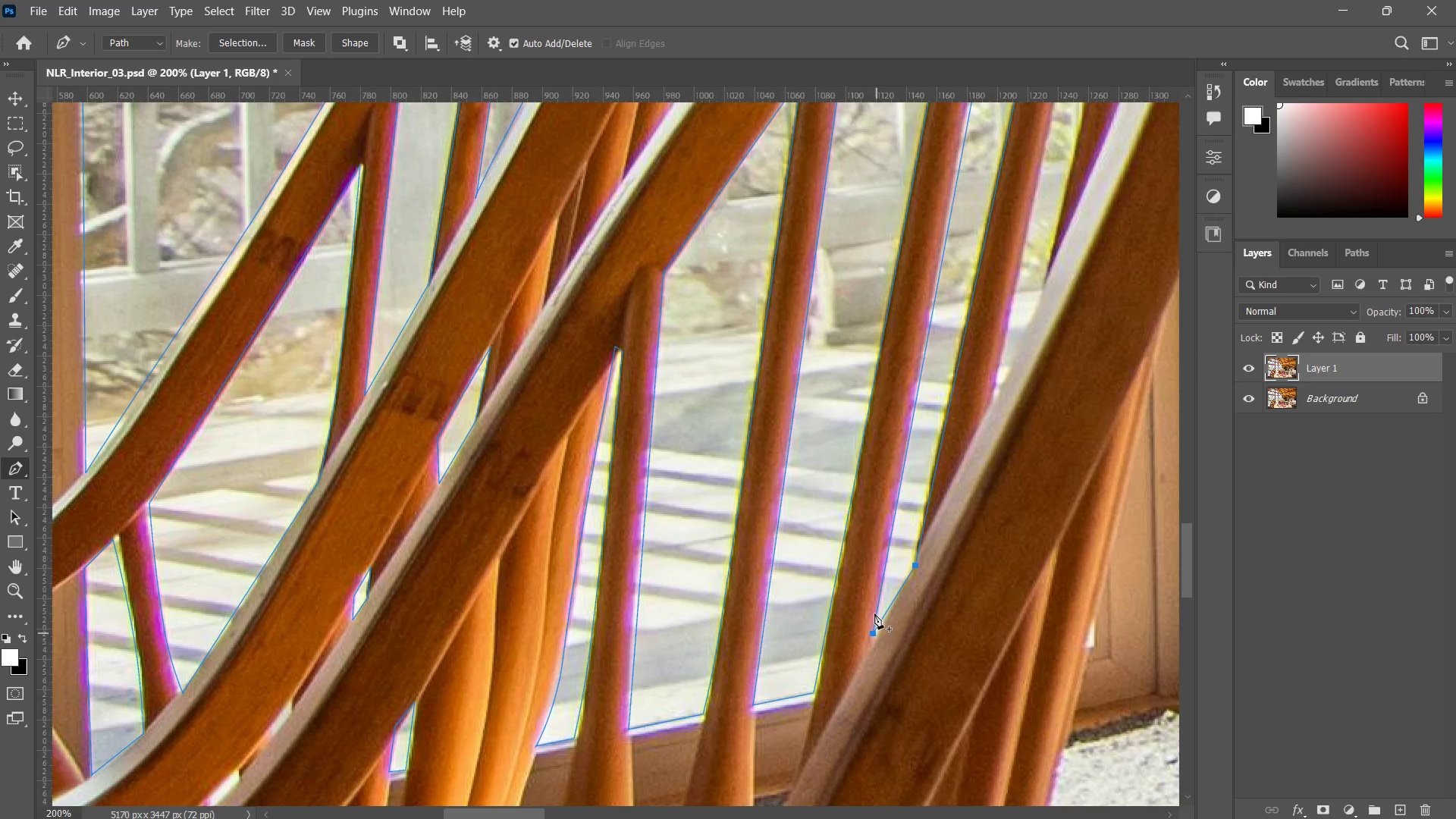 
hold_key(key=Space, duration=1.09)
 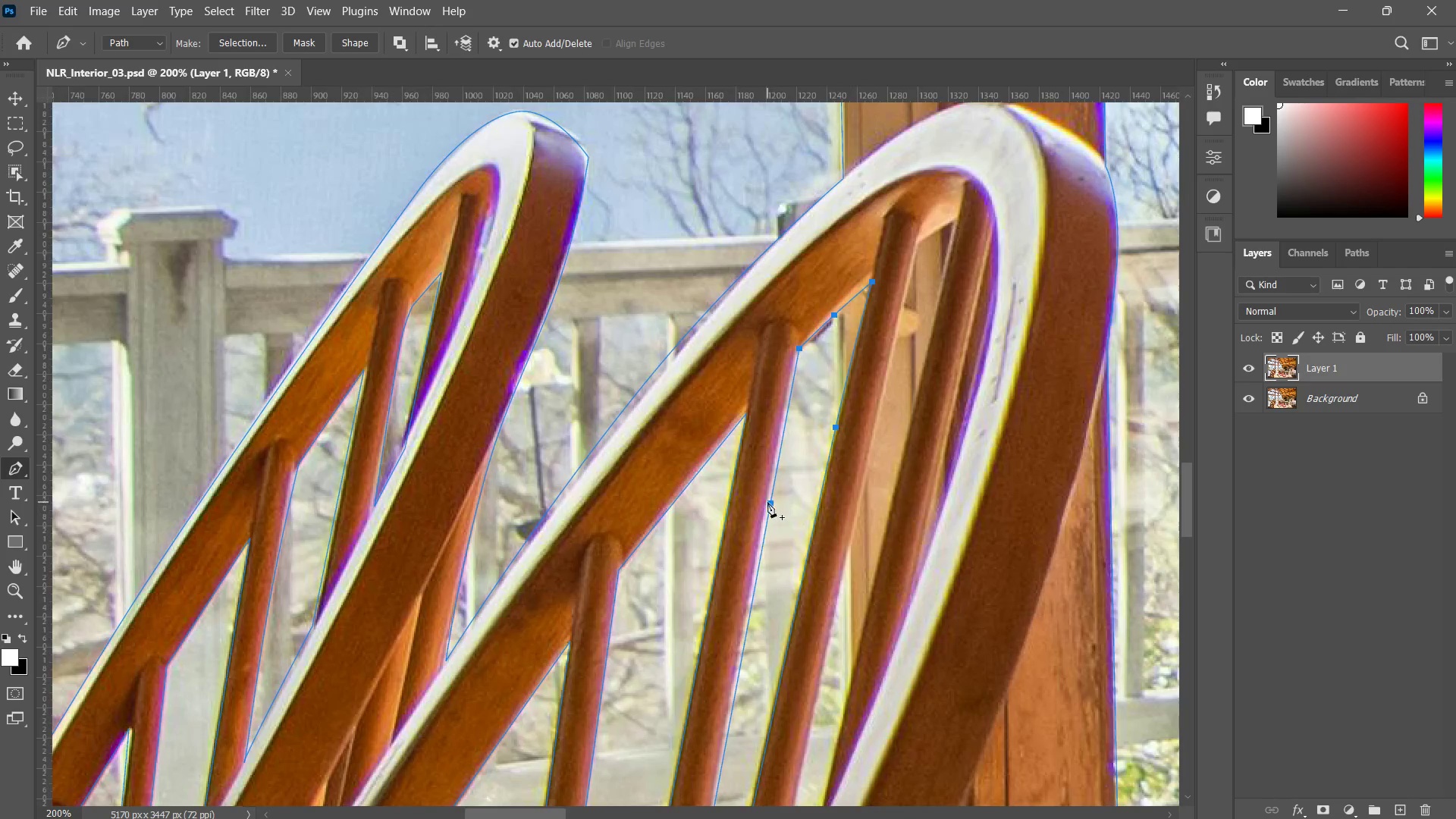 
left_click_drag(start_coordinate=[898, 461], to_coordinate=[846, 585])
 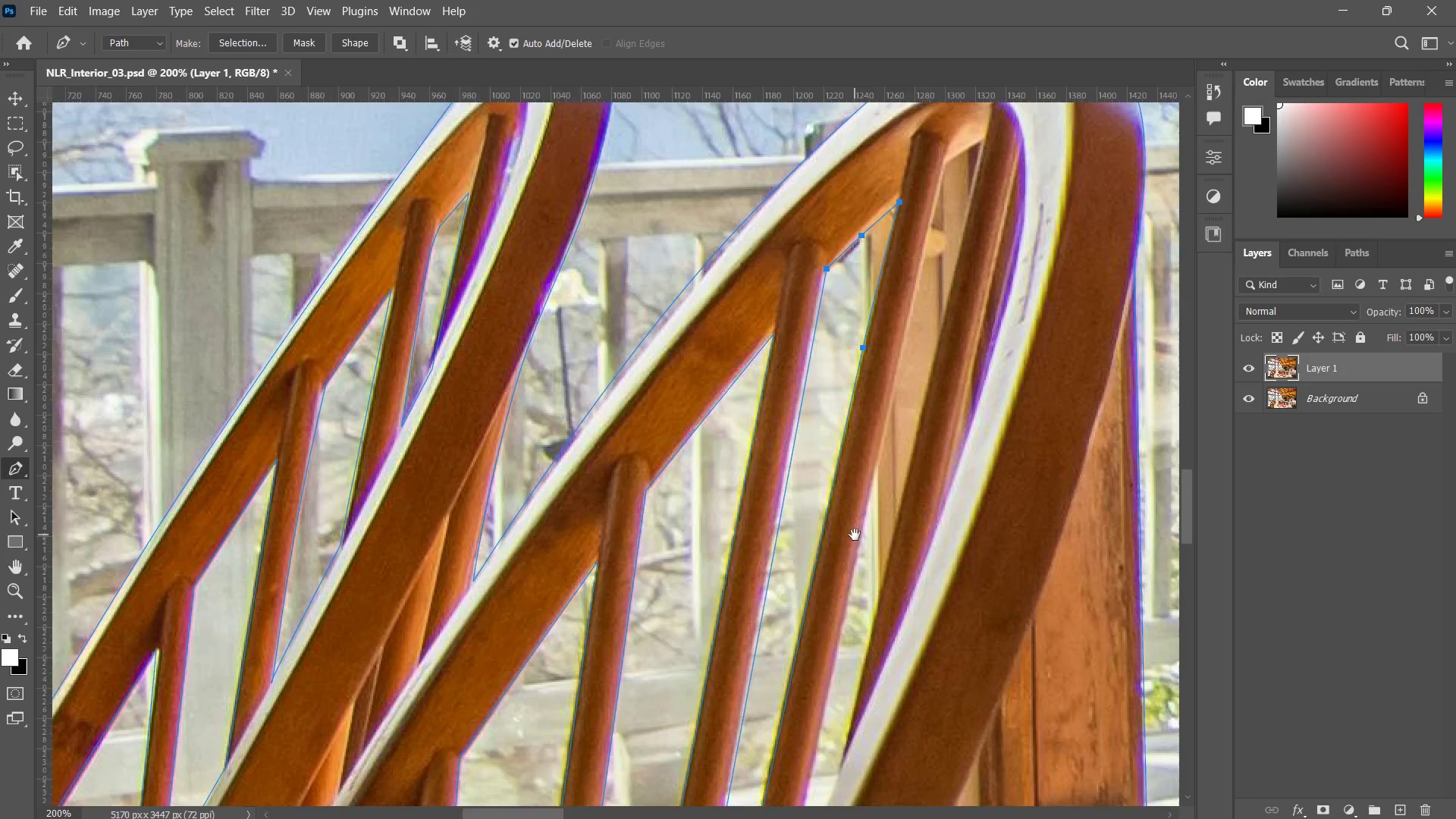 
left_click_drag(start_coordinate=[863, 500], to_coordinate=[851, 544])
 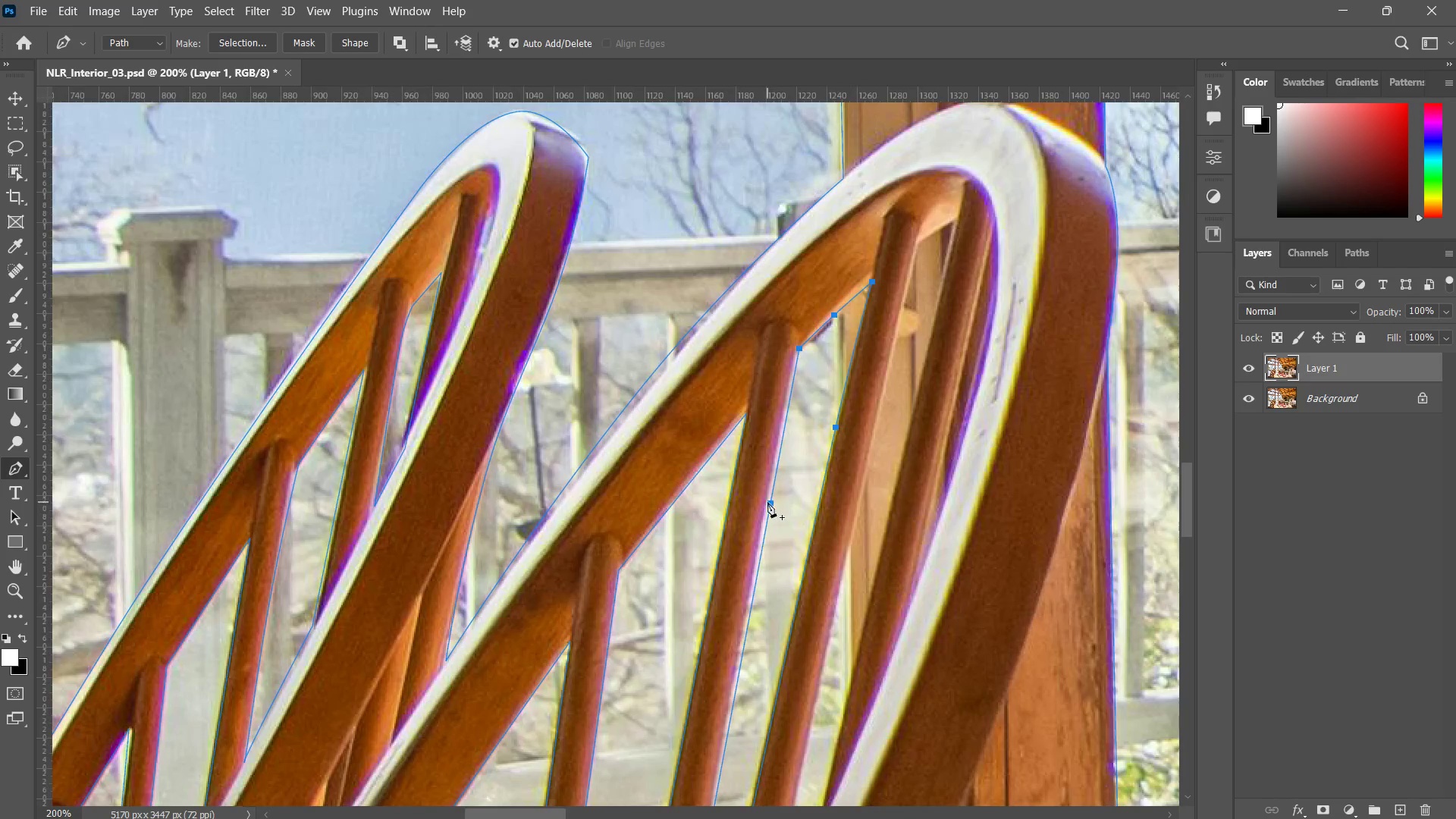 
left_click([767, 502])
 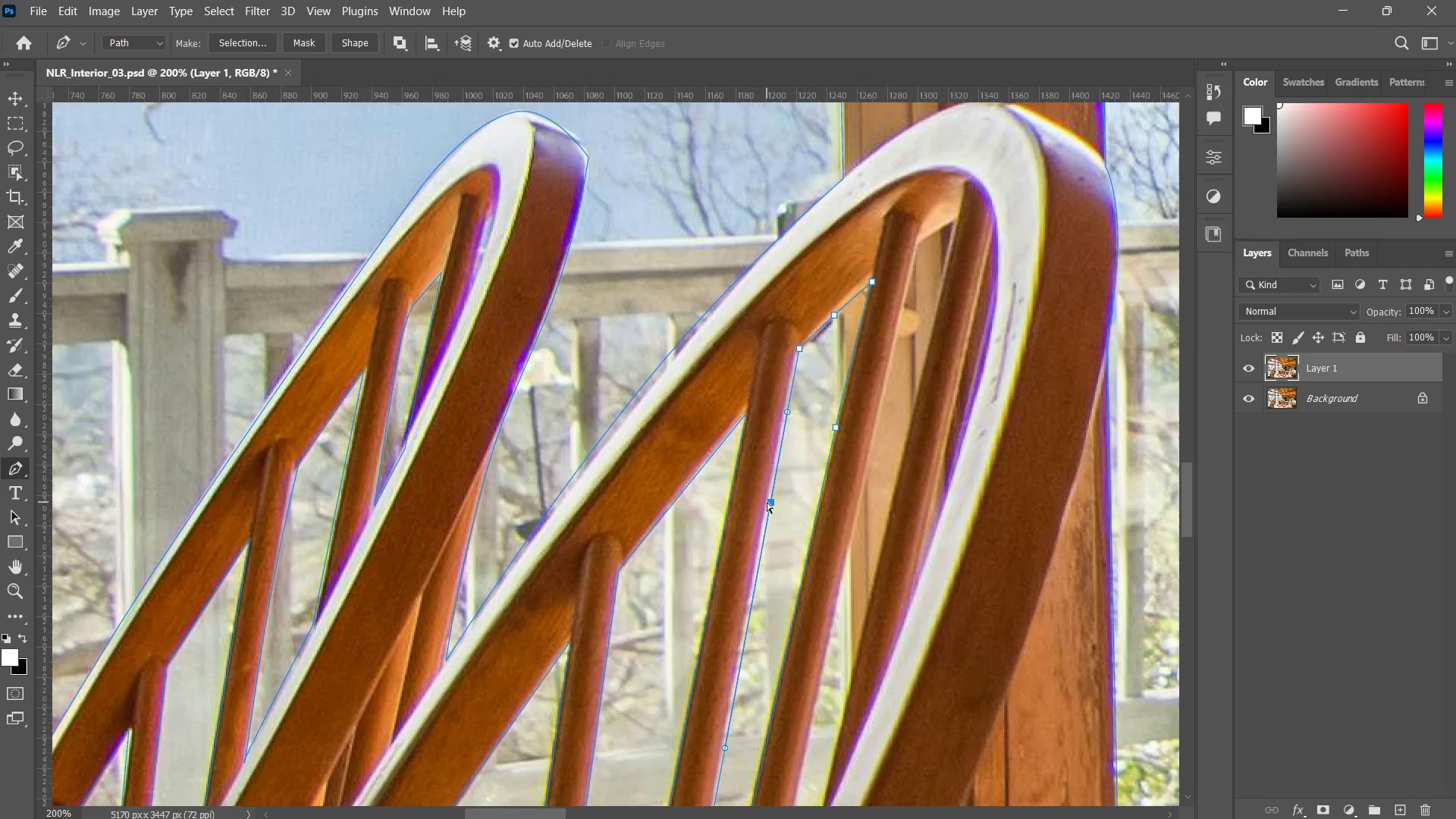 
hold_key(key=ControlLeft, duration=2.14)
left_click_drag(start_coordinate=[767, 502], to_coordinate=[758, 498])
 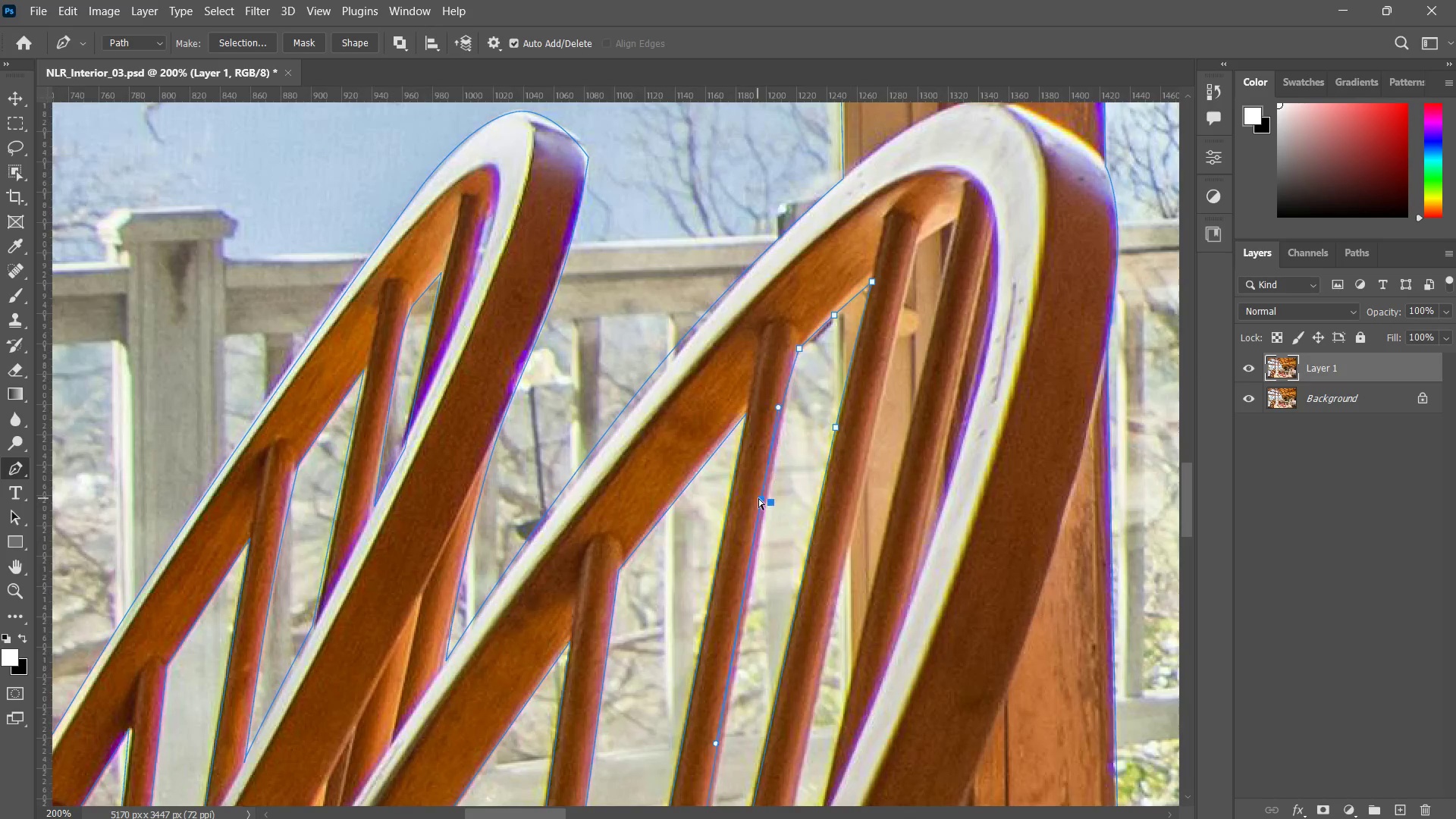 
triple_click([758, 498])
 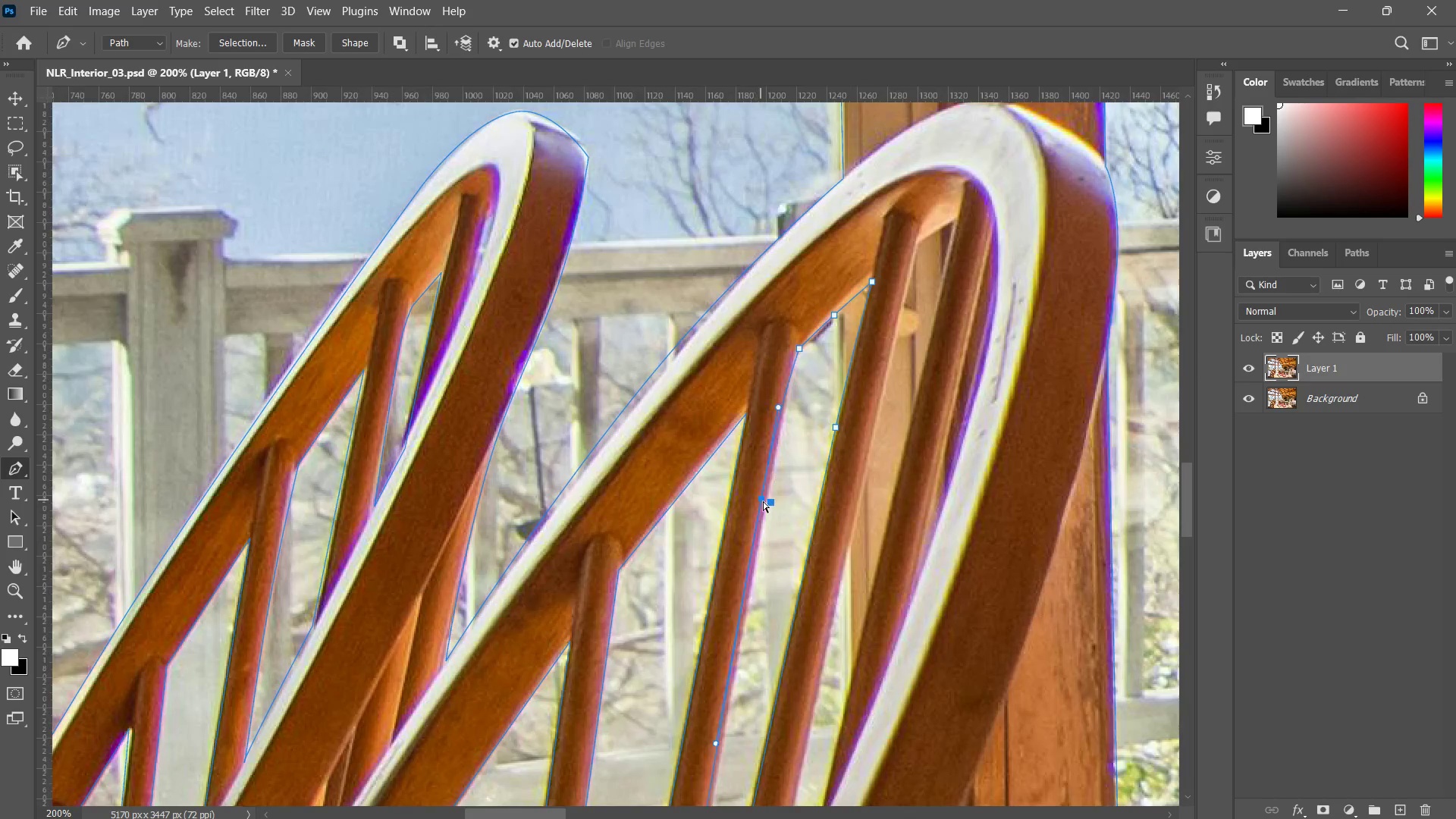 
left_click_drag(start_coordinate=[758, 498], to_coordinate=[761, 502])
 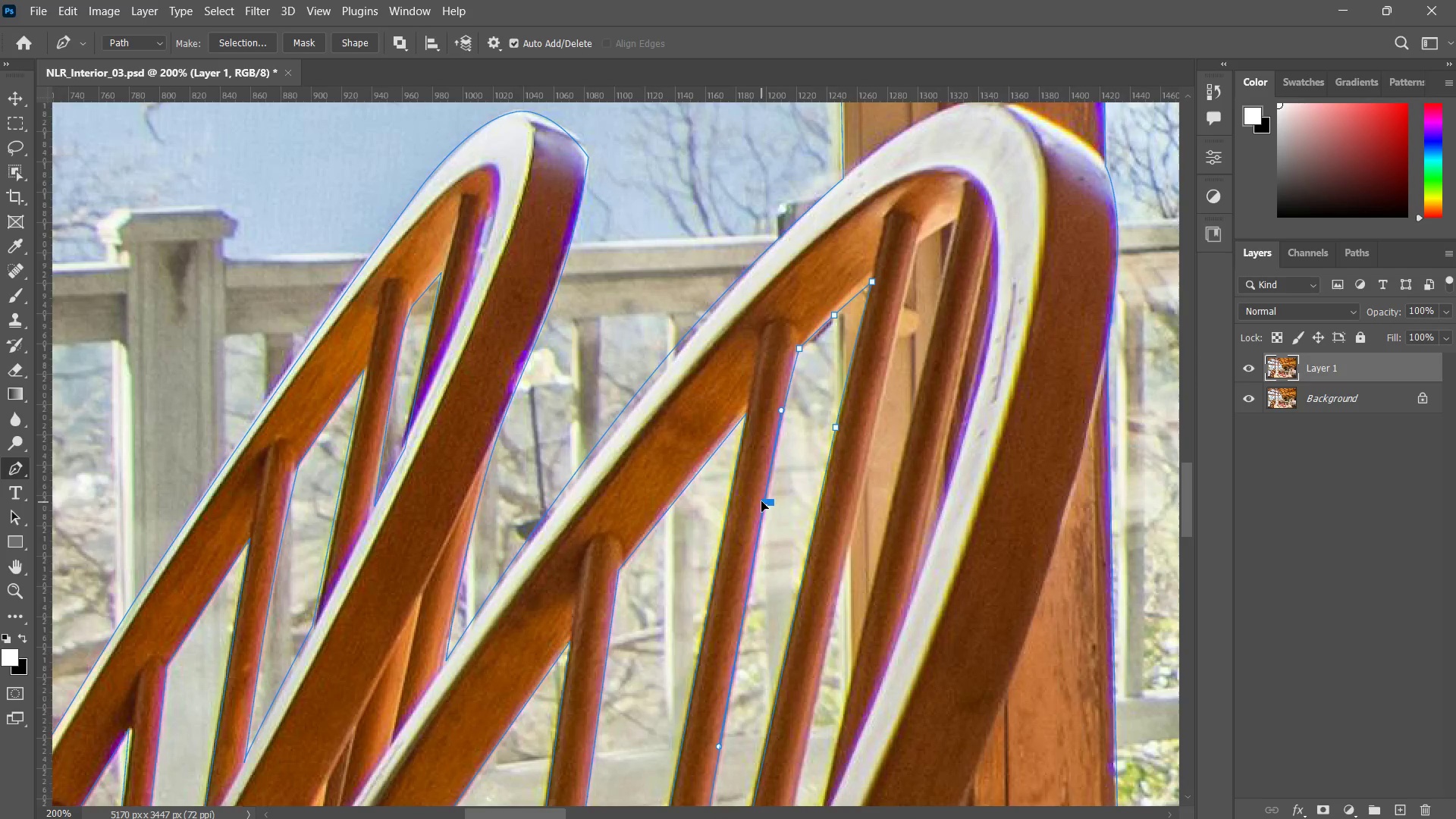 
hold_key(key=Space, duration=1.2)
 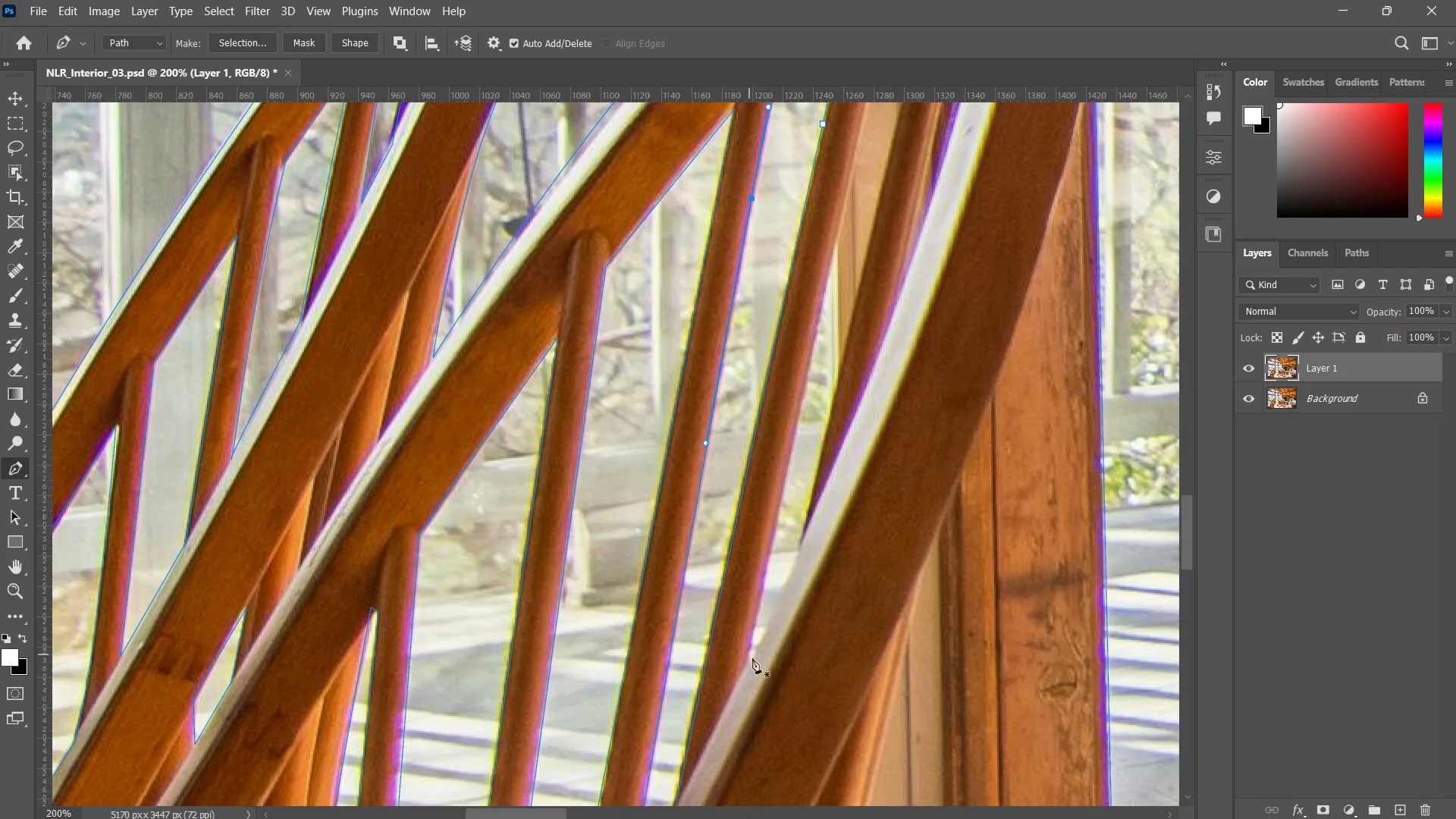 
left_click_drag(start_coordinate=[849, 524], to_coordinate=[802, 404])
 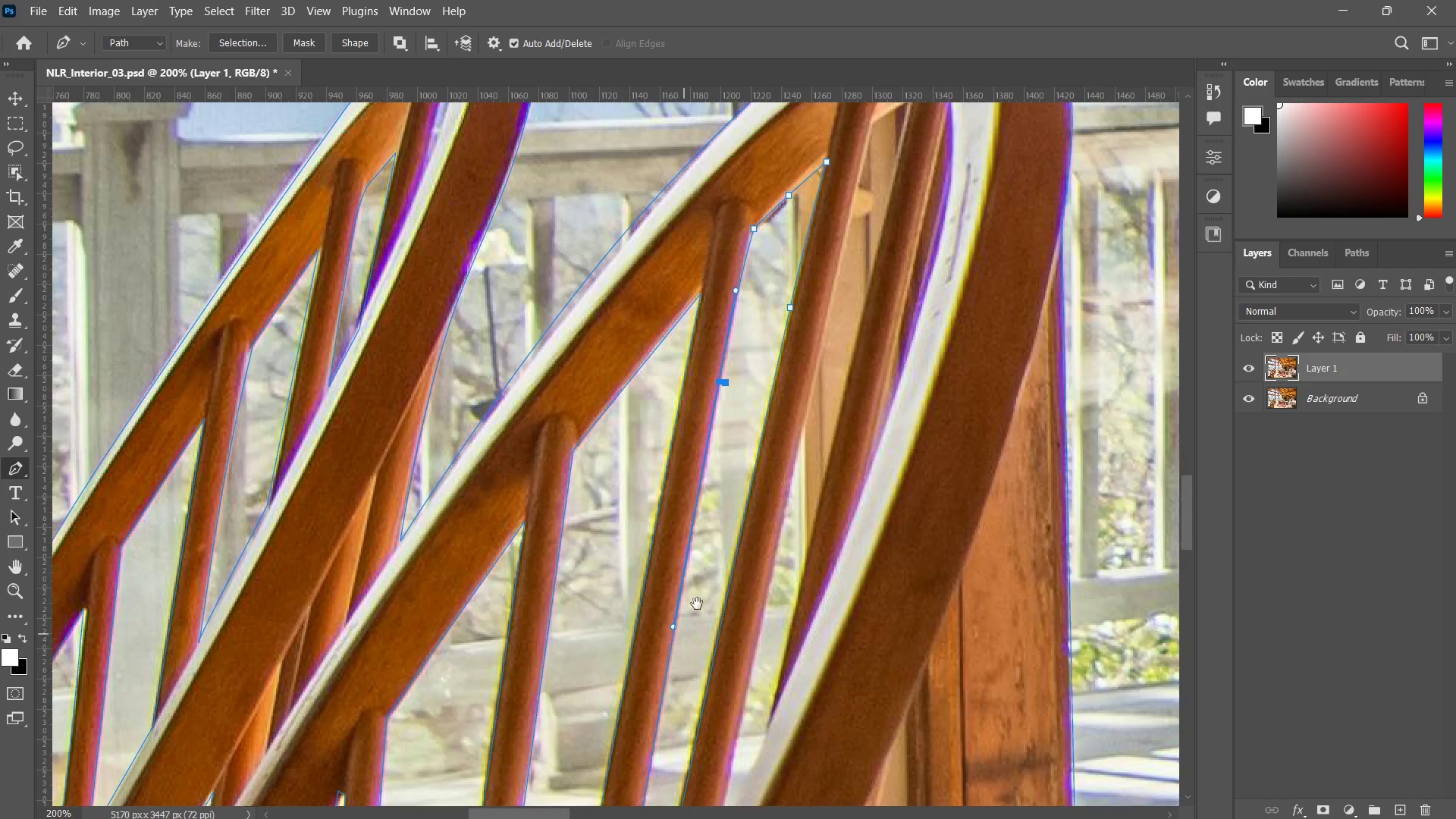 
left_click_drag(start_coordinate=[677, 647], to_coordinate=[705, 519])
 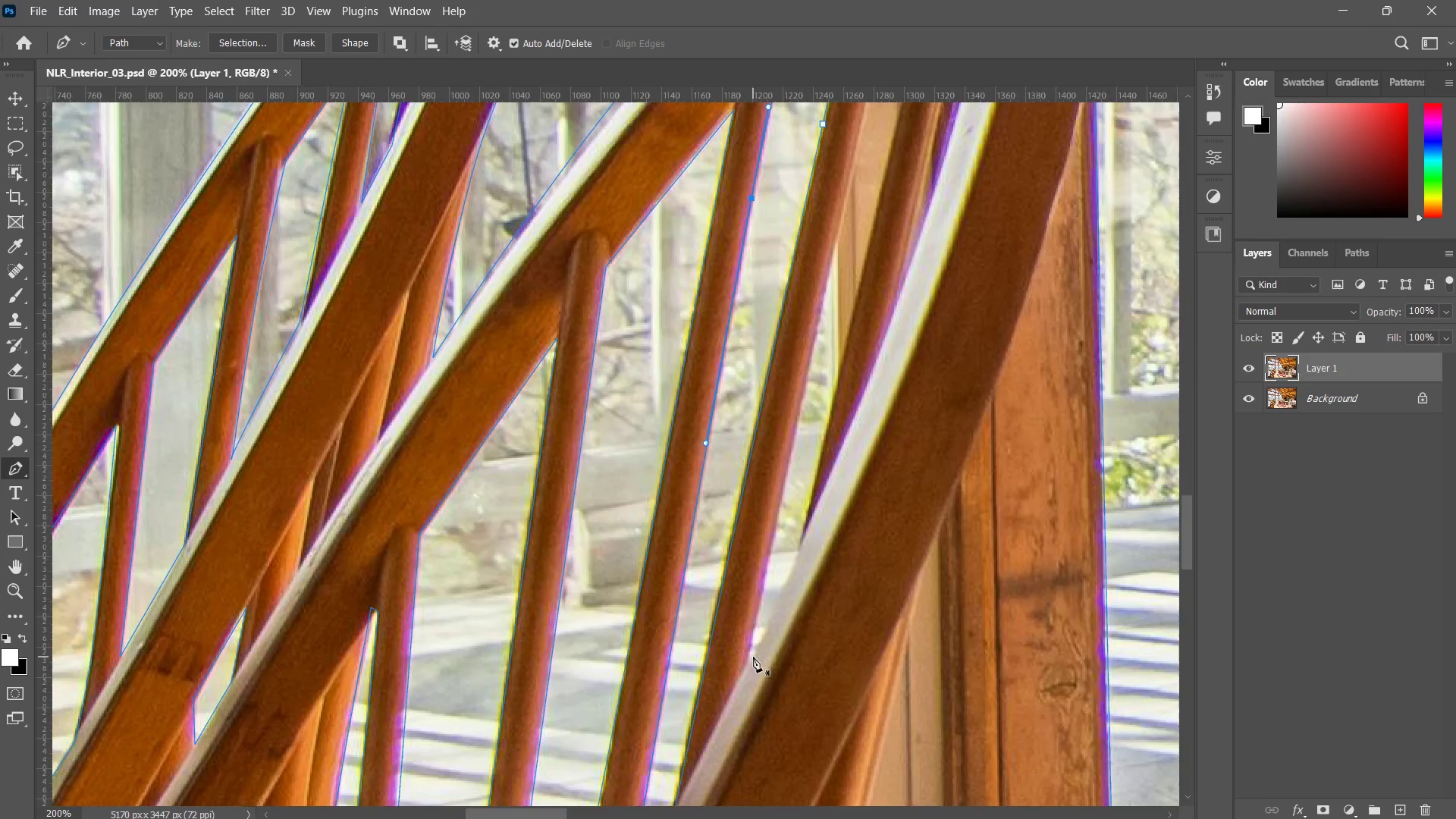 
left_click([748, 653])
 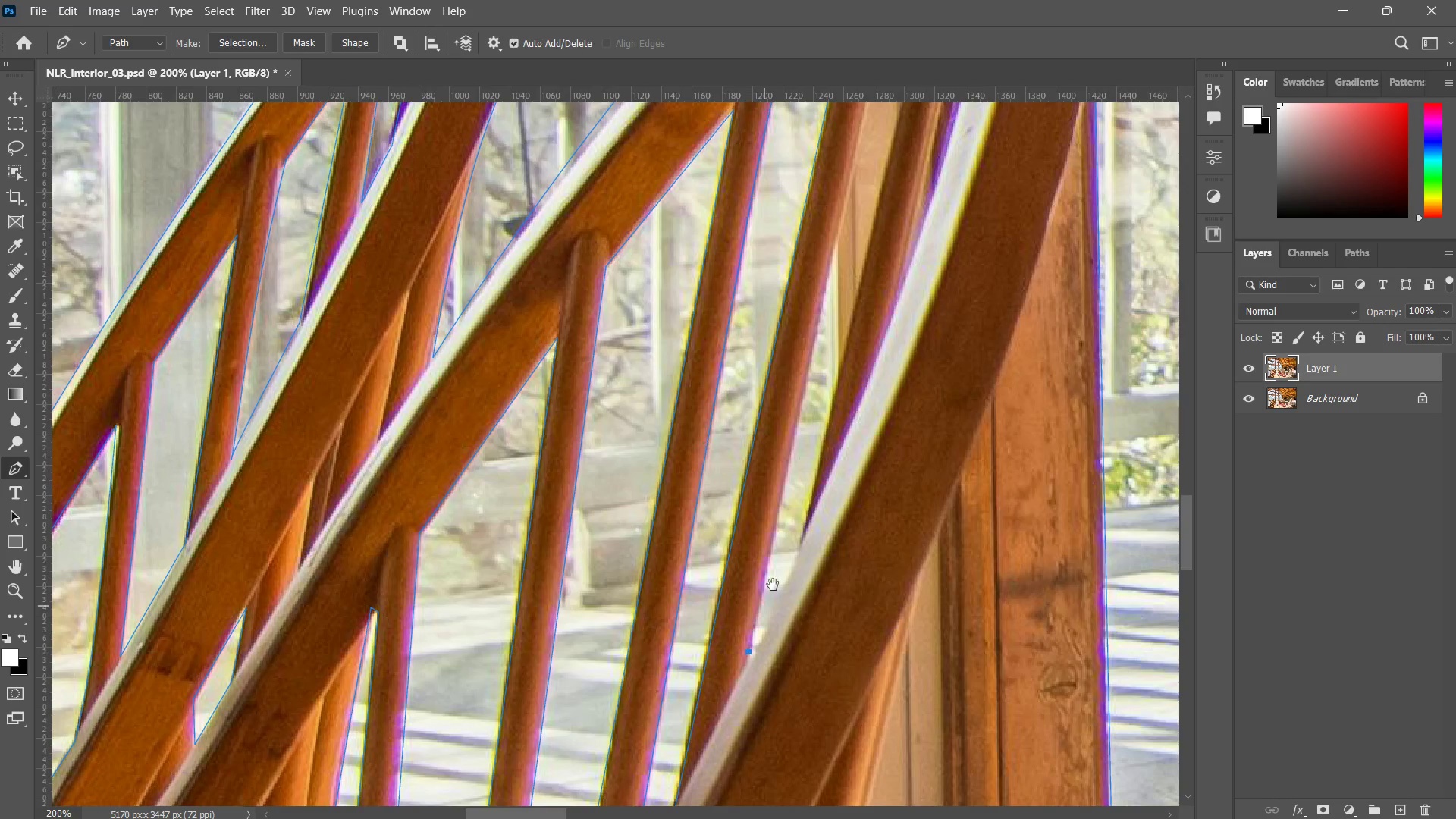 
hold_key(key=Space, duration=0.78)
 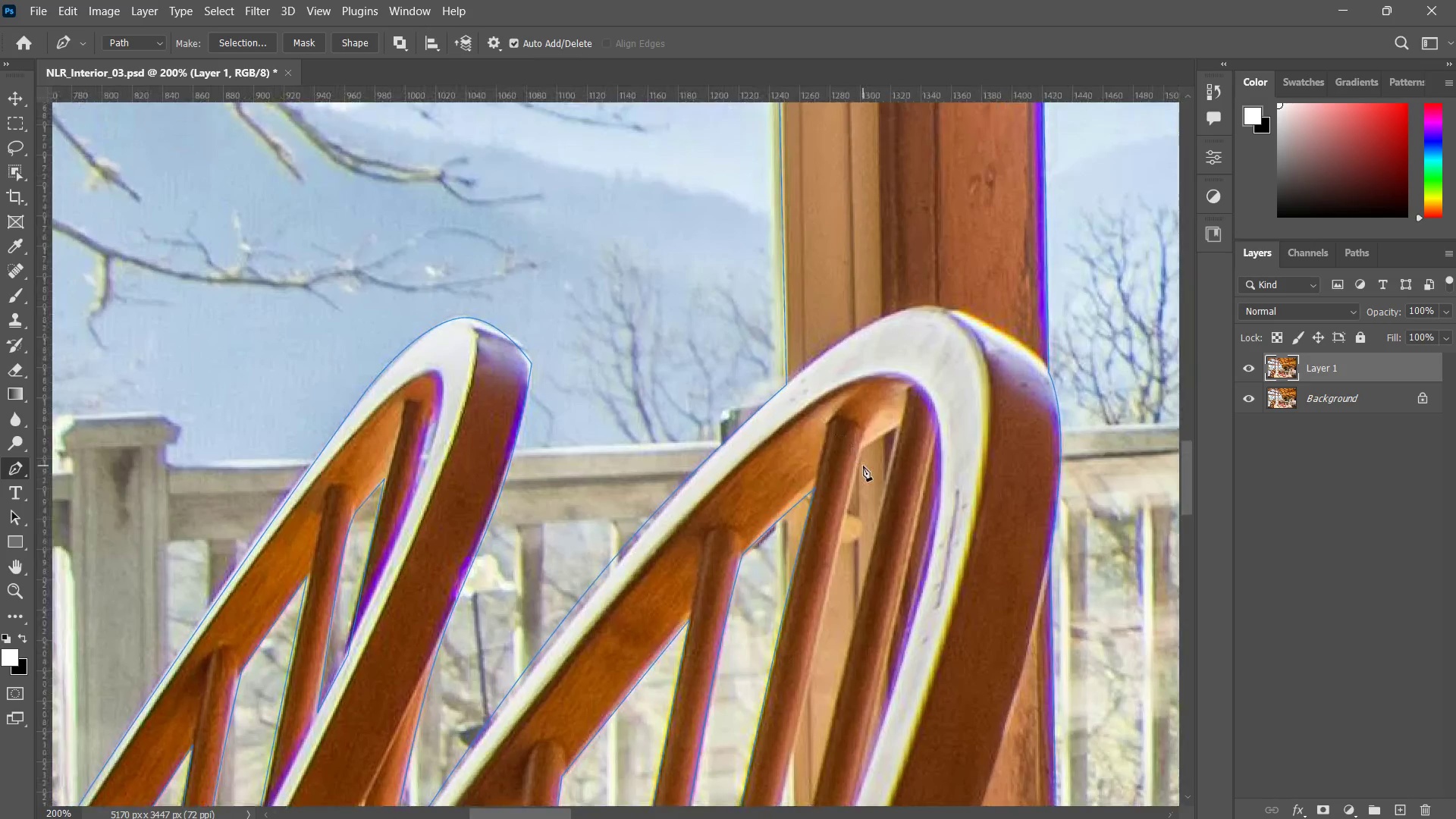 
left_click_drag(start_coordinate=[782, 504], to_coordinate=[752, 654])
 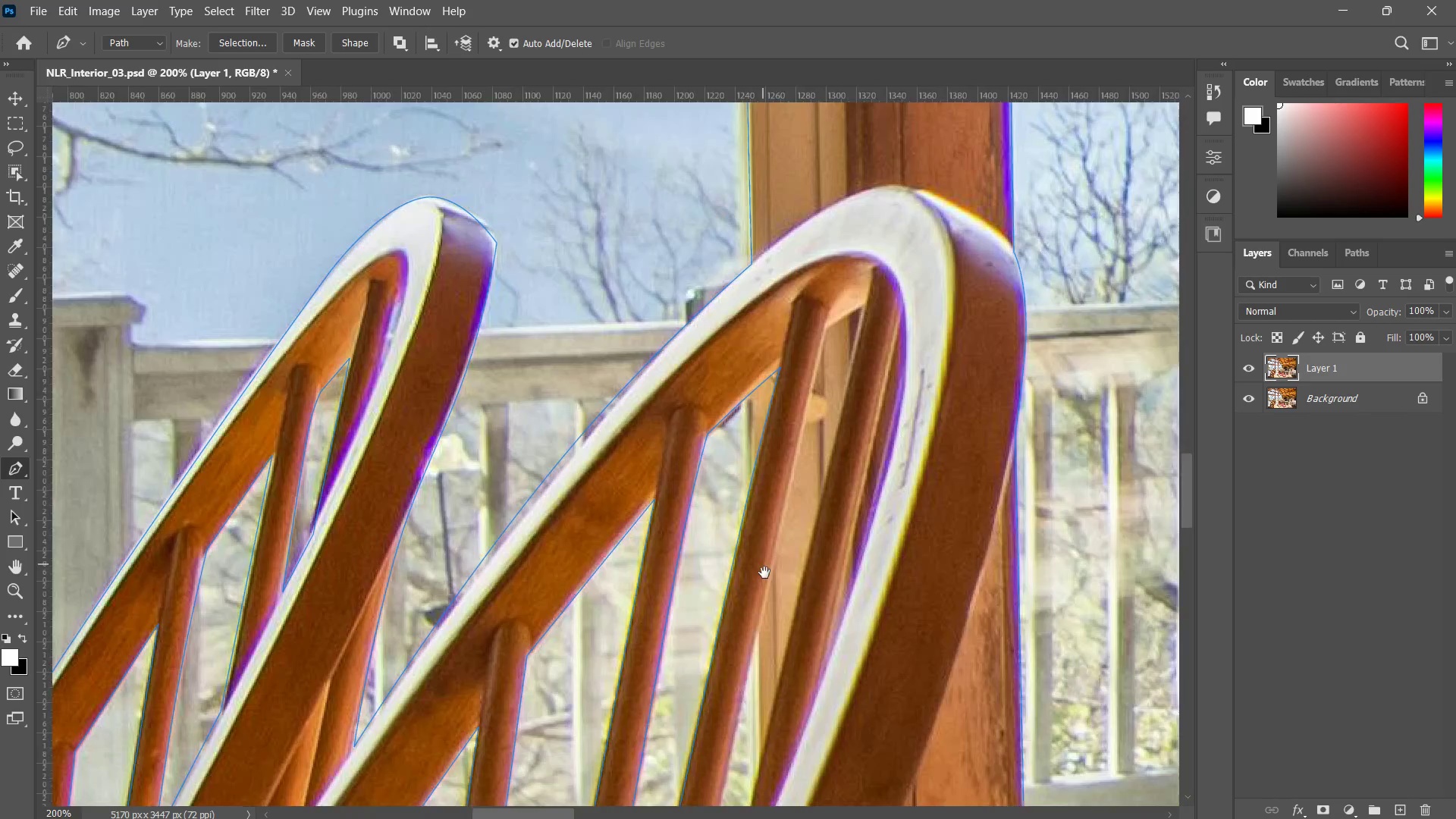 
left_click_drag(start_coordinate=[758, 551], to_coordinate=[772, 601])
 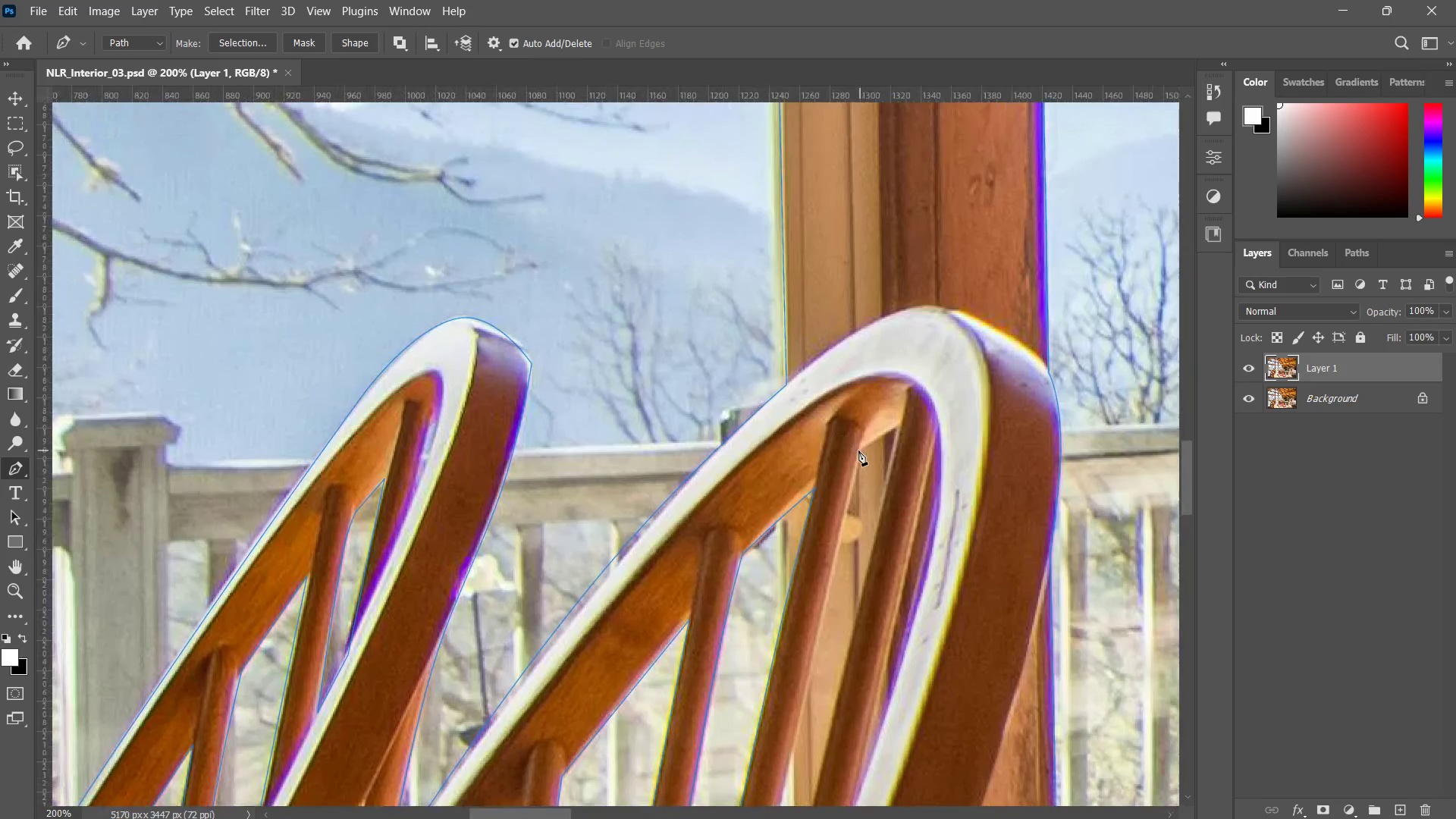 
left_click_drag(start_coordinate=[857, 448], to_coordinate=[861, 450])
 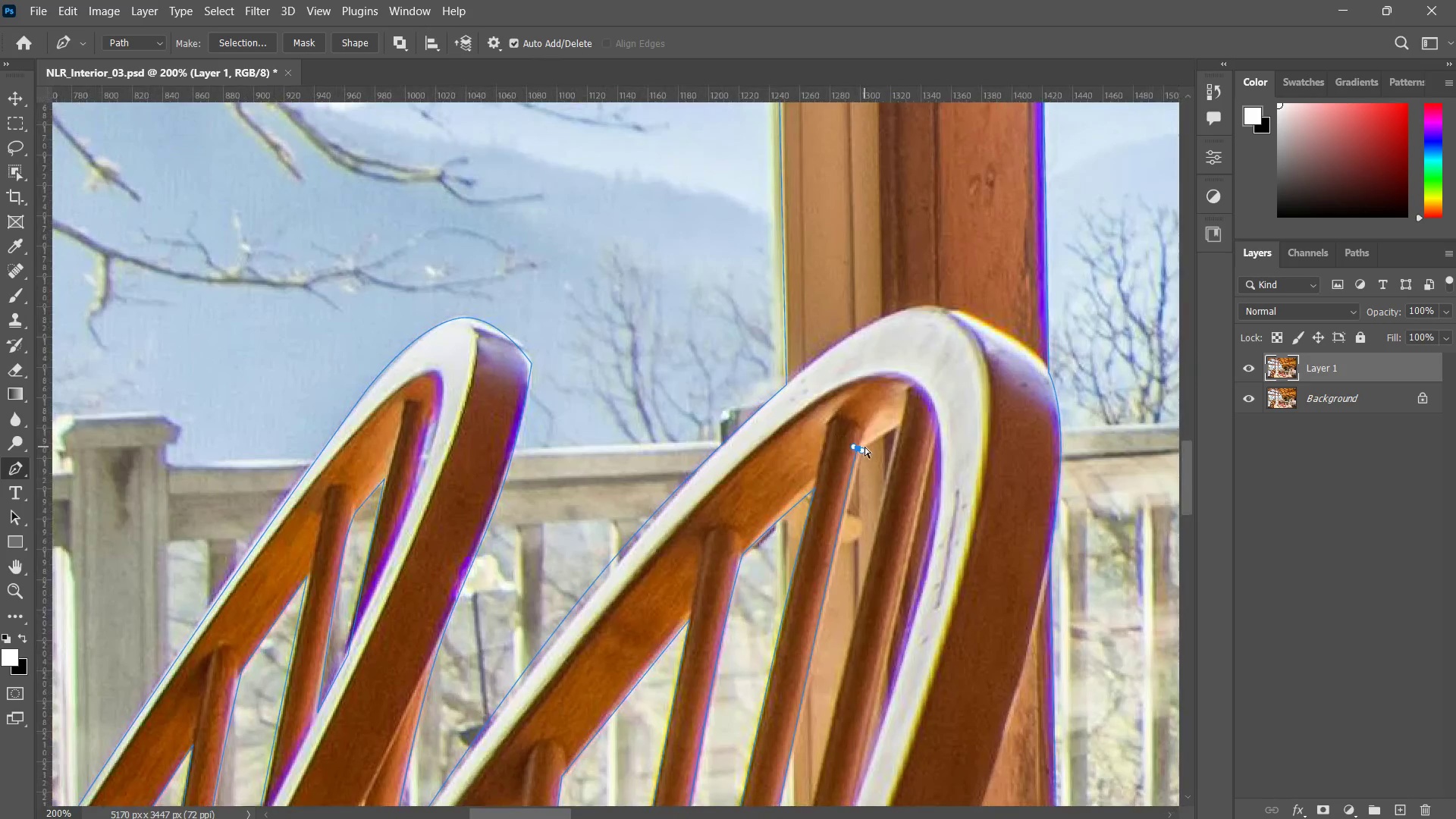 
key(Control+ControlLeft)
 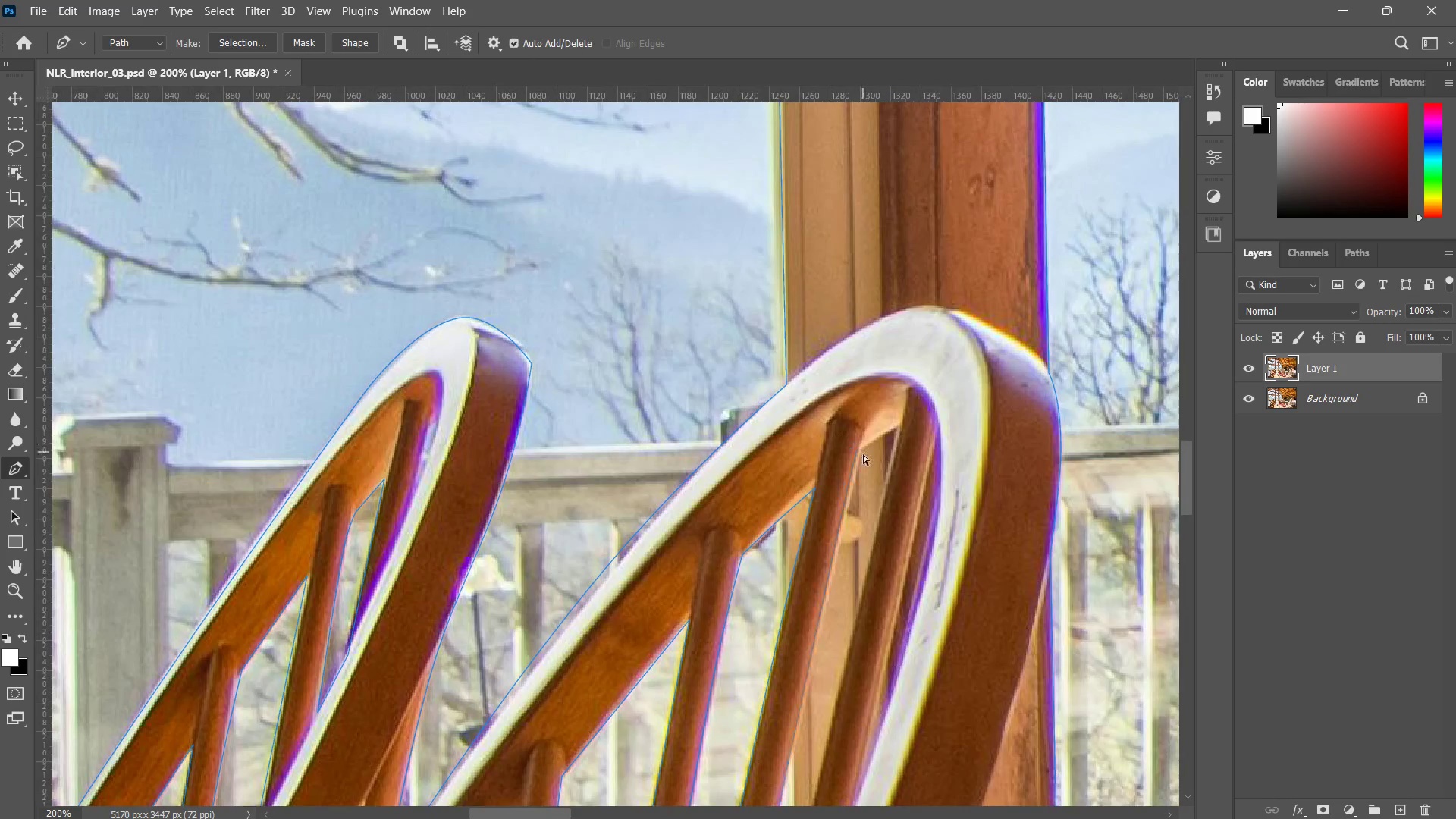 
key(Control+Z)
 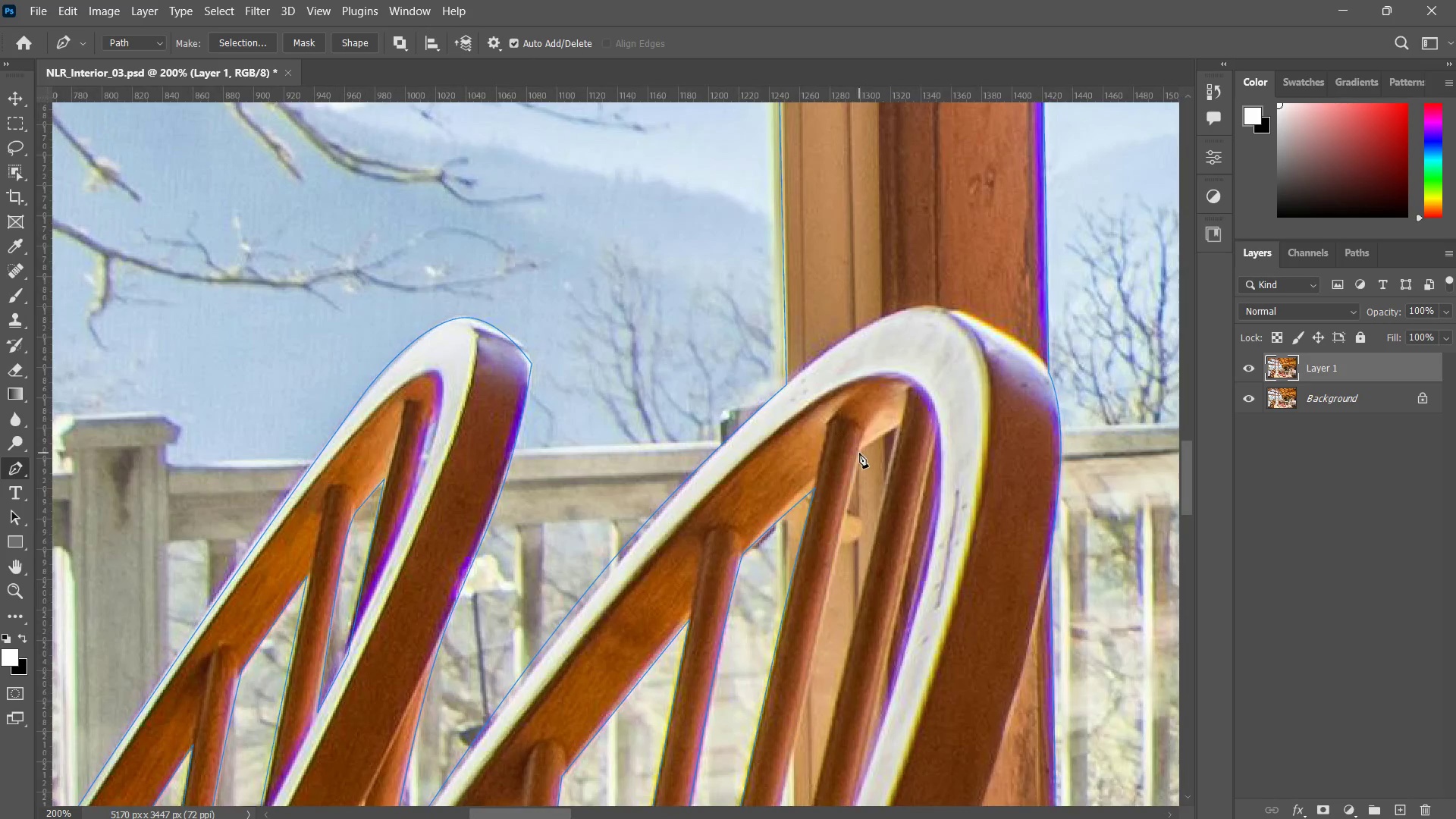 
double_click([858, 451])
 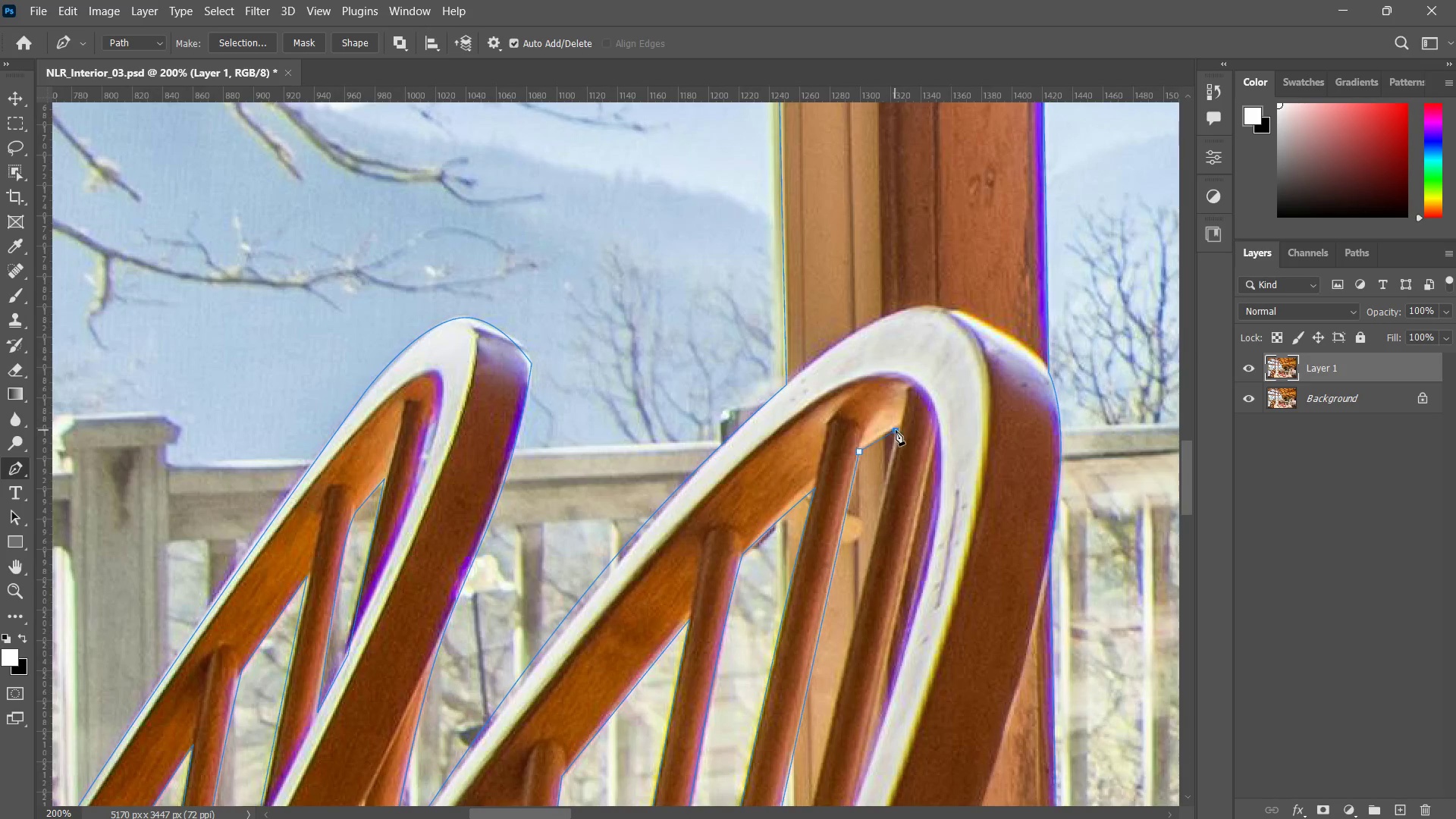 
hold_key(key=Space, duration=0.84)
 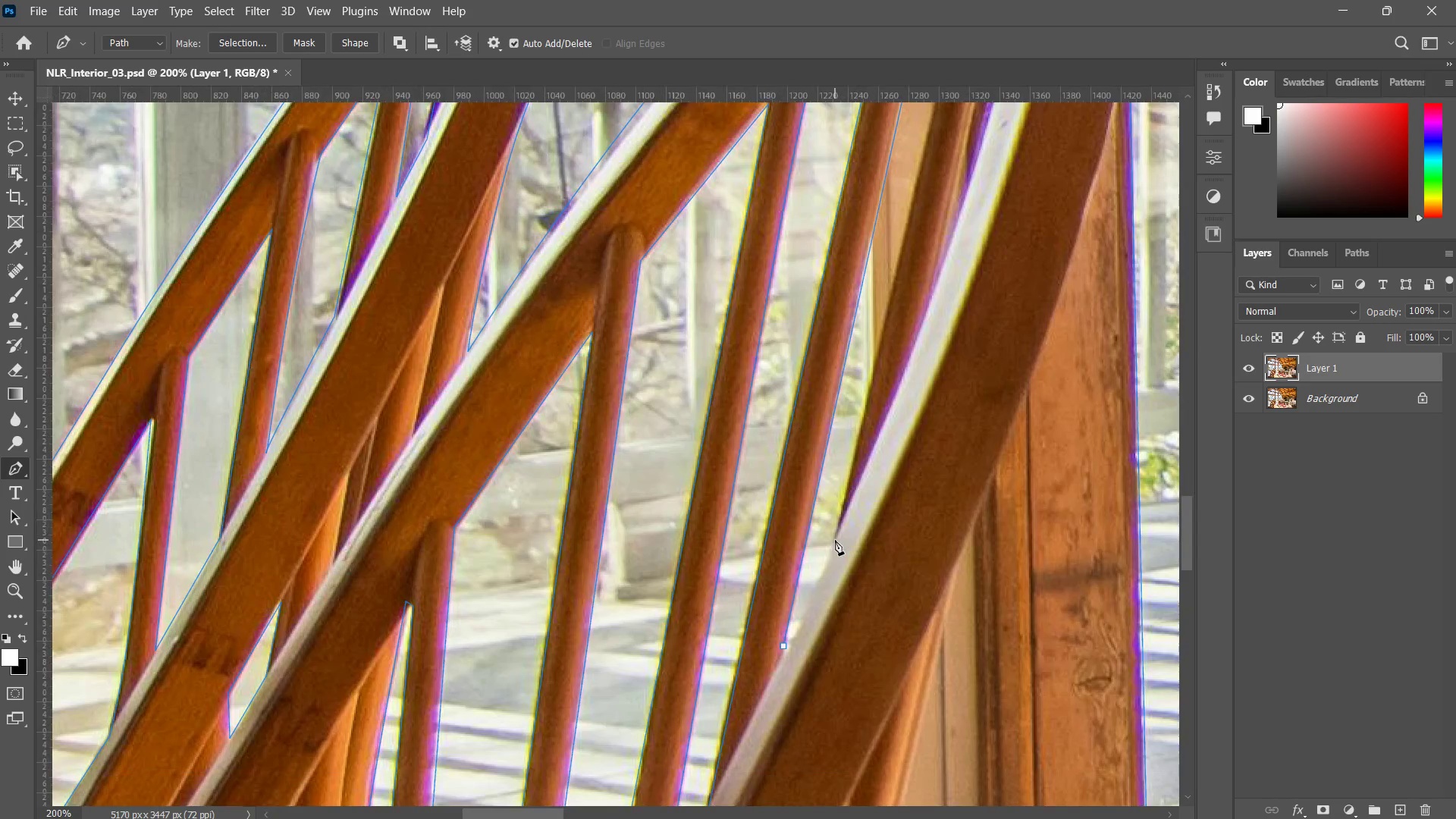 
left_click_drag(start_coordinate=[845, 621], to_coordinate=[872, 435])
 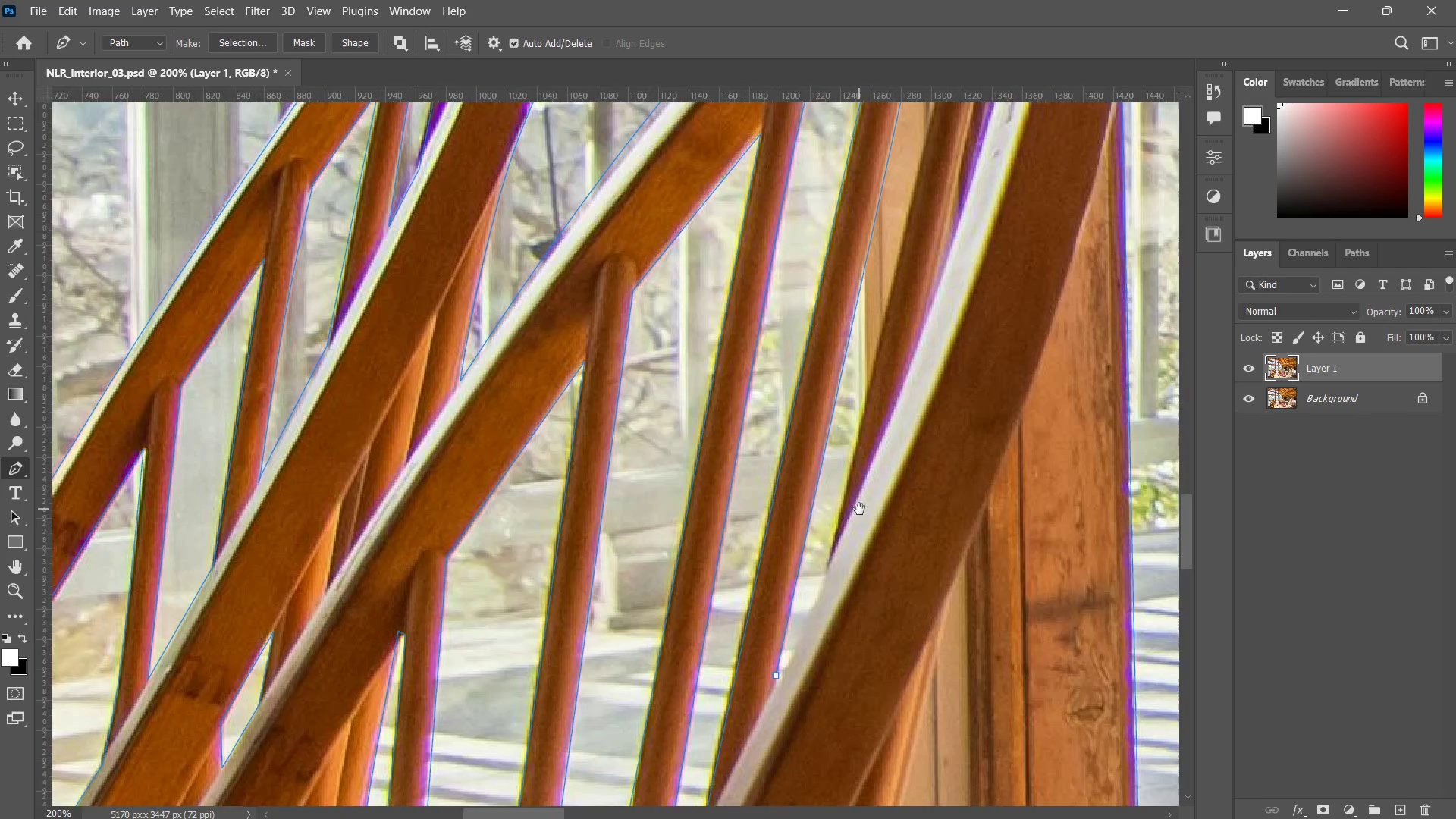 
left_click_drag(start_coordinate=[858, 507], to_coordinate=[860, 514])
 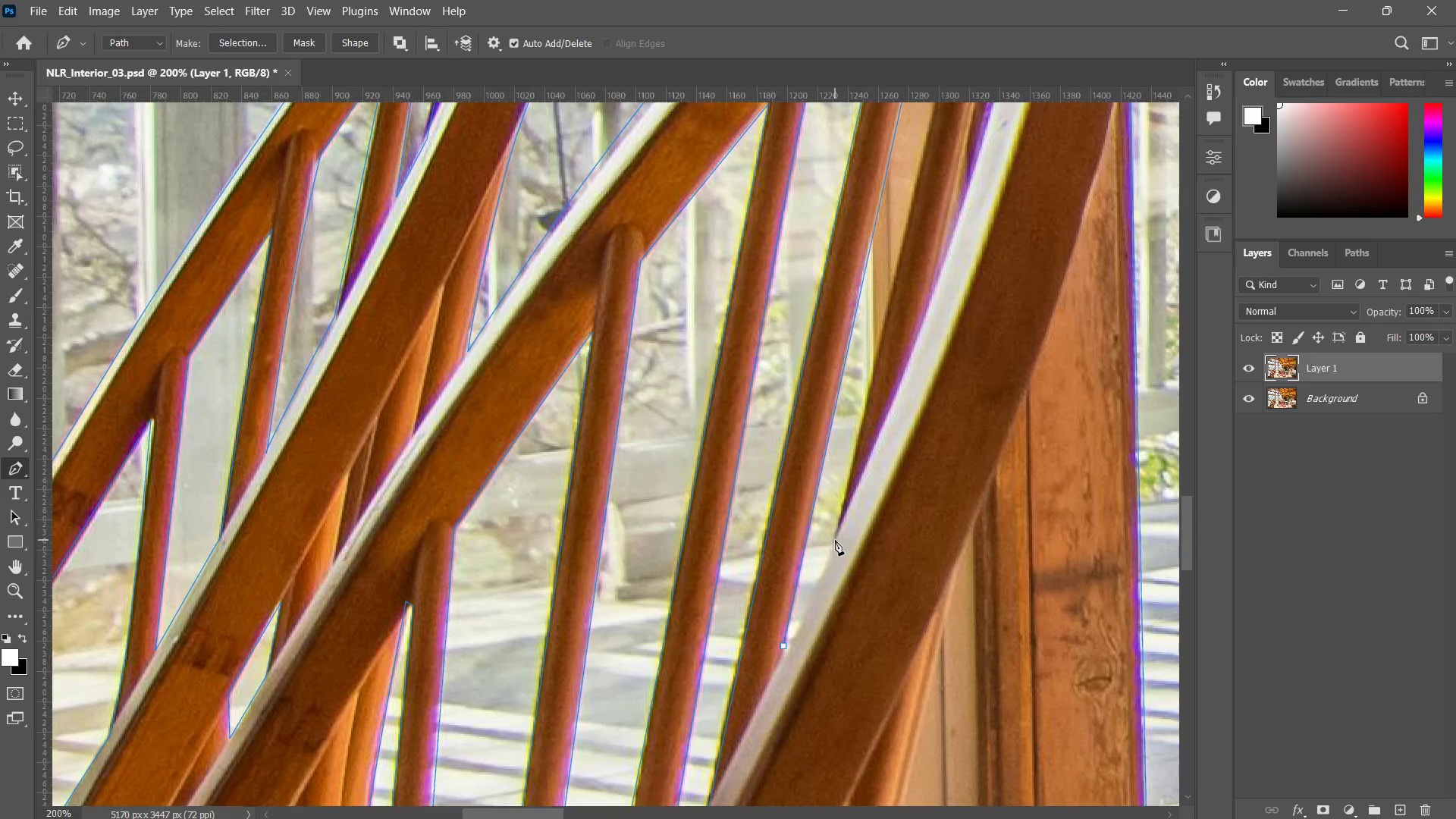 
left_click([835, 540])
 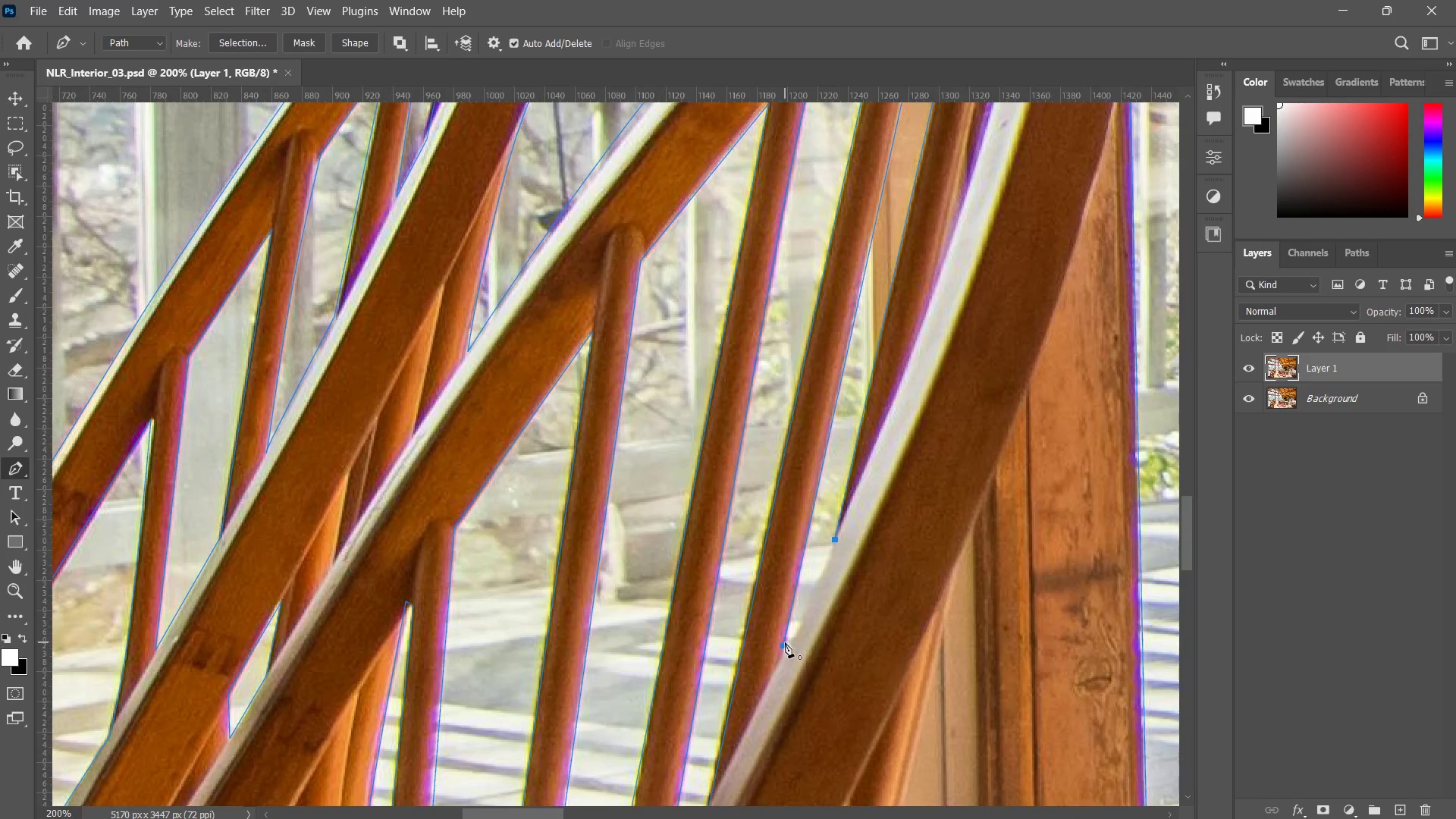 
left_click([785, 645])
 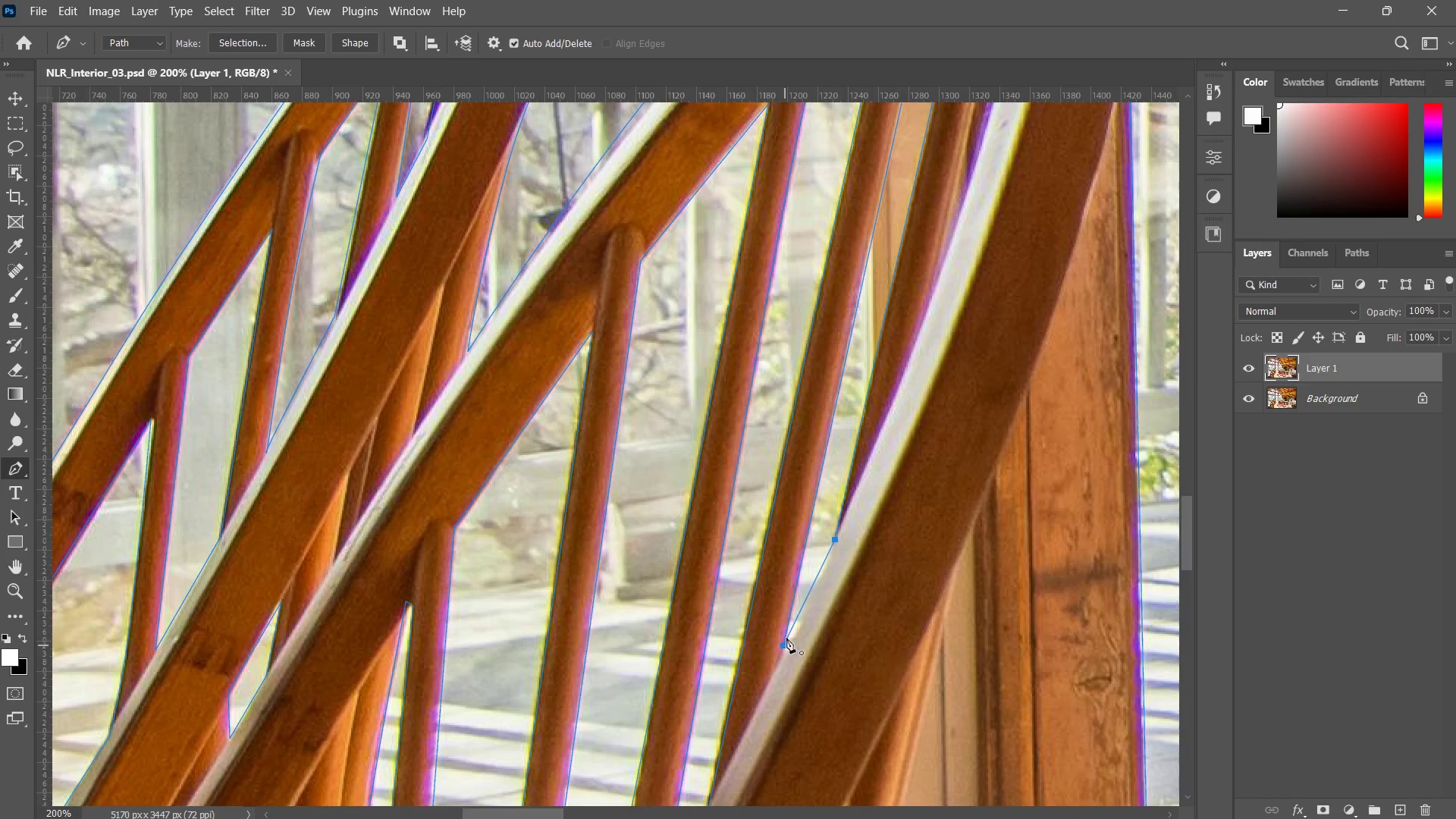 
hold_key(key=Space, duration=0.83)
 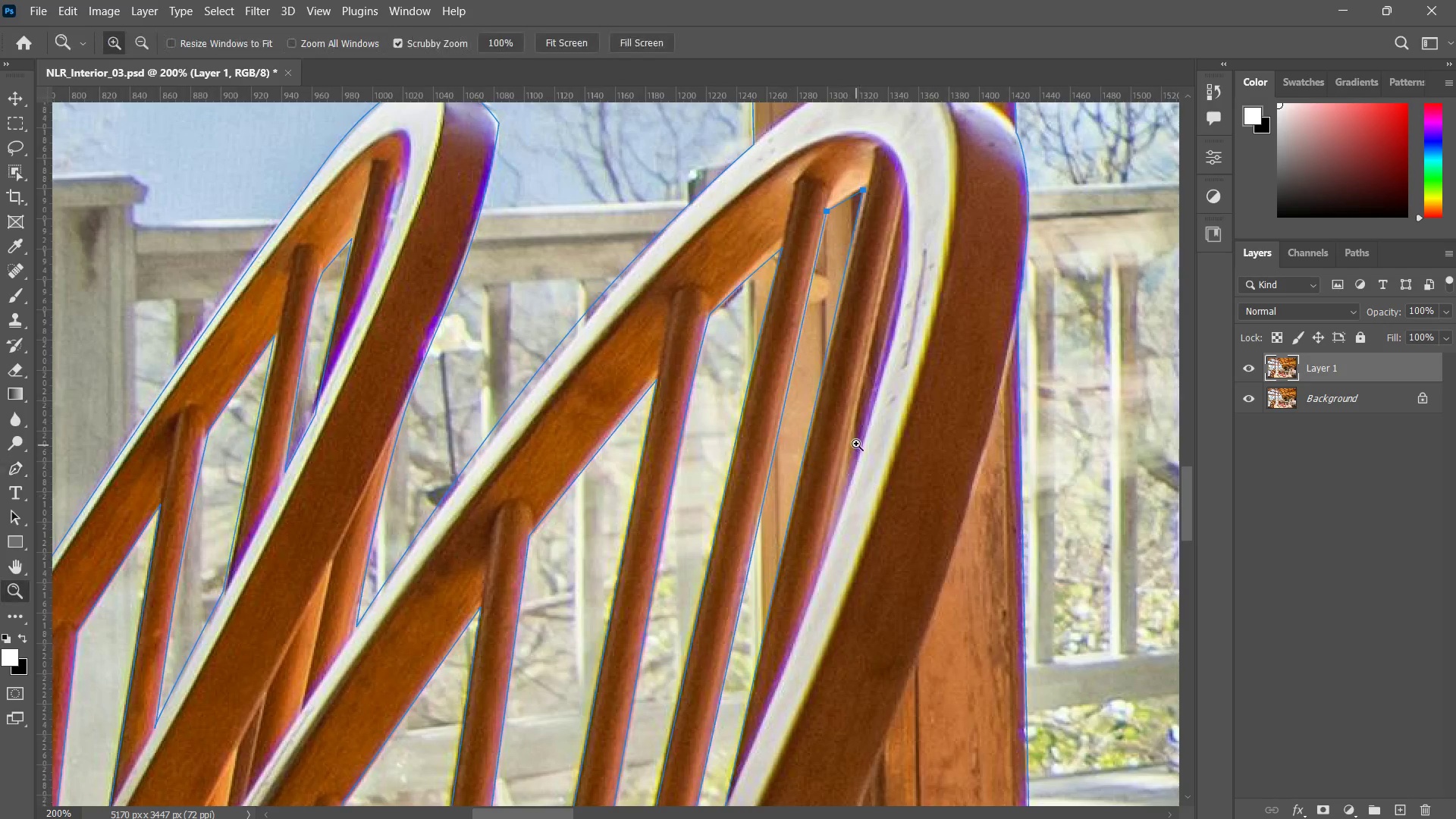 
left_click_drag(start_coordinate=[893, 385], to_coordinate=[781, 661])
 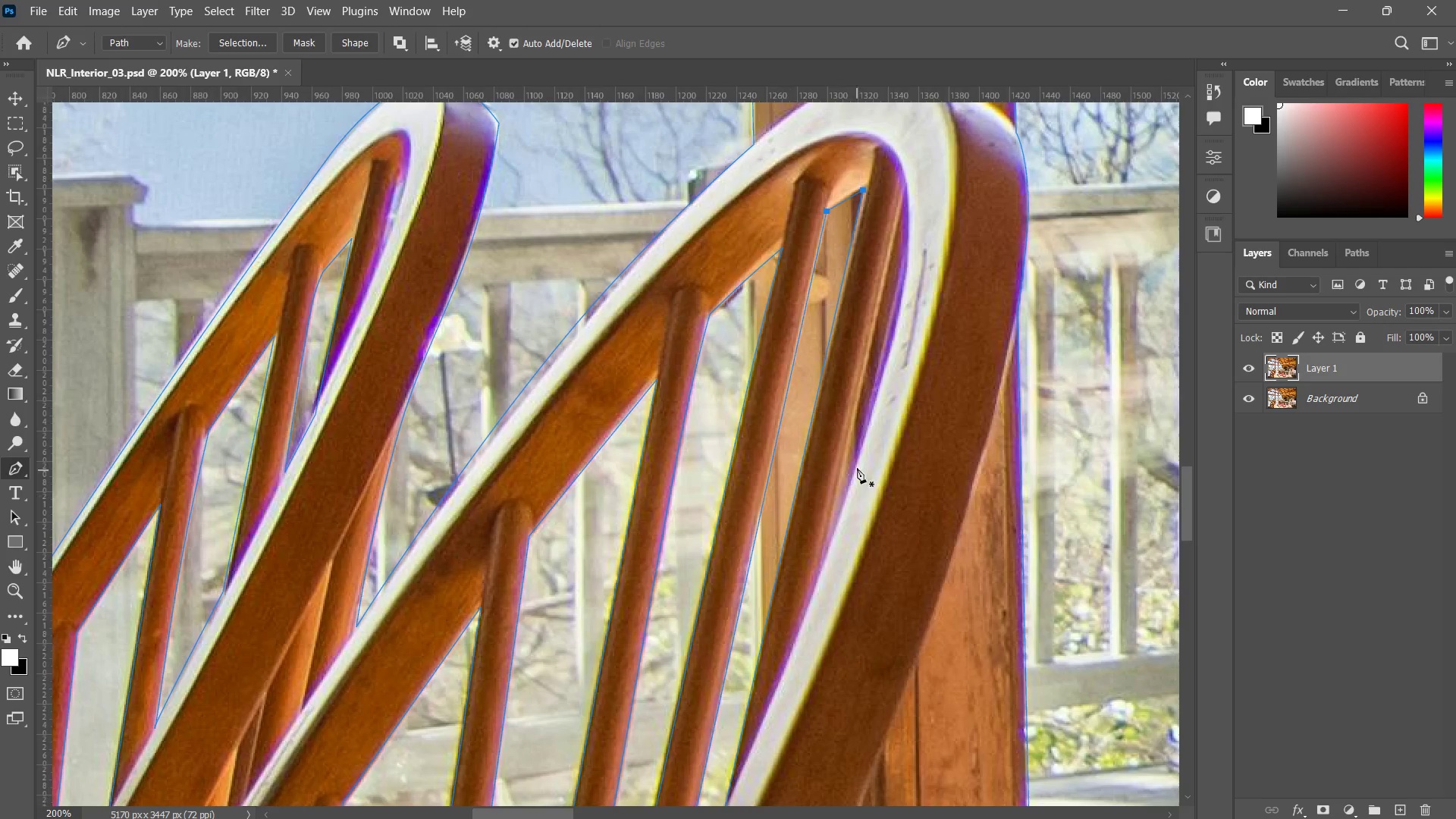 
type(zzzzzp)
 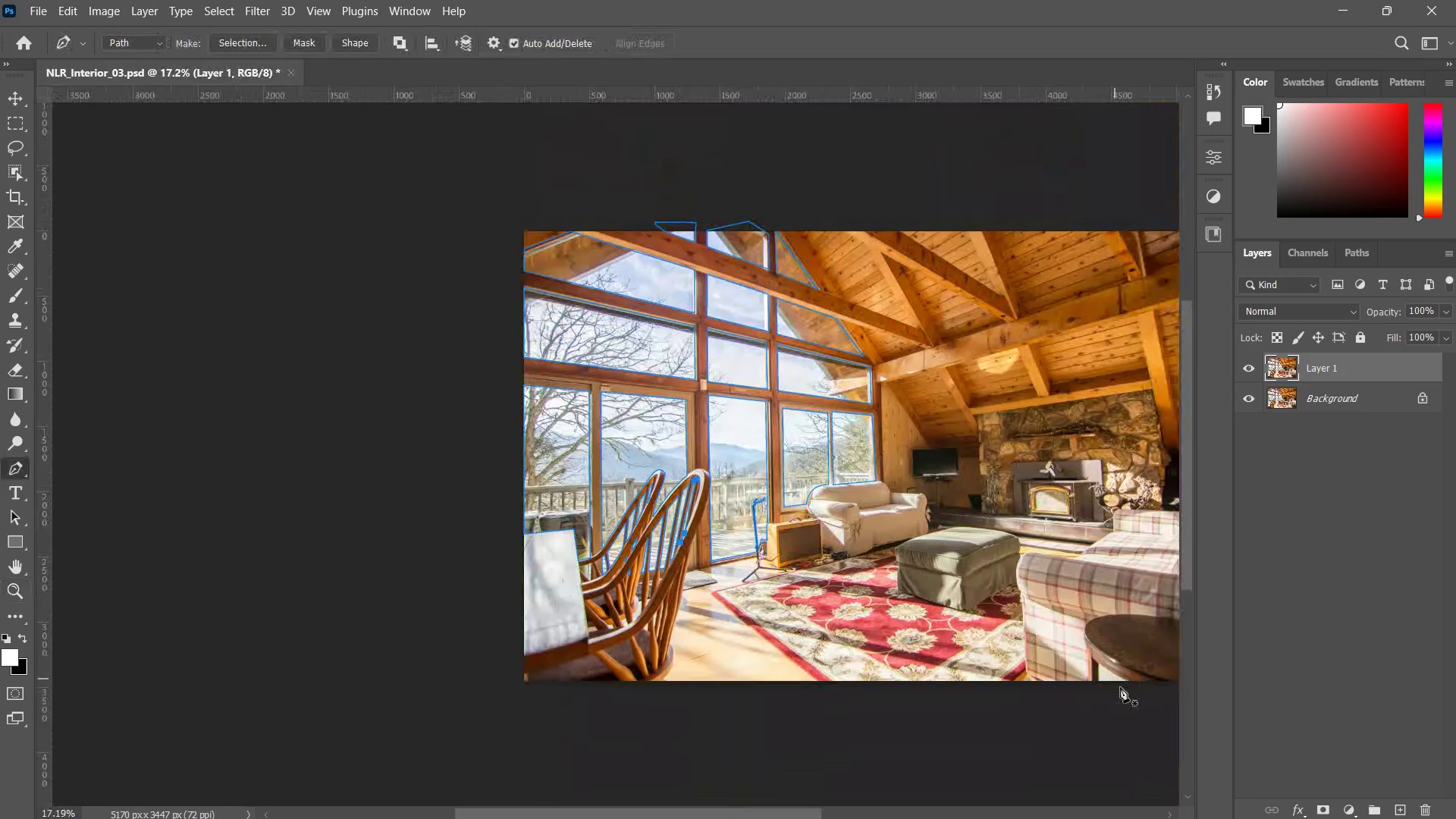 
left_click_drag(start_coordinate=[846, 431], to_coordinate=[777, 538])
 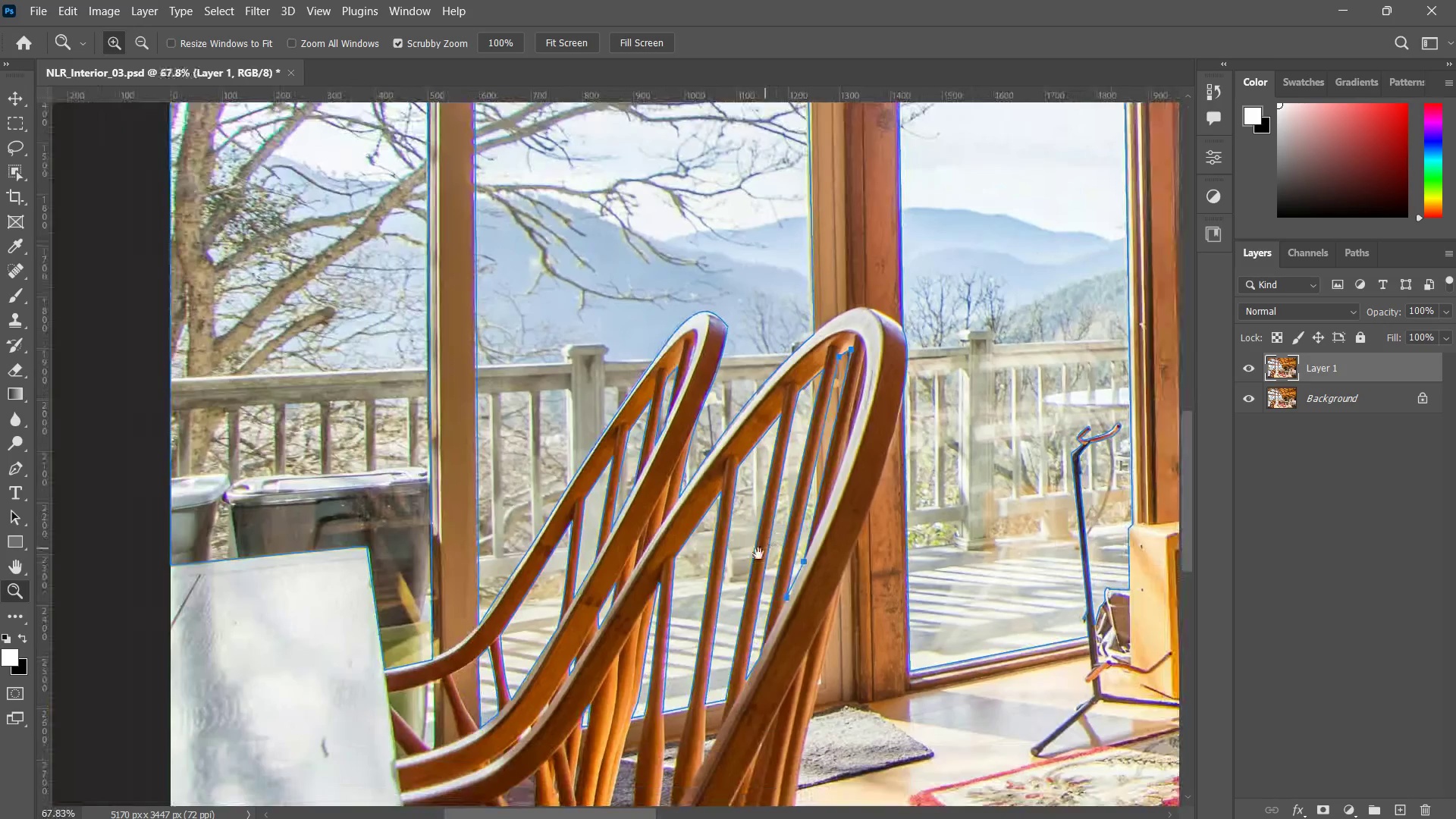 
hold_key(key=Space, duration=0.66)
 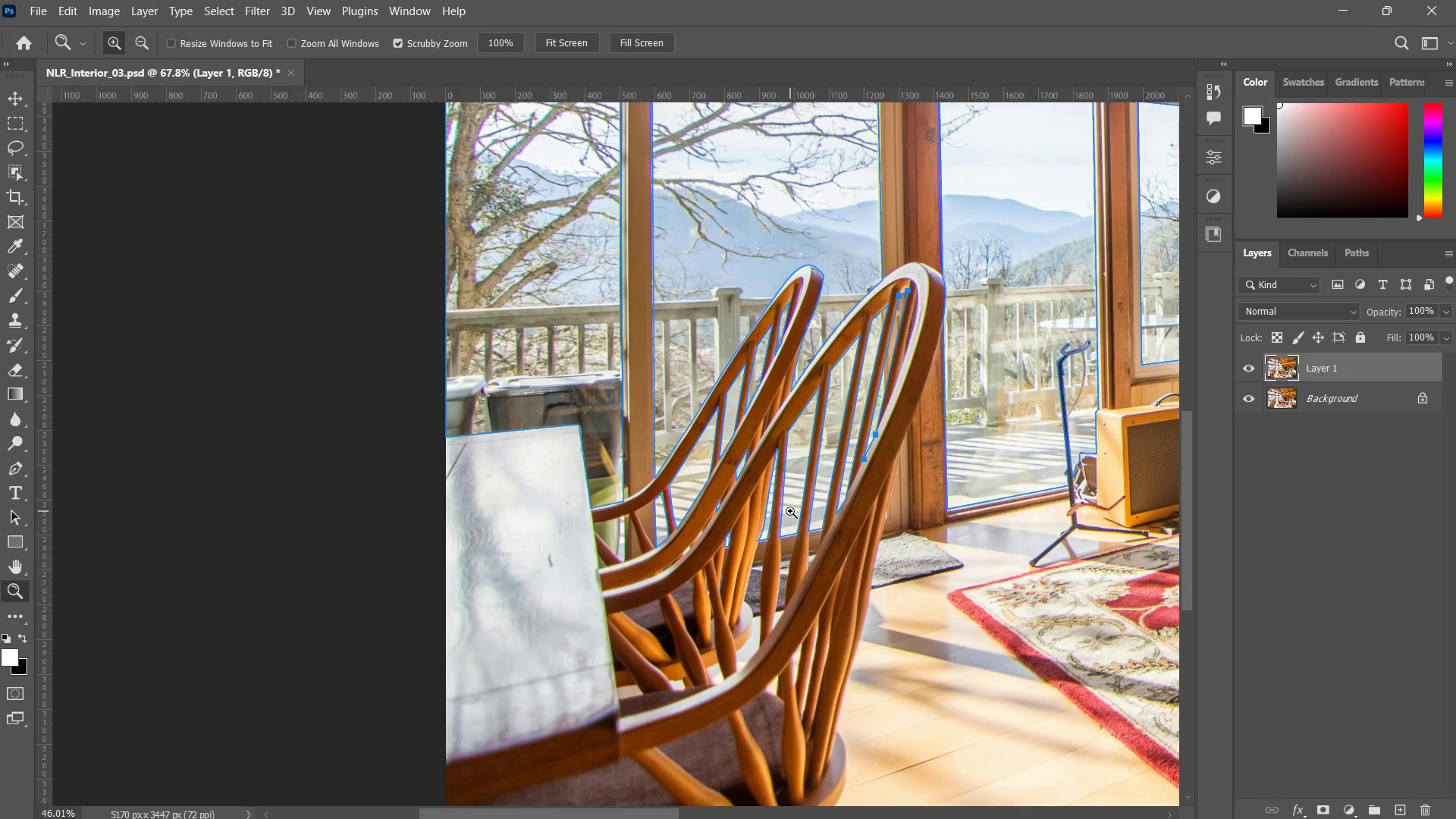 
left_click_drag(start_coordinate=[761, 561], to_coordinate=[833, 455])
 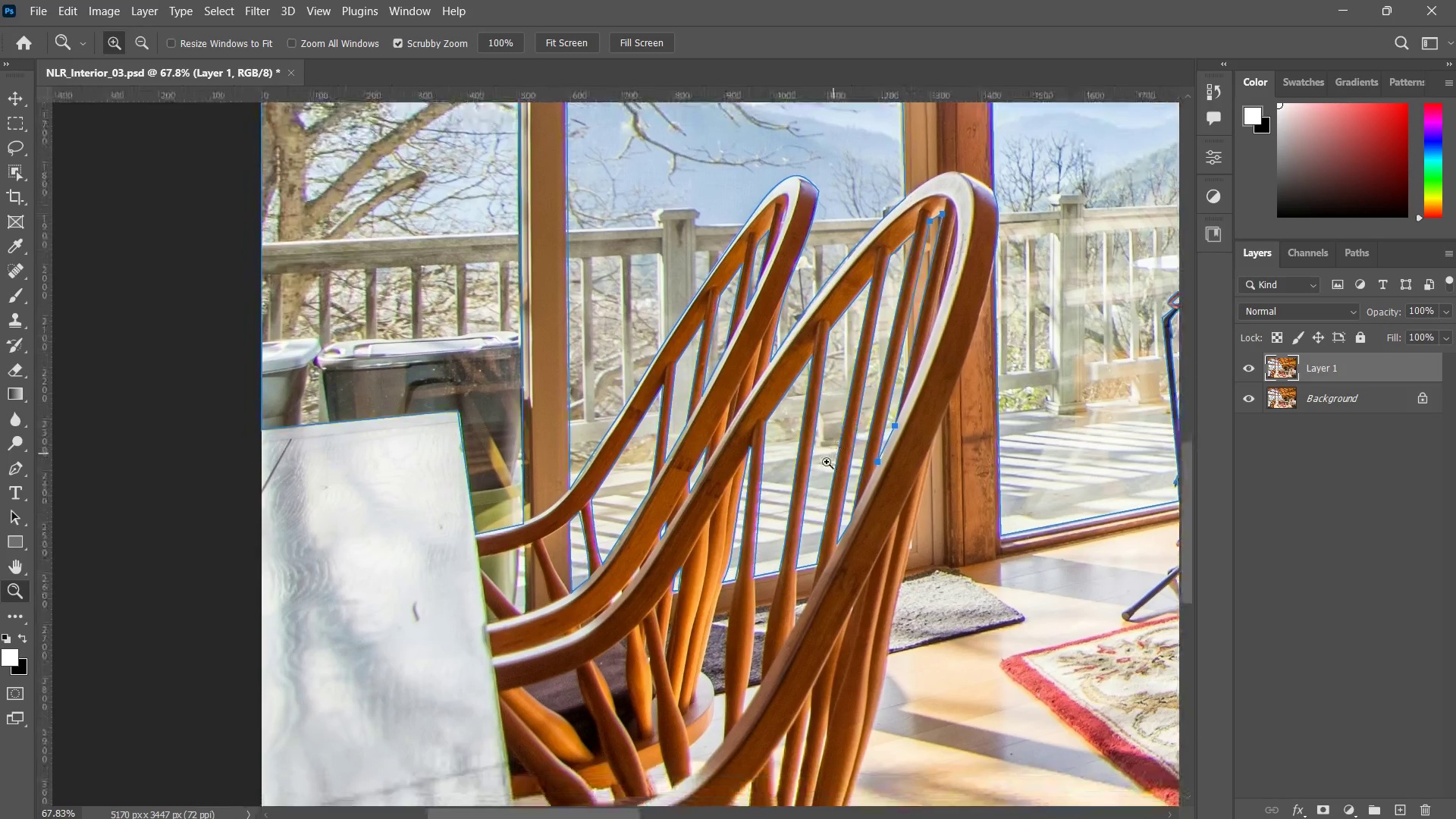 
left_click_drag(start_coordinate=[833, 453], to_coordinate=[790, 511])
 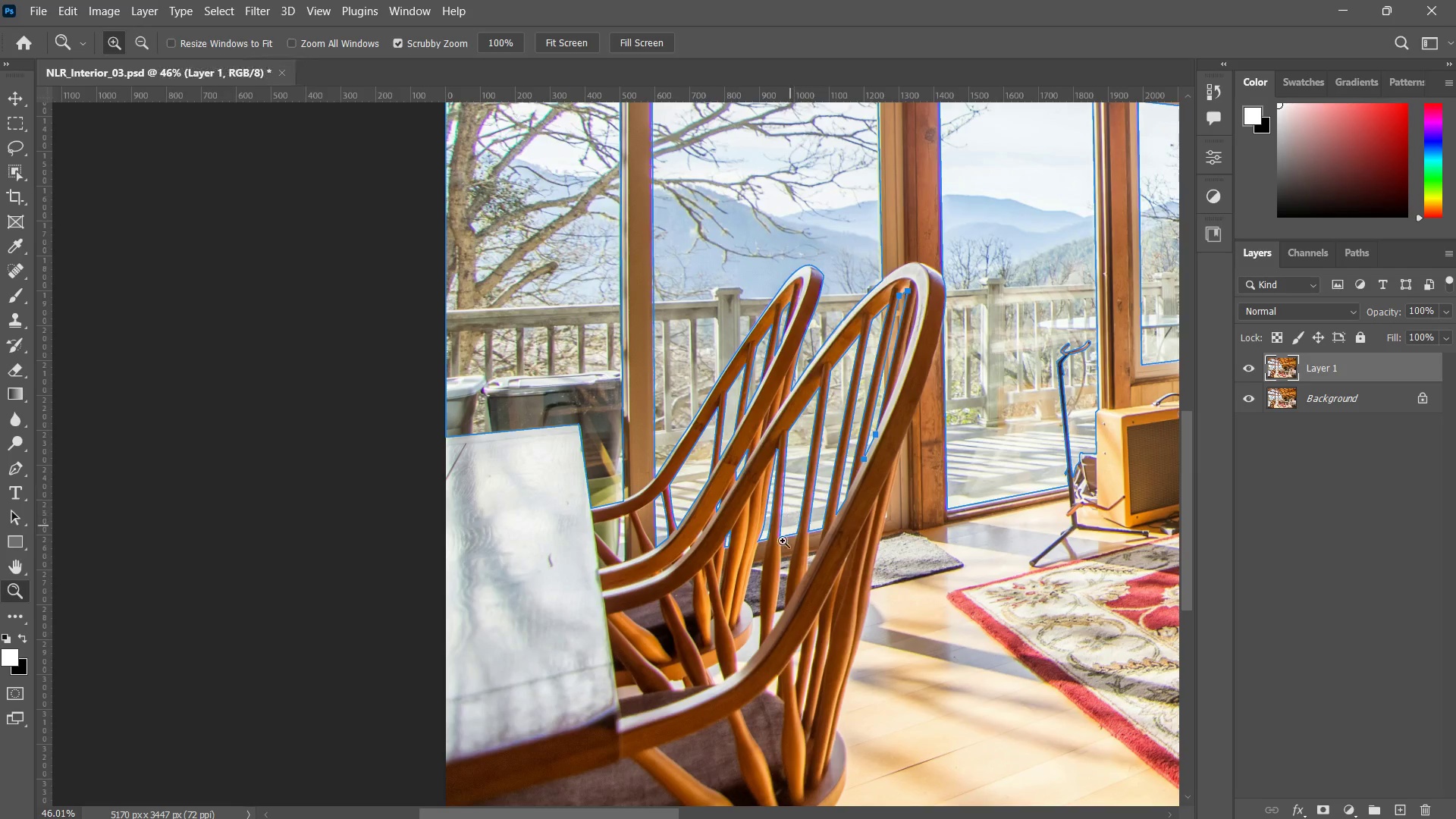 
hold_key(key=Space, duration=0.44)
 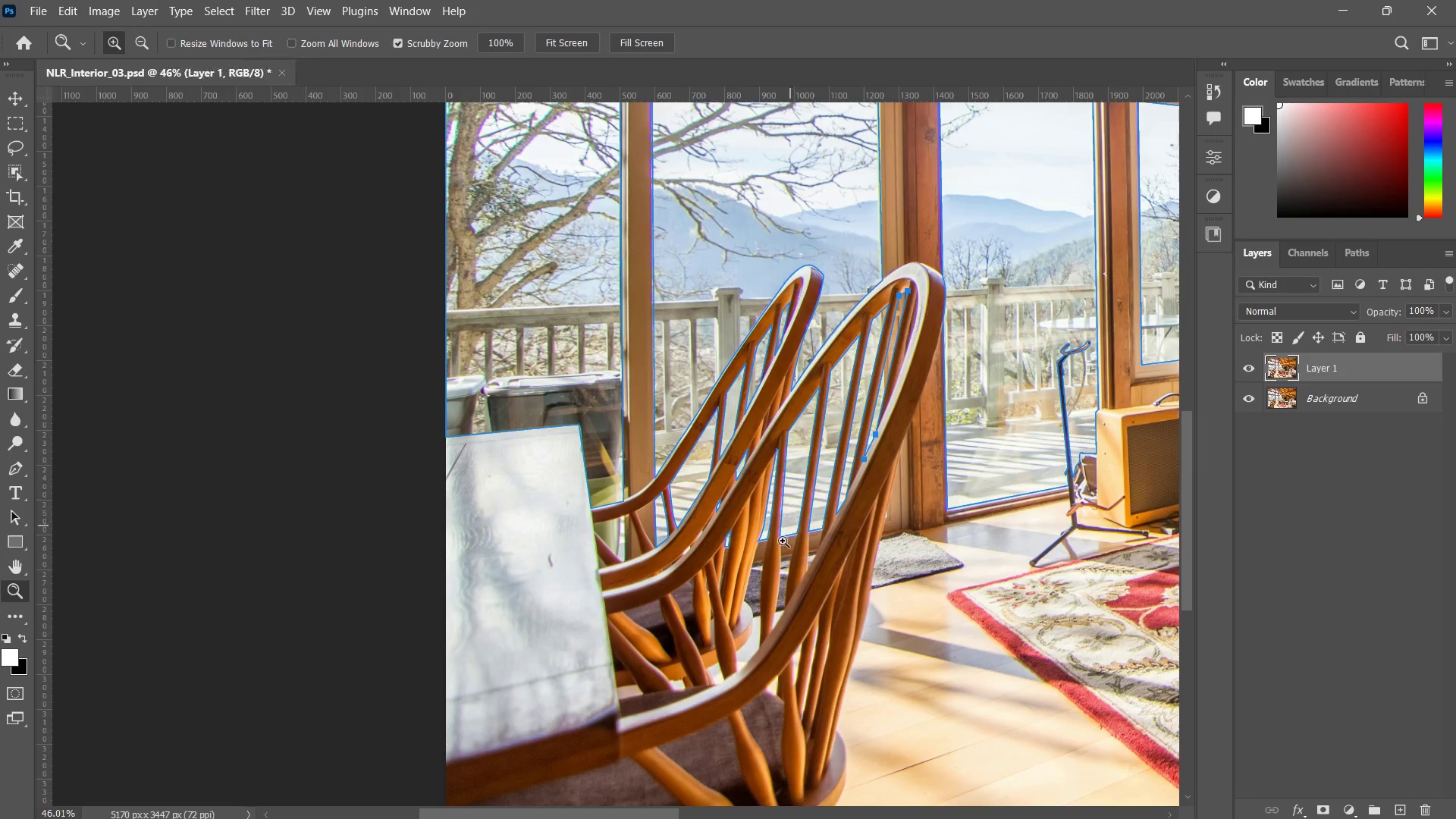 
left_click_drag(start_coordinate=[794, 515], to_coordinate=[734, 605])
 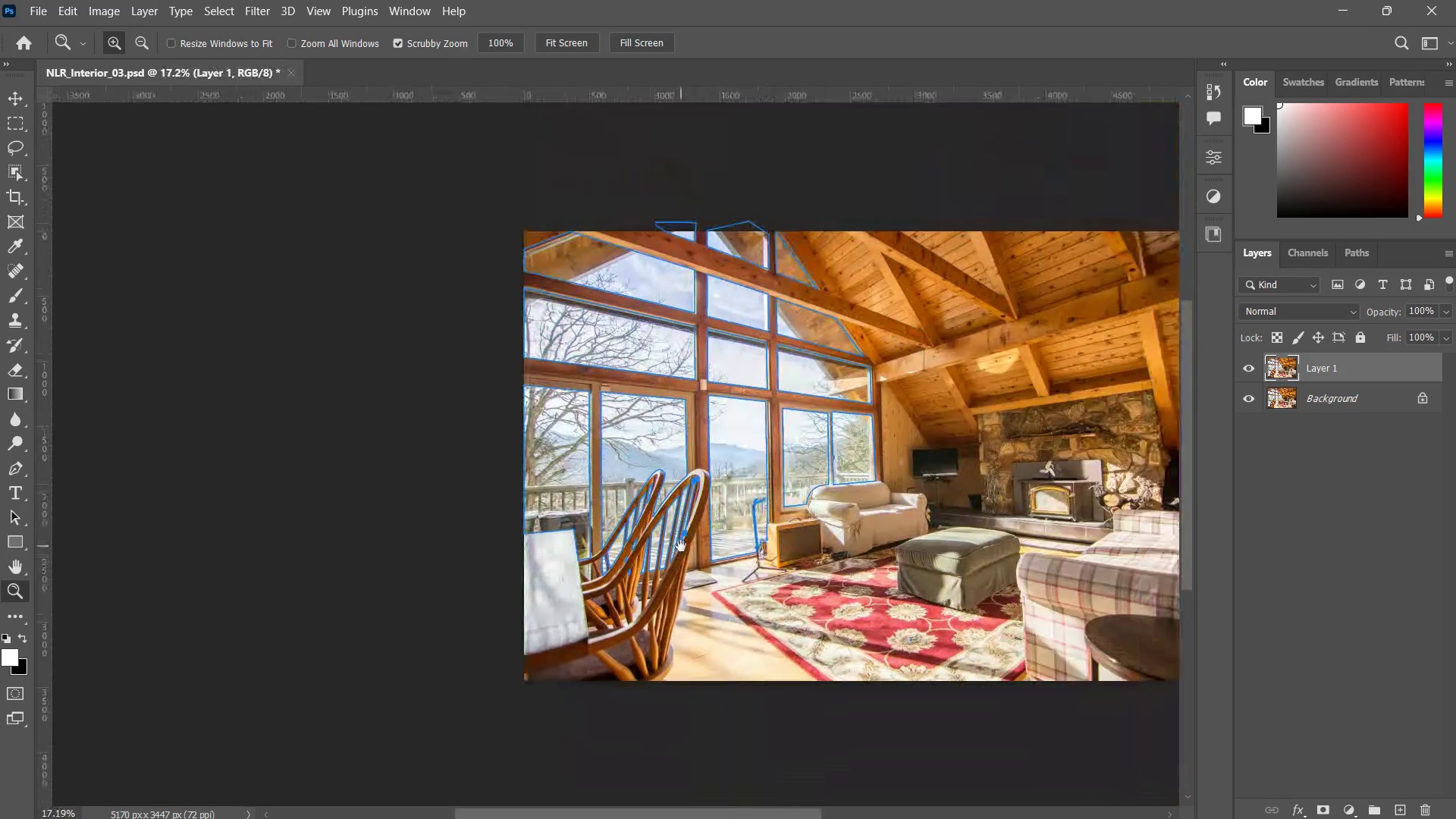 
hold_key(key=Space, duration=1.19)
 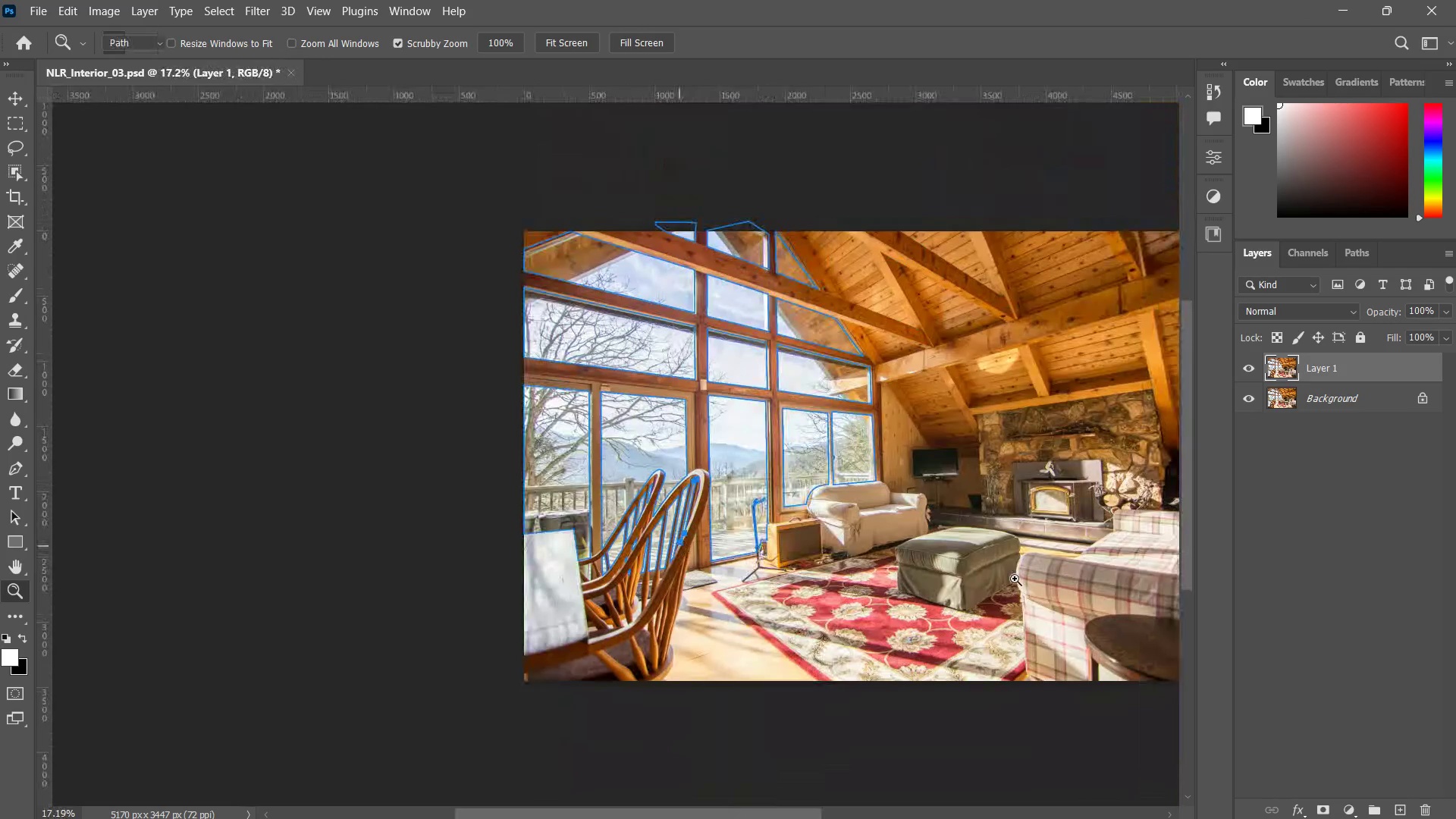 
left_click_drag(start_coordinate=[821, 498], to_coordinate=[681, 546])
 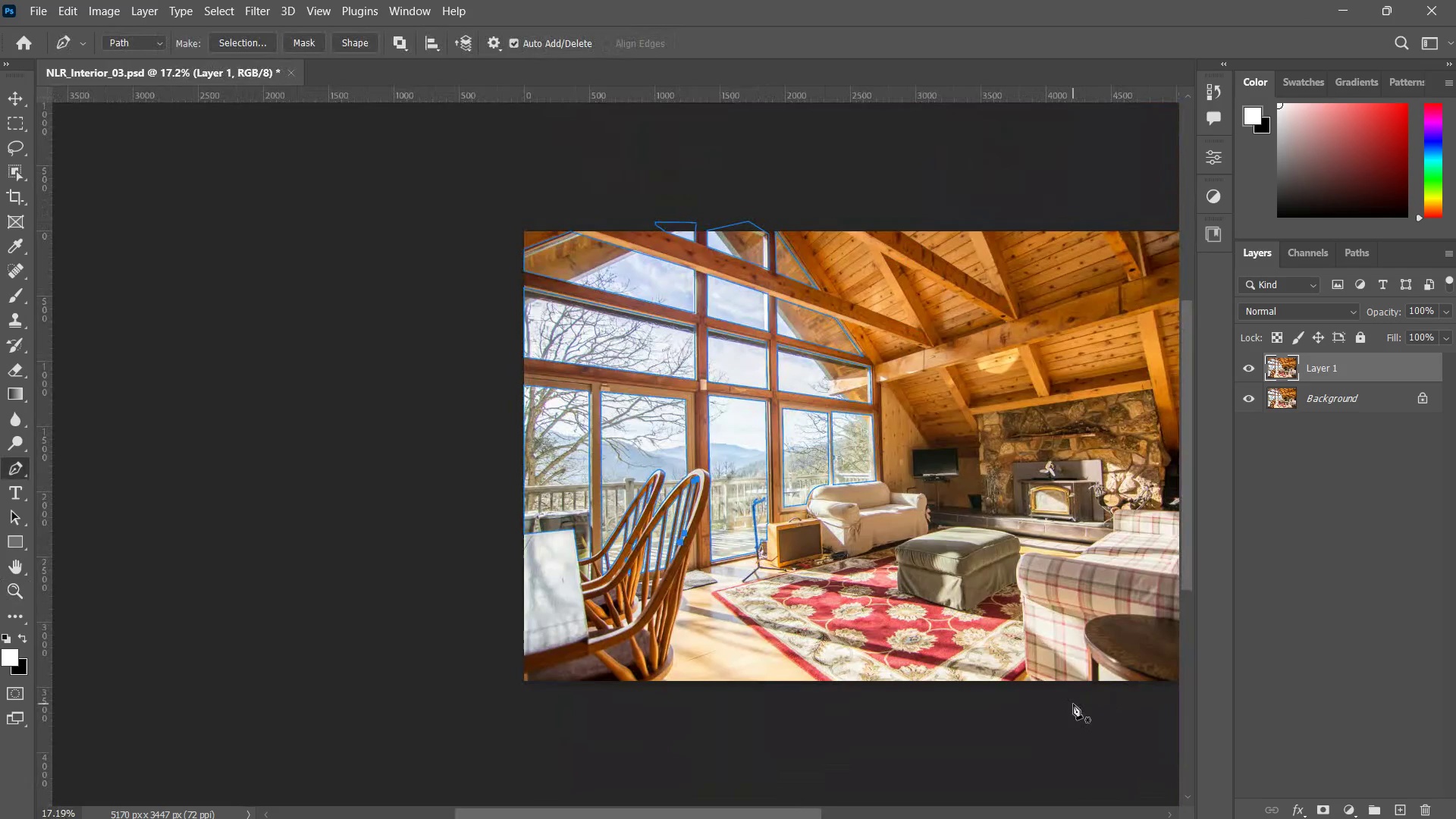 
hold_key(key=ControlLeft, duration=1.2)
left_click_drag(start_coordinate=[1004, 705], to_coordinate=[371, 121])
 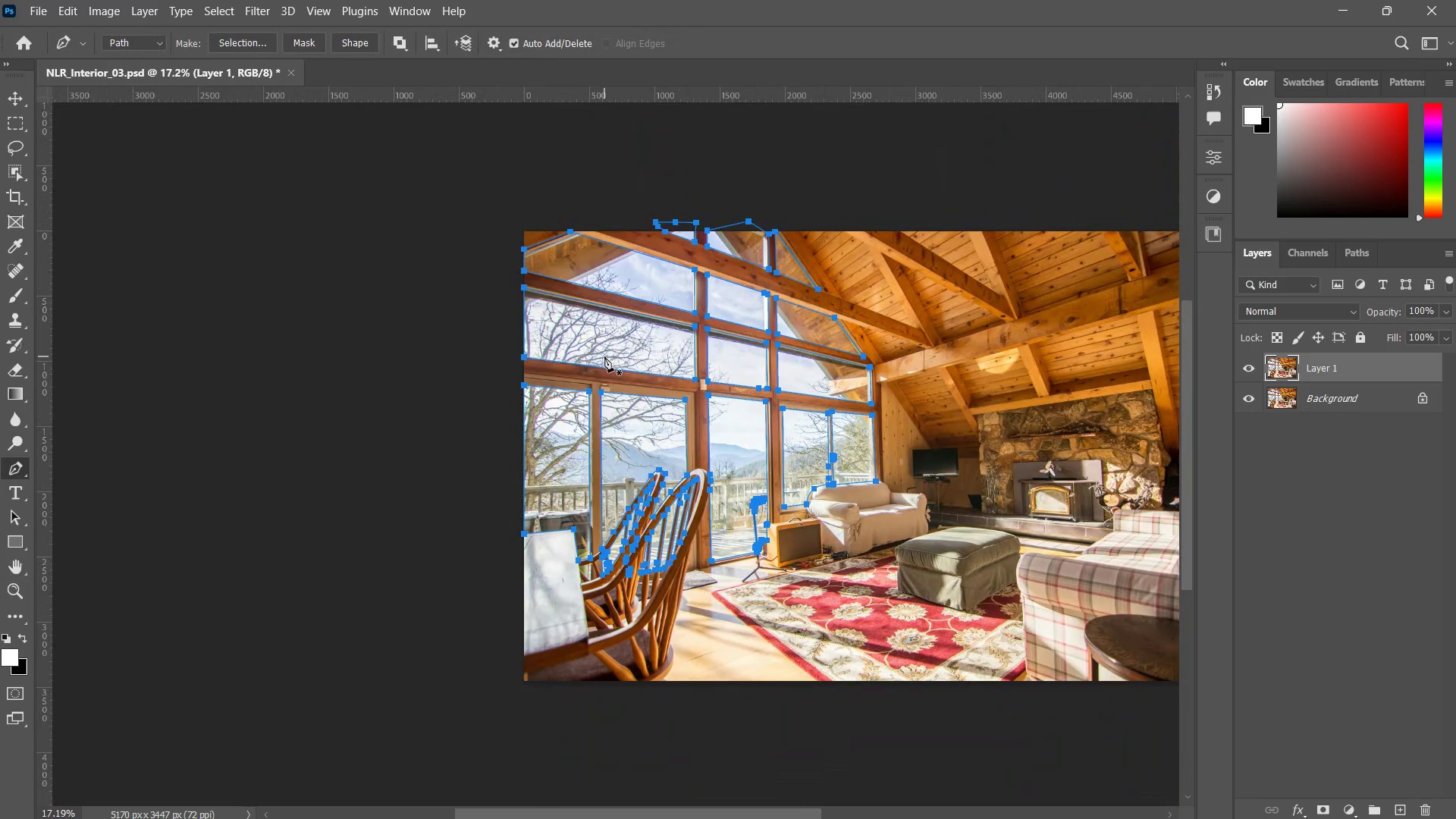 
key(P)
 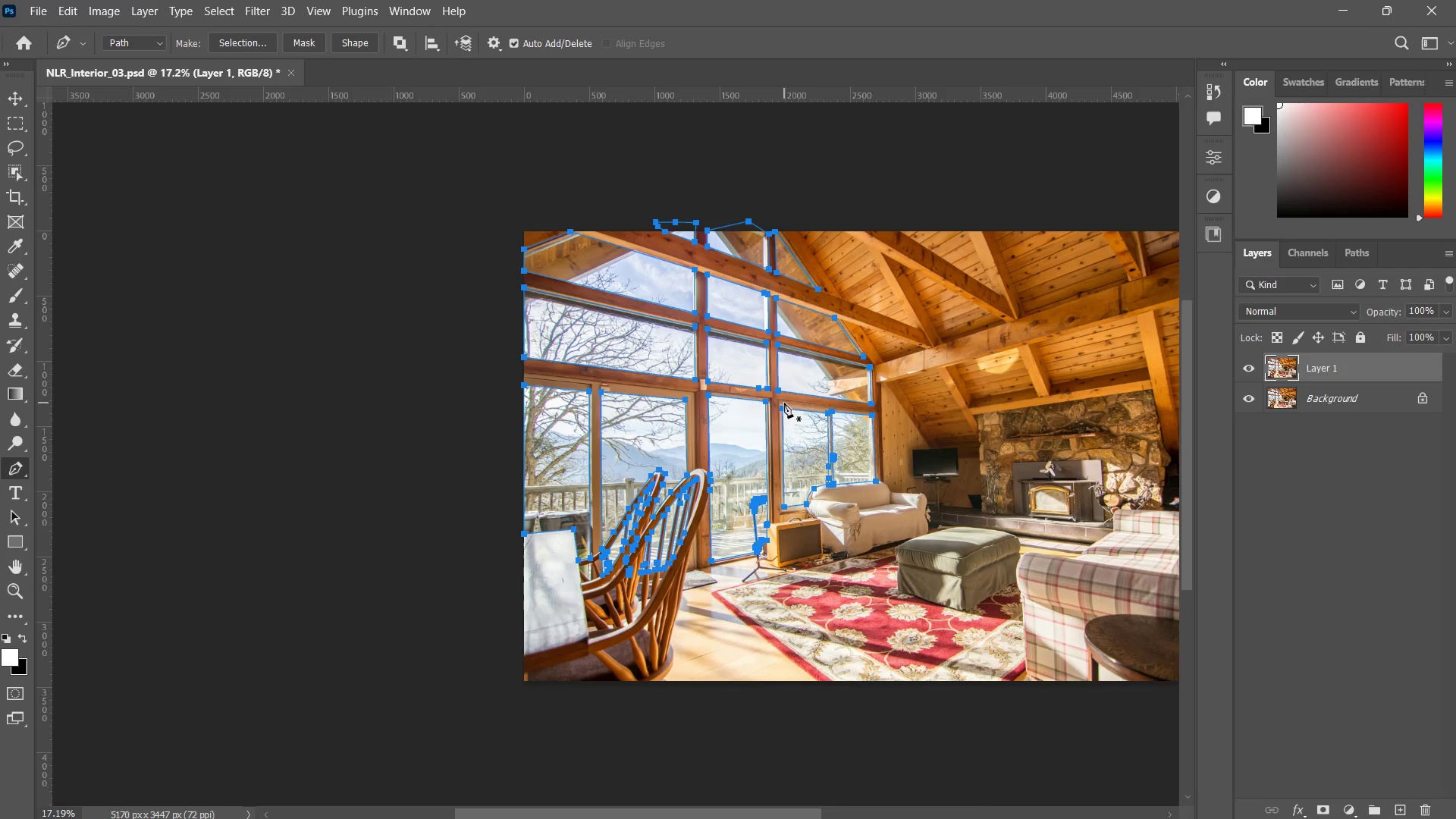 
right_click([784, 403])
 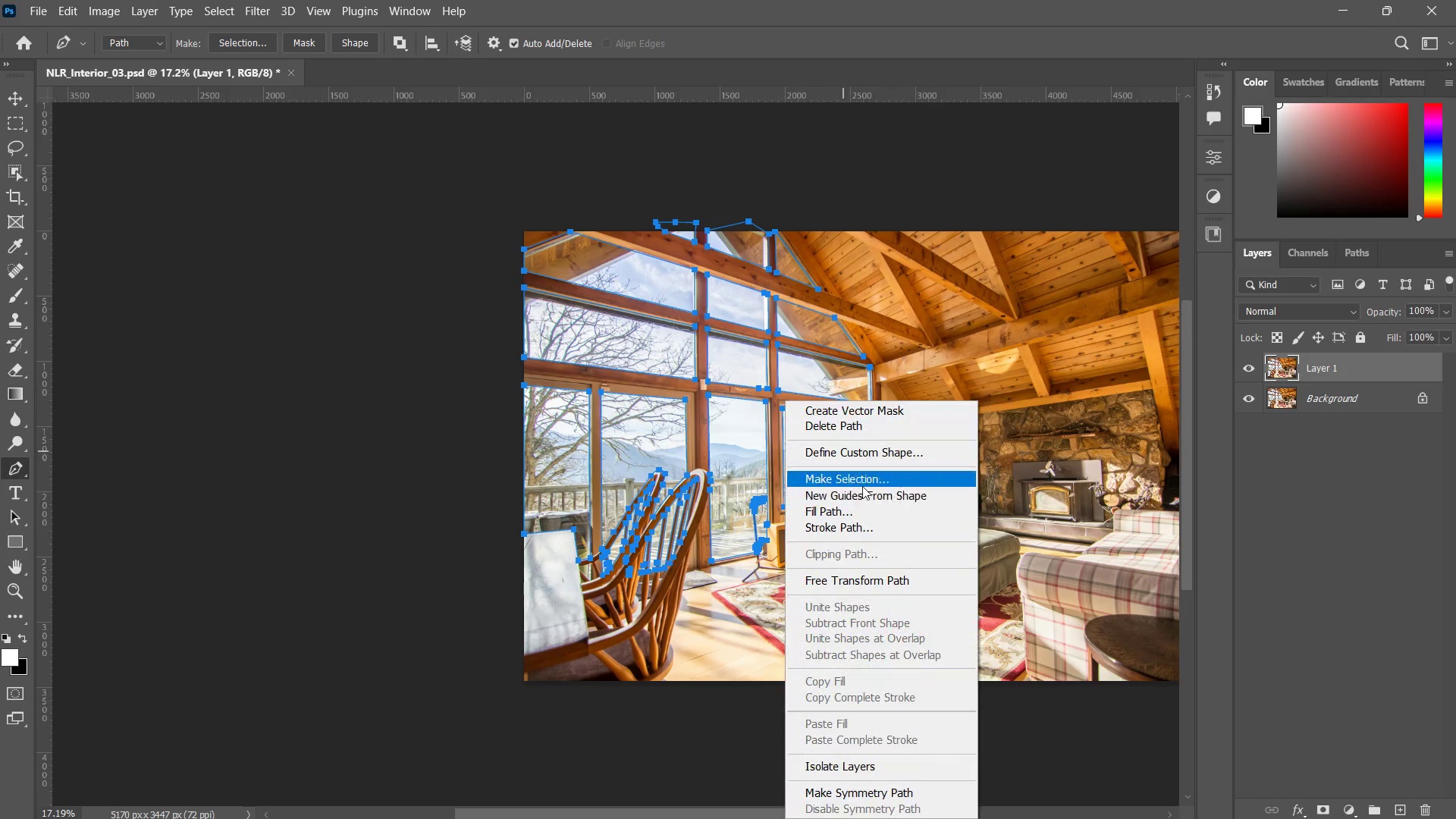 
left_click([862, 482])
 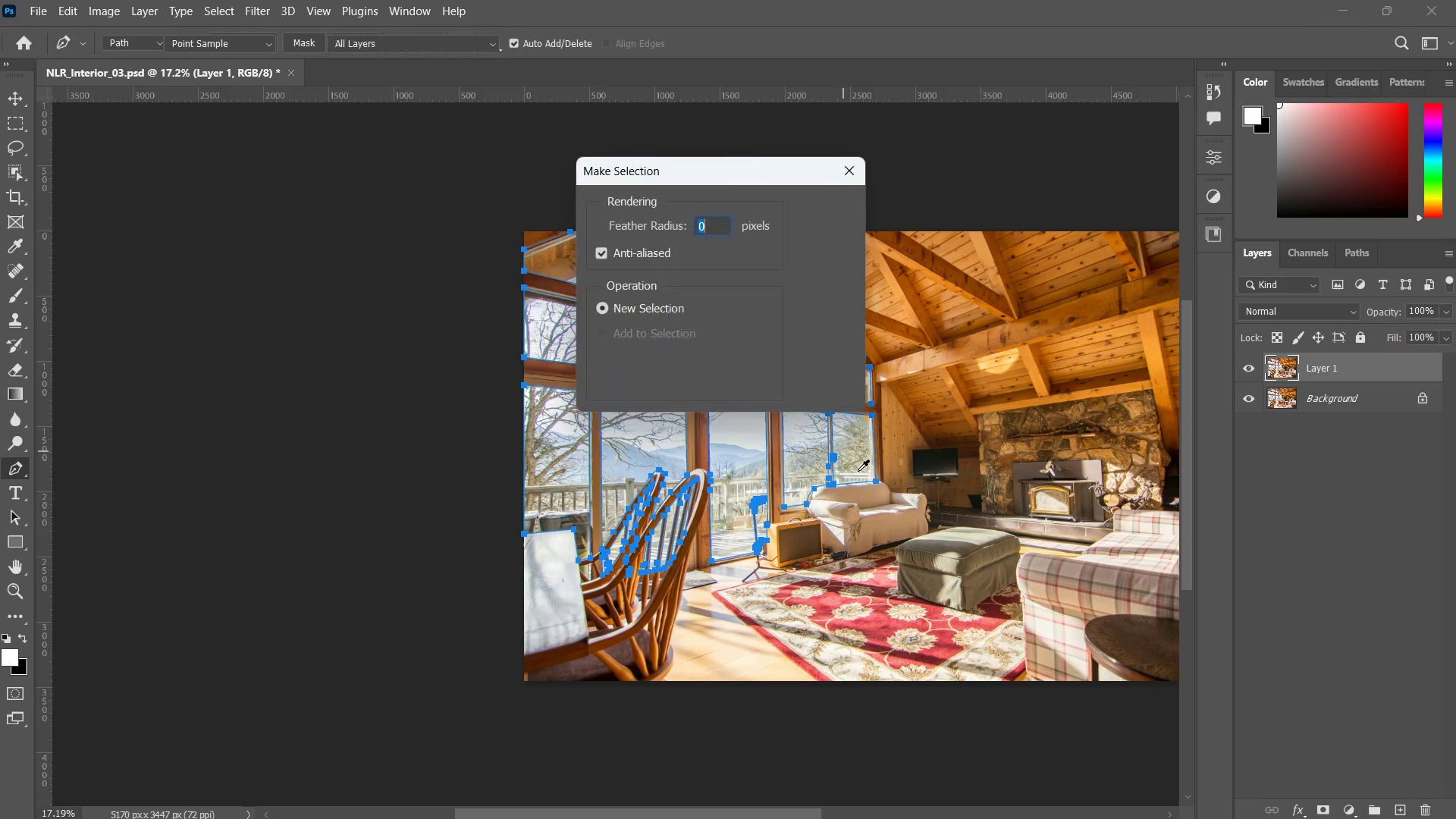 
key(Enter)
 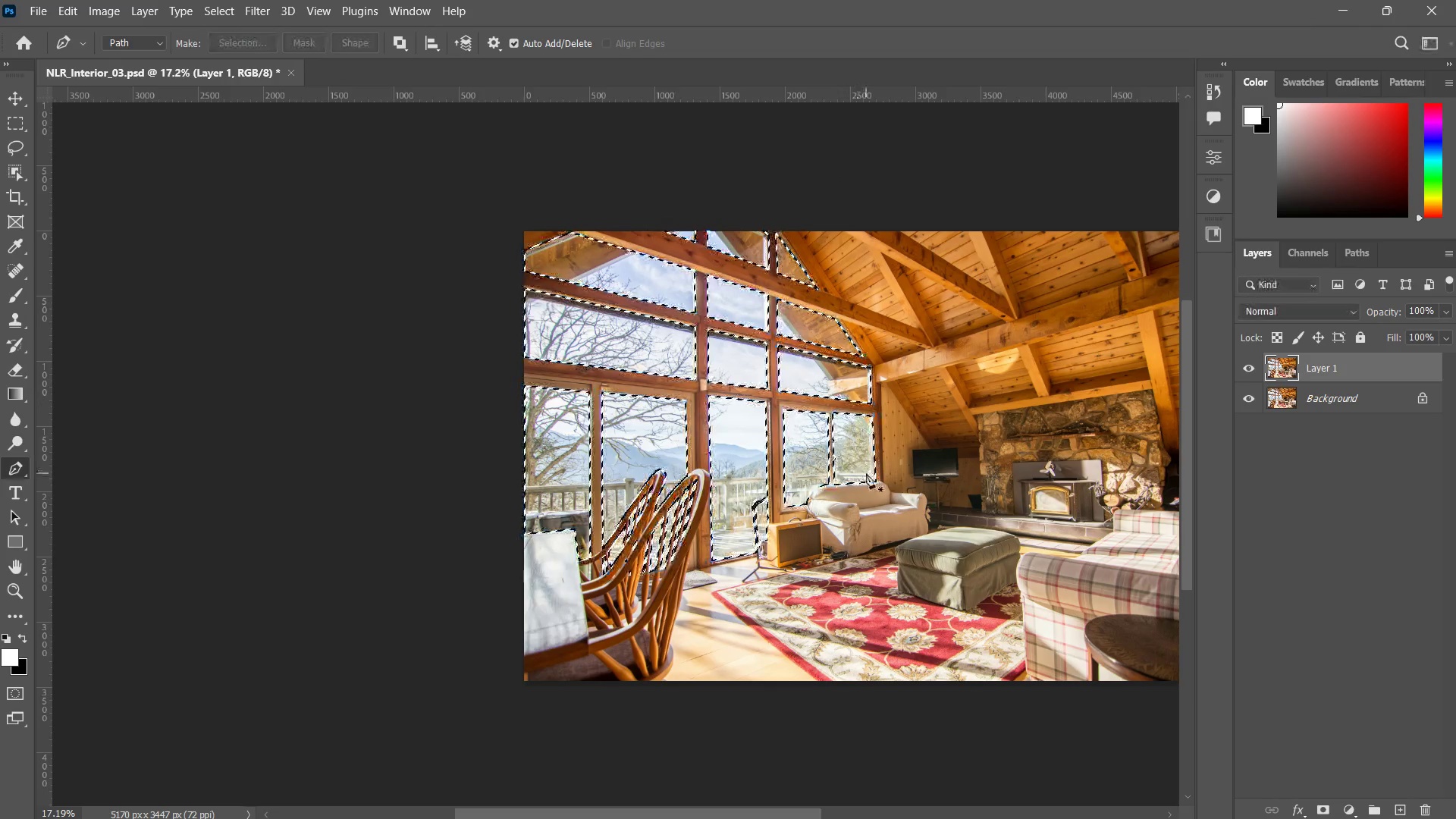 
key(Control+J)
 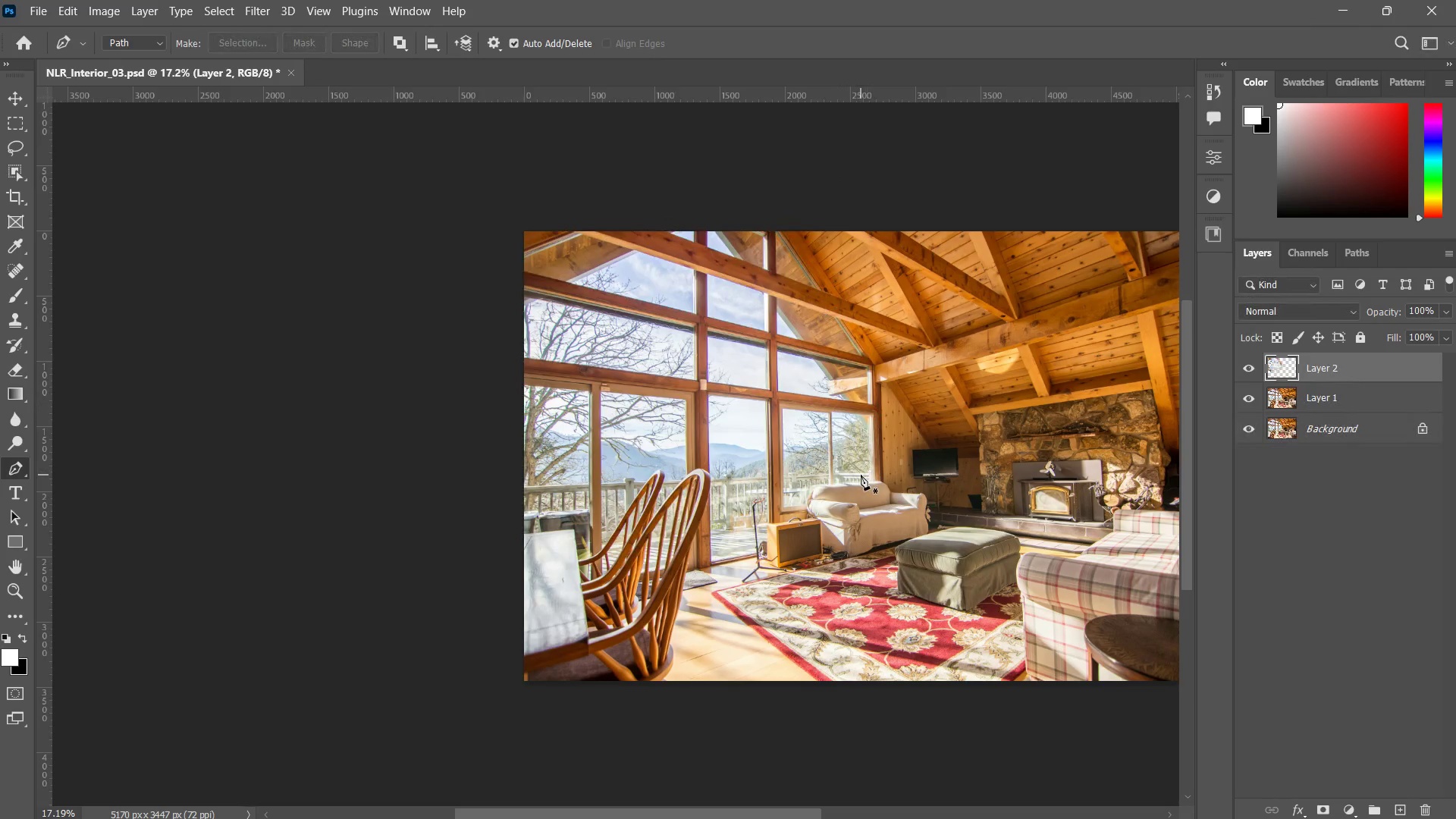 
key(Control+ControlLeft)
 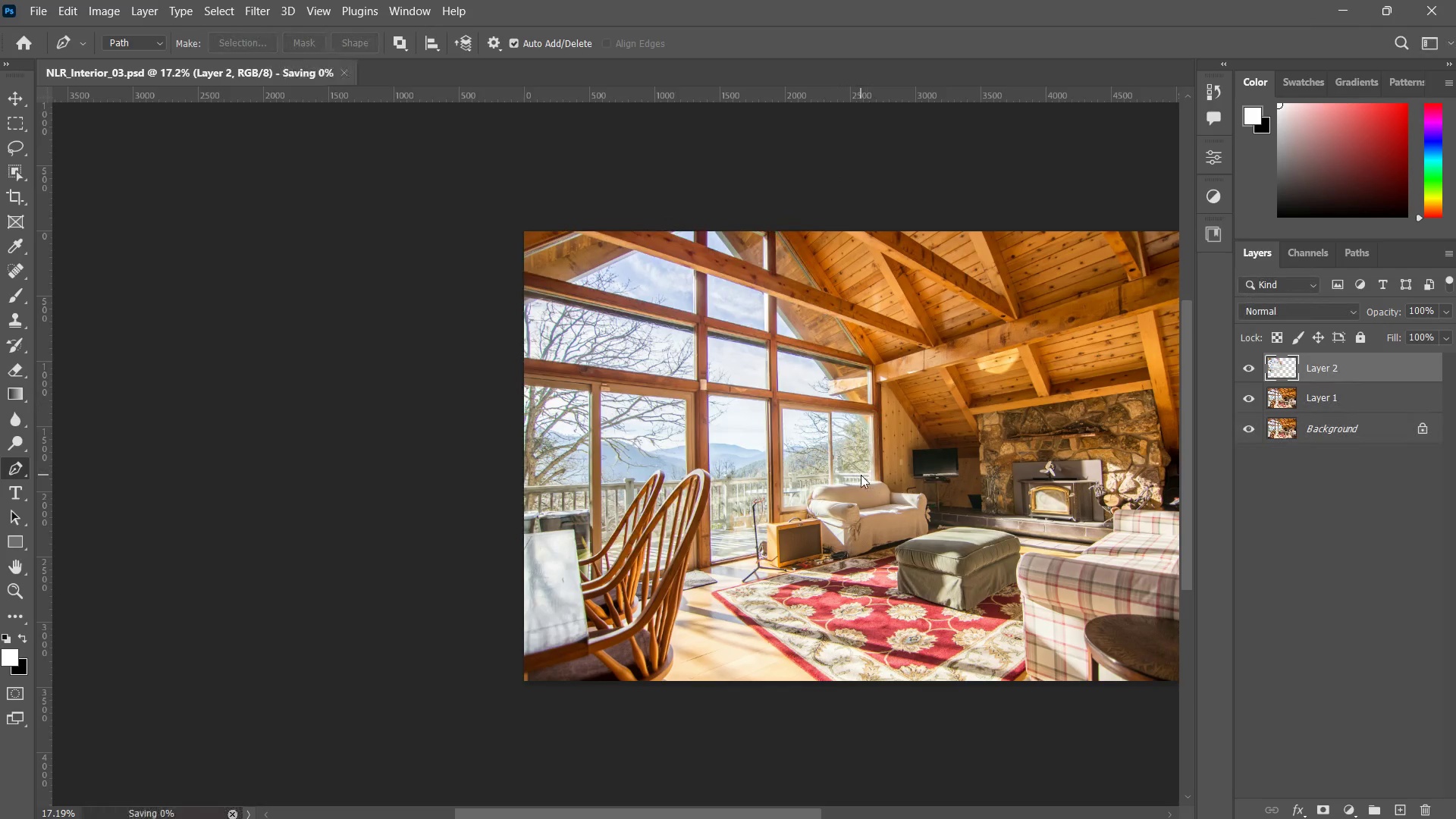 
key(Control+S)
 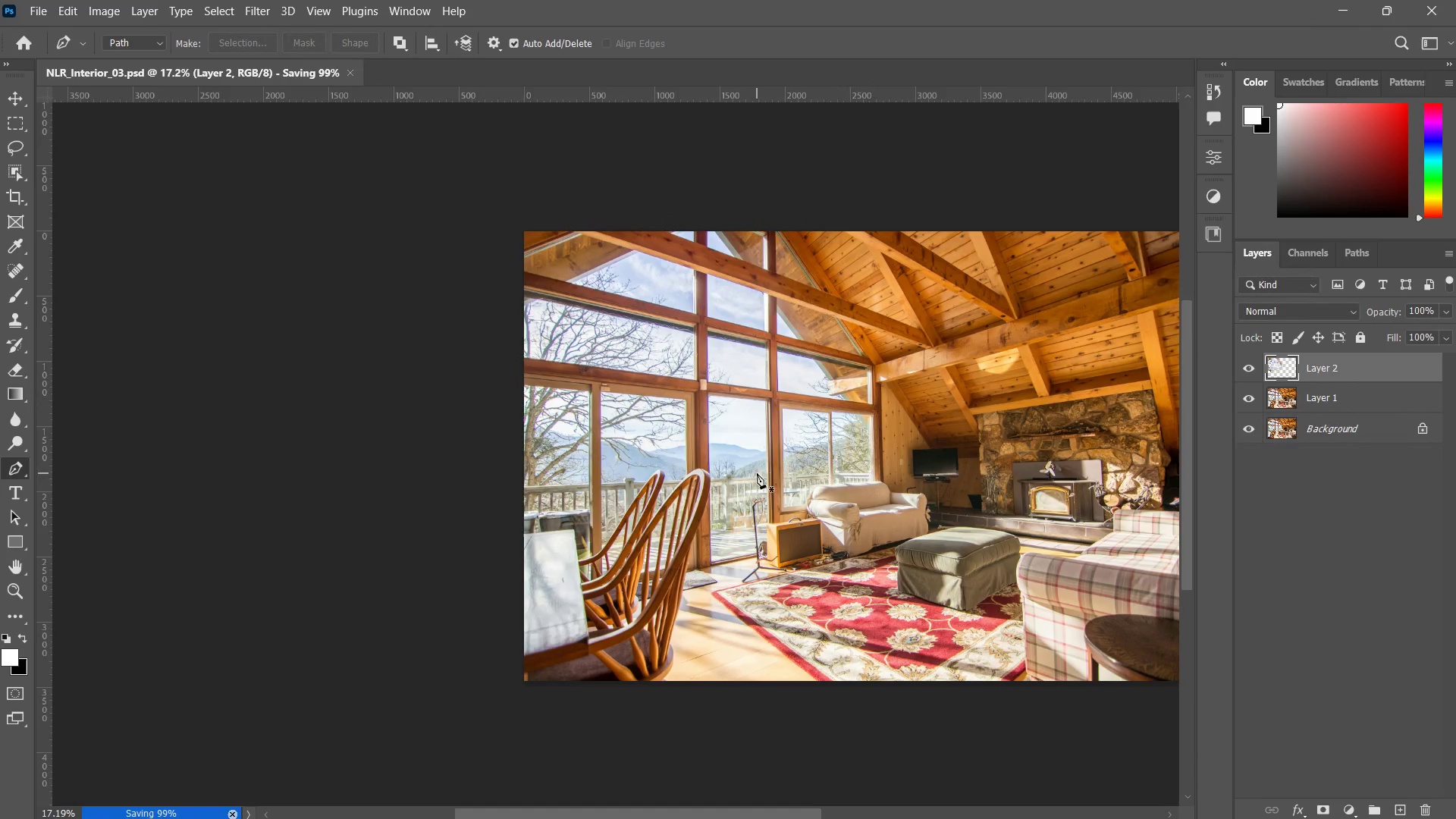 
type(zz)
 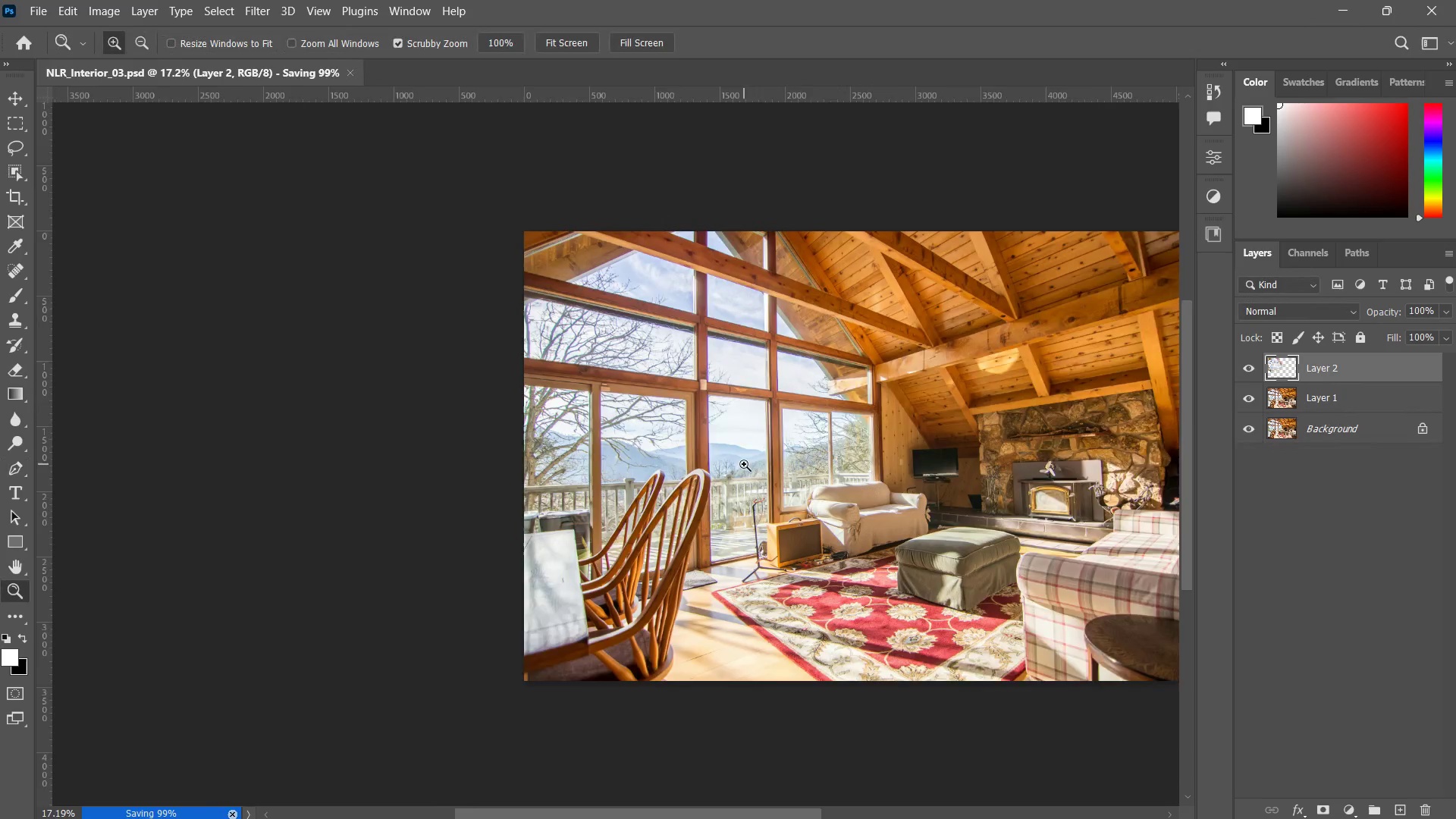 
left_click_drag(start_coordinate=[745, 464], to_coordinate=[770, 438])
 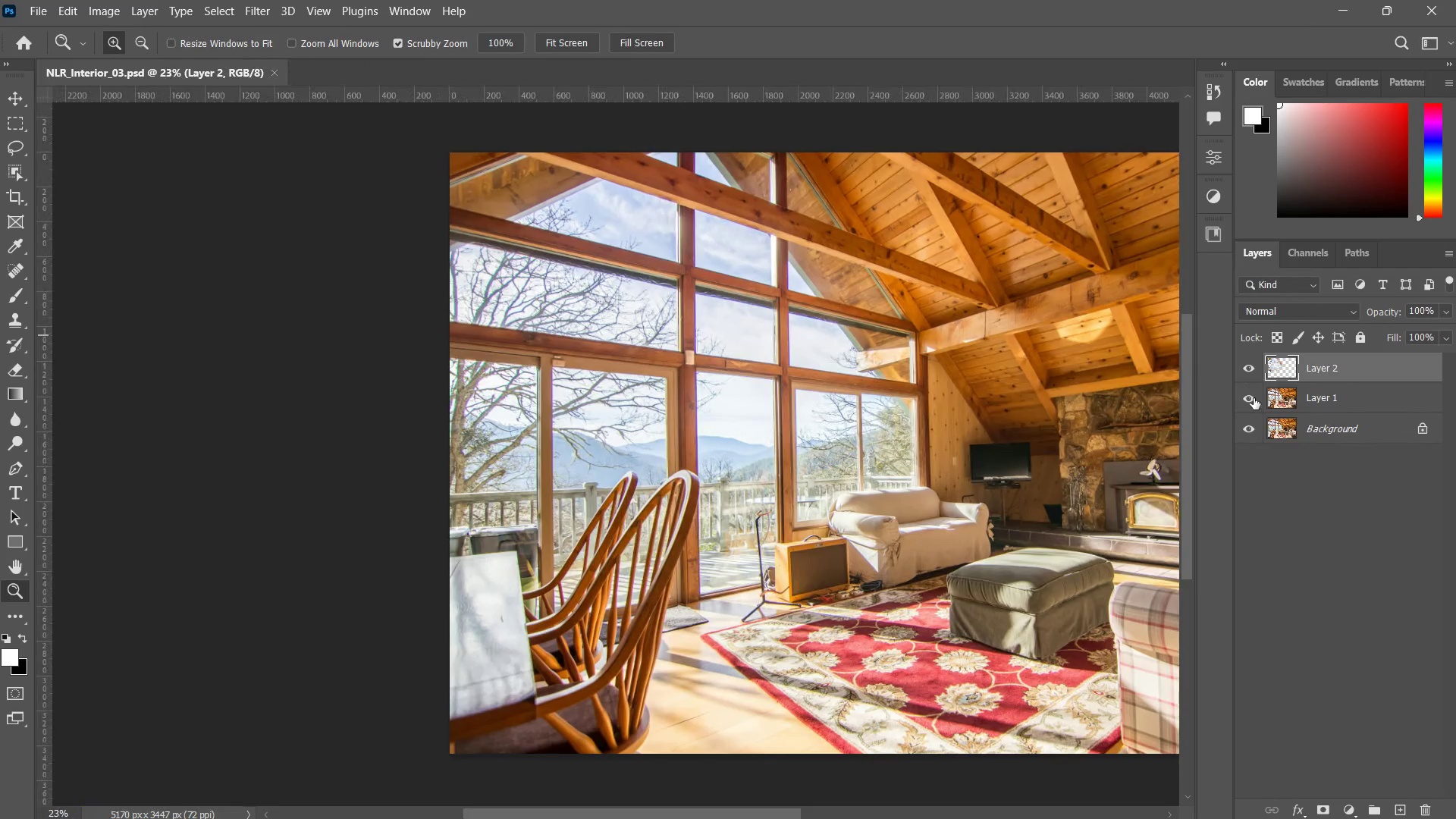 
left_click([1254, 400])
 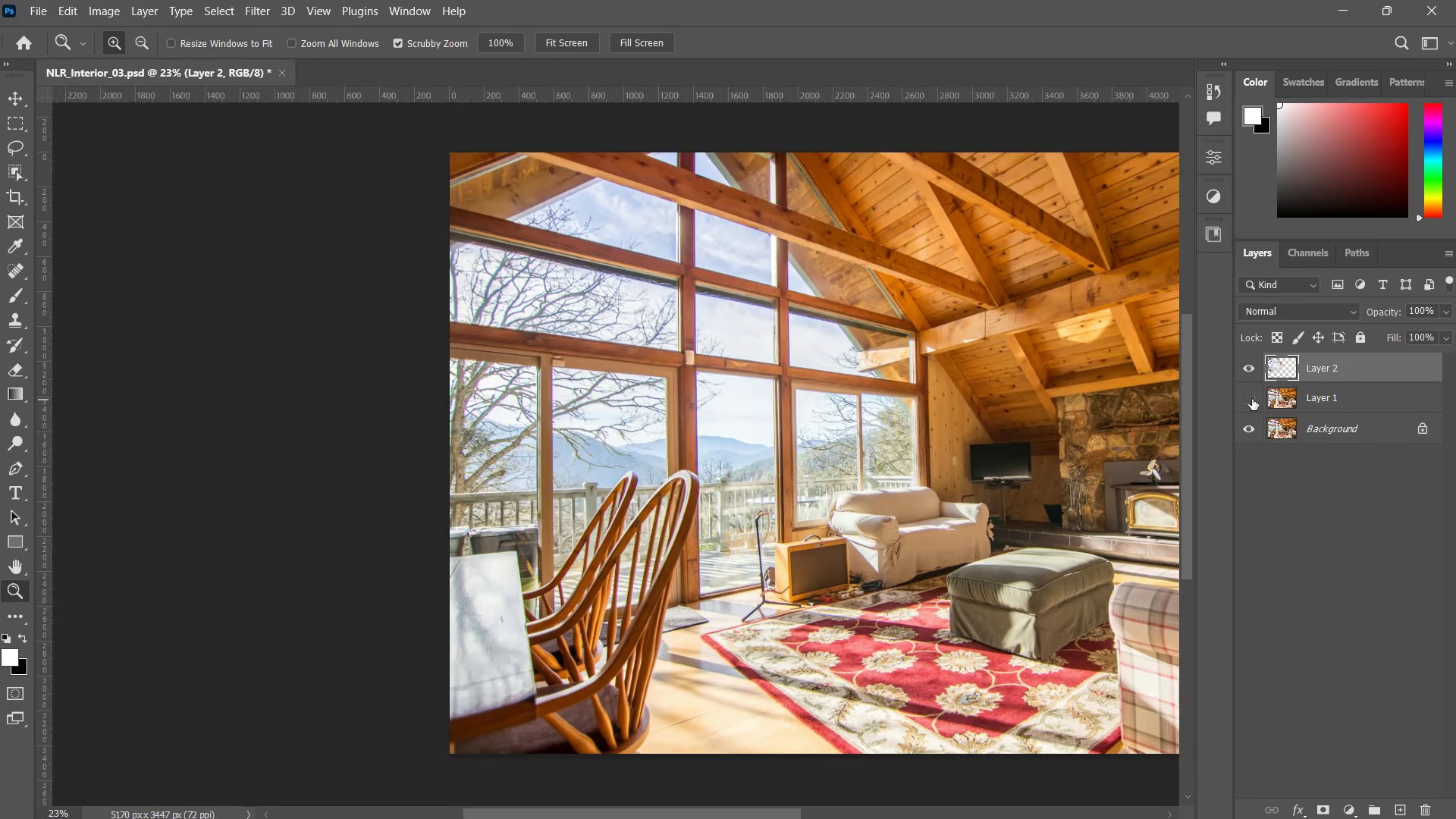 
left_click([1252, 399])
 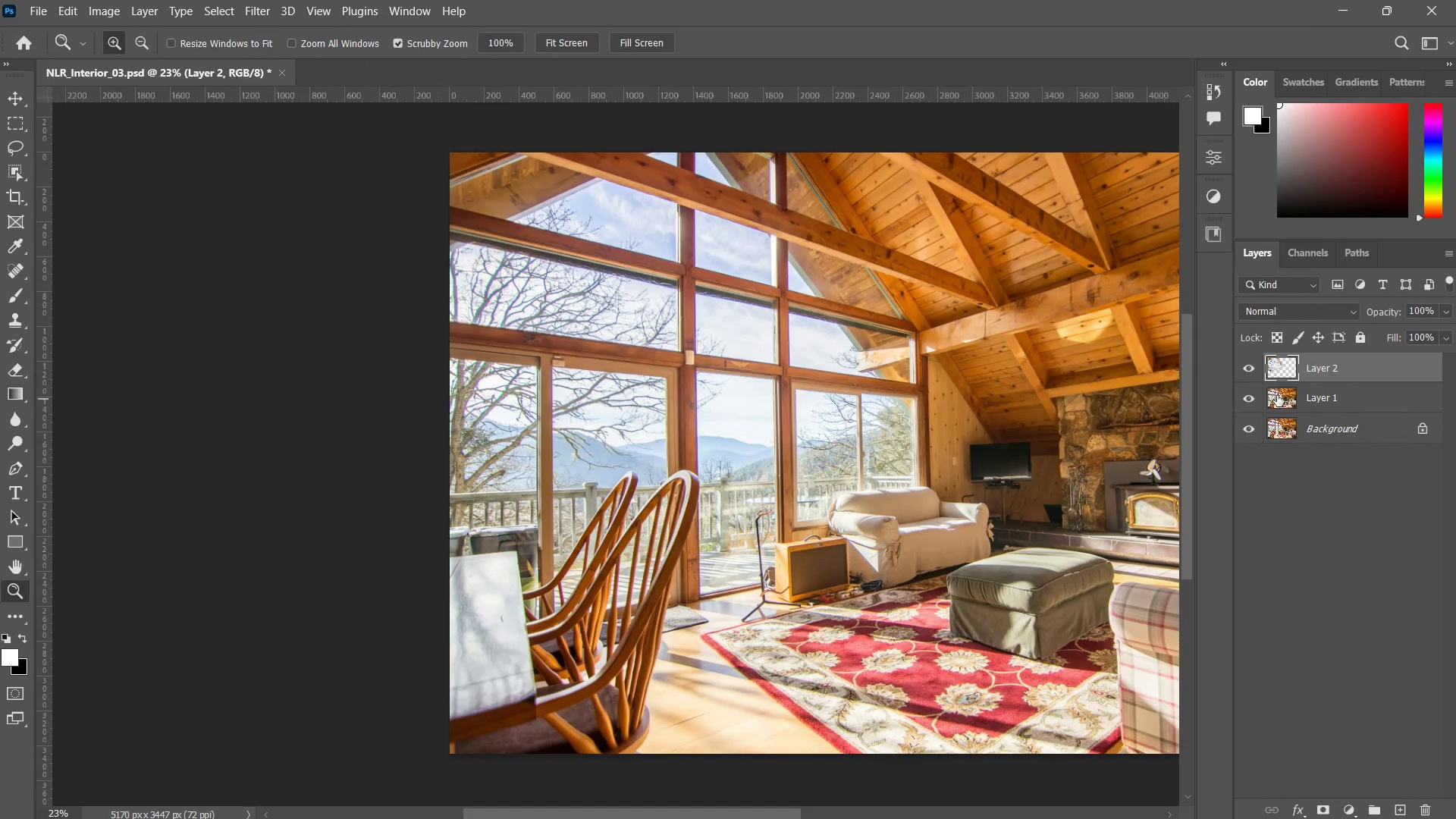 
left_click([1277, 395])
 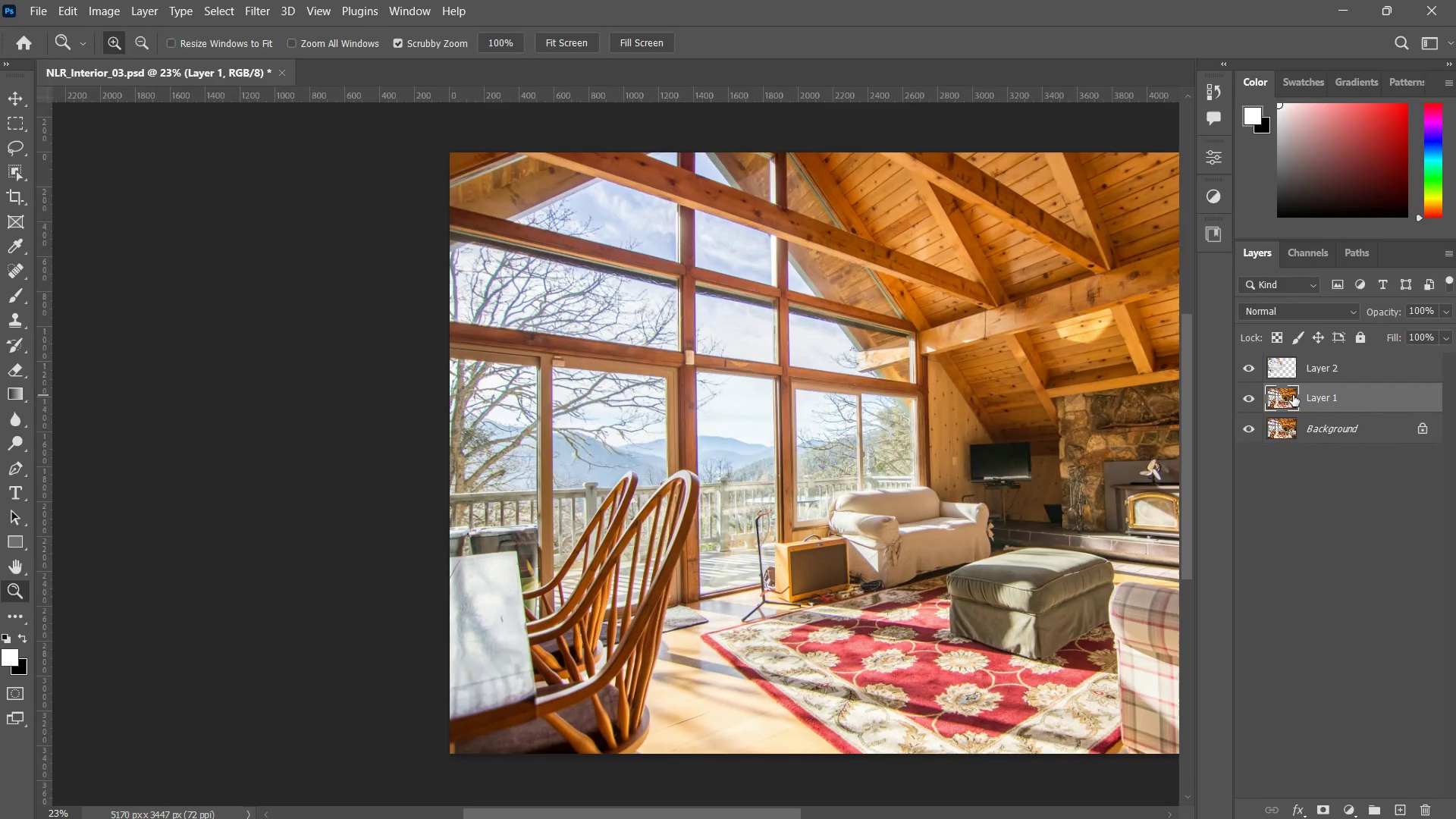 
key(Control+J)
 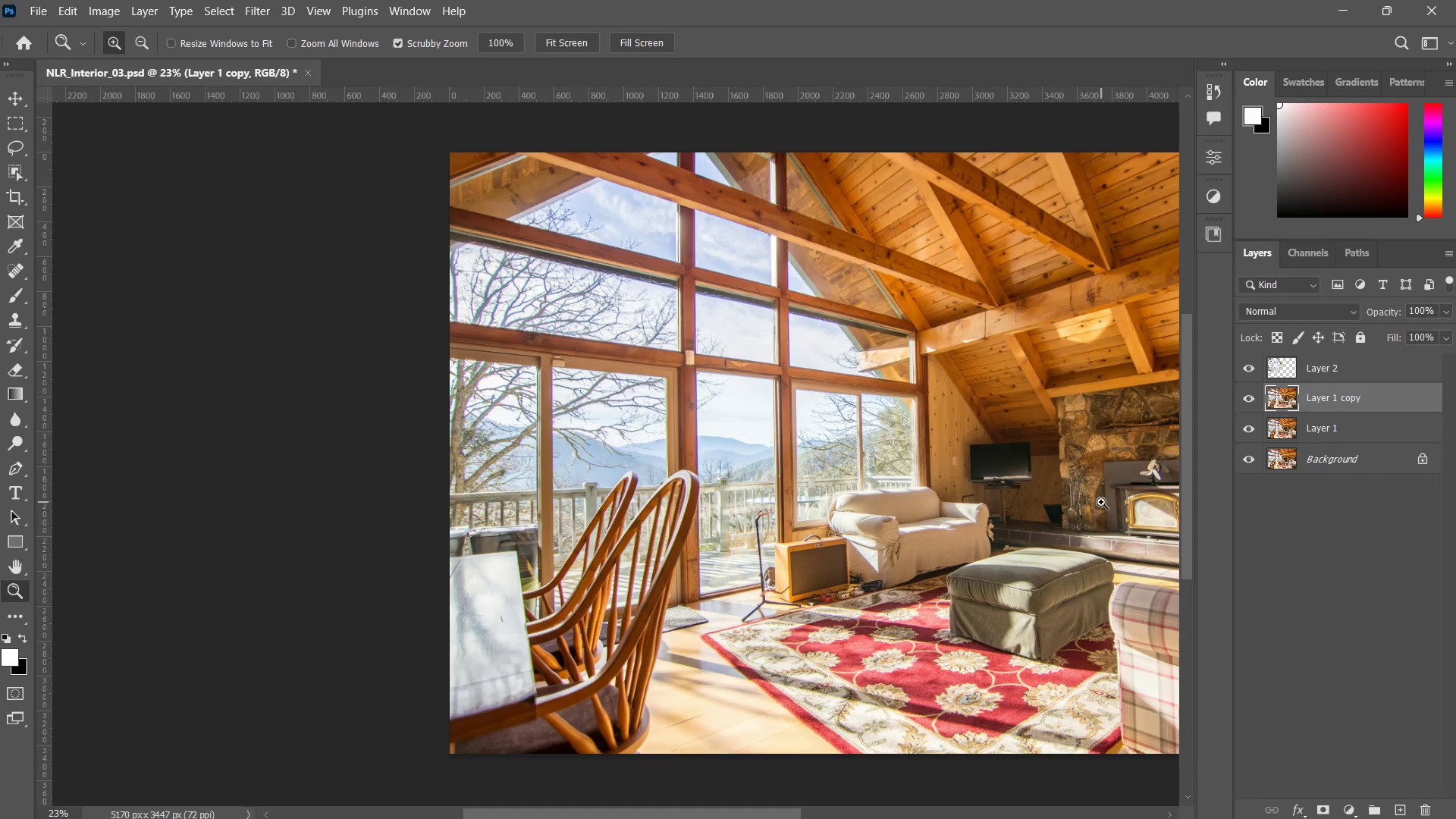 
wait(7.56)
 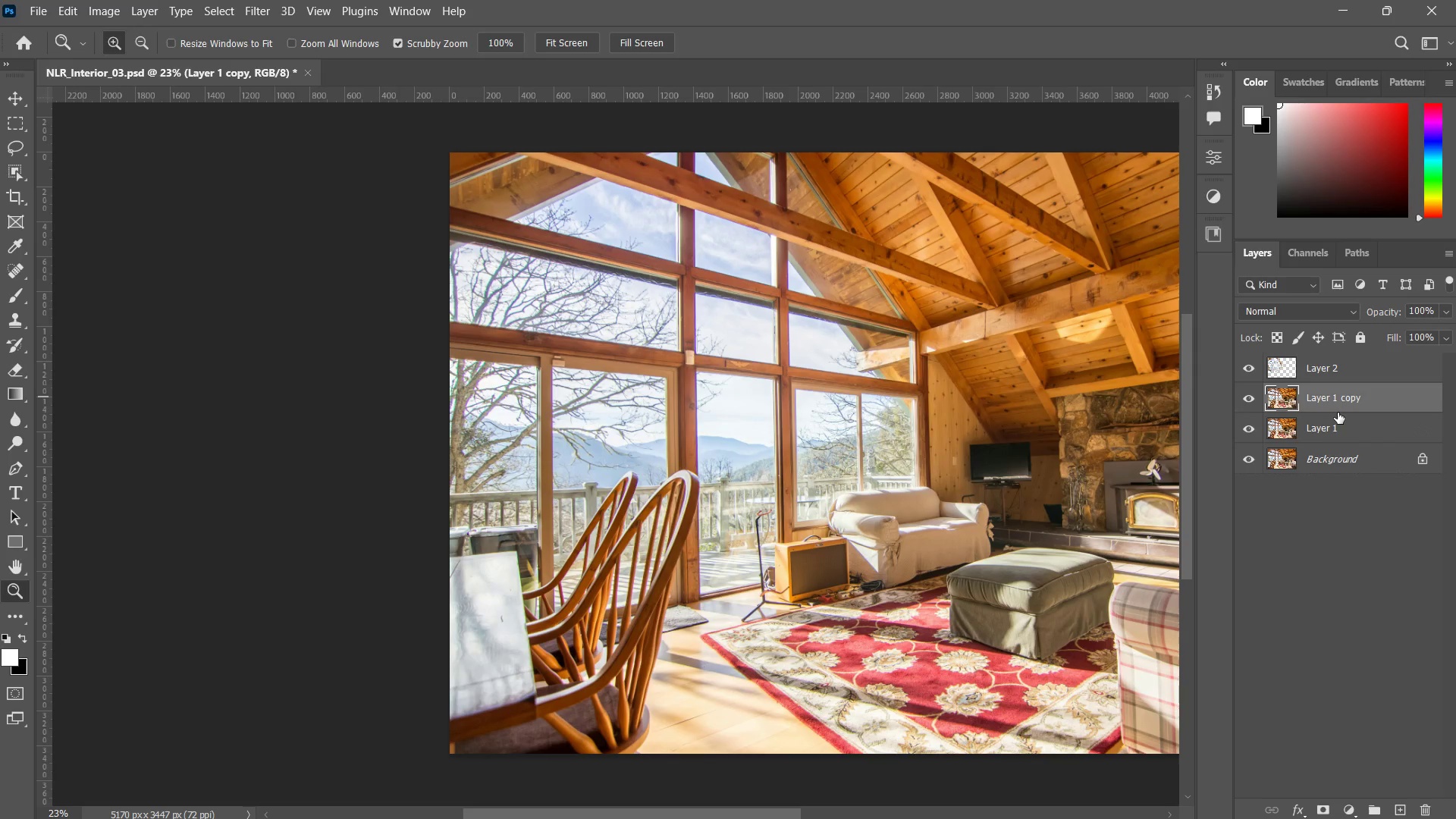 
key(Control+G)
 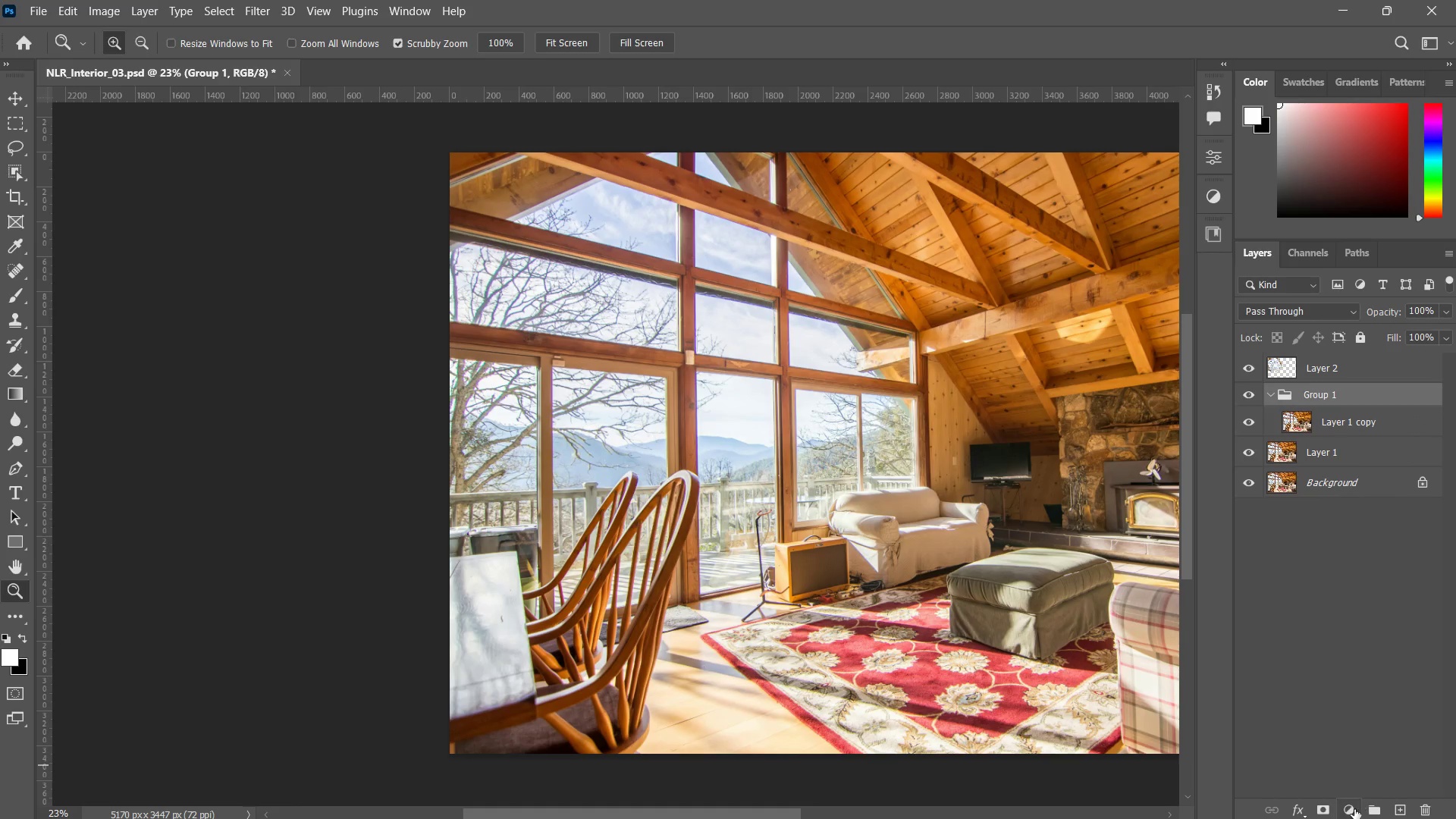 
left_click([1354, 809])
 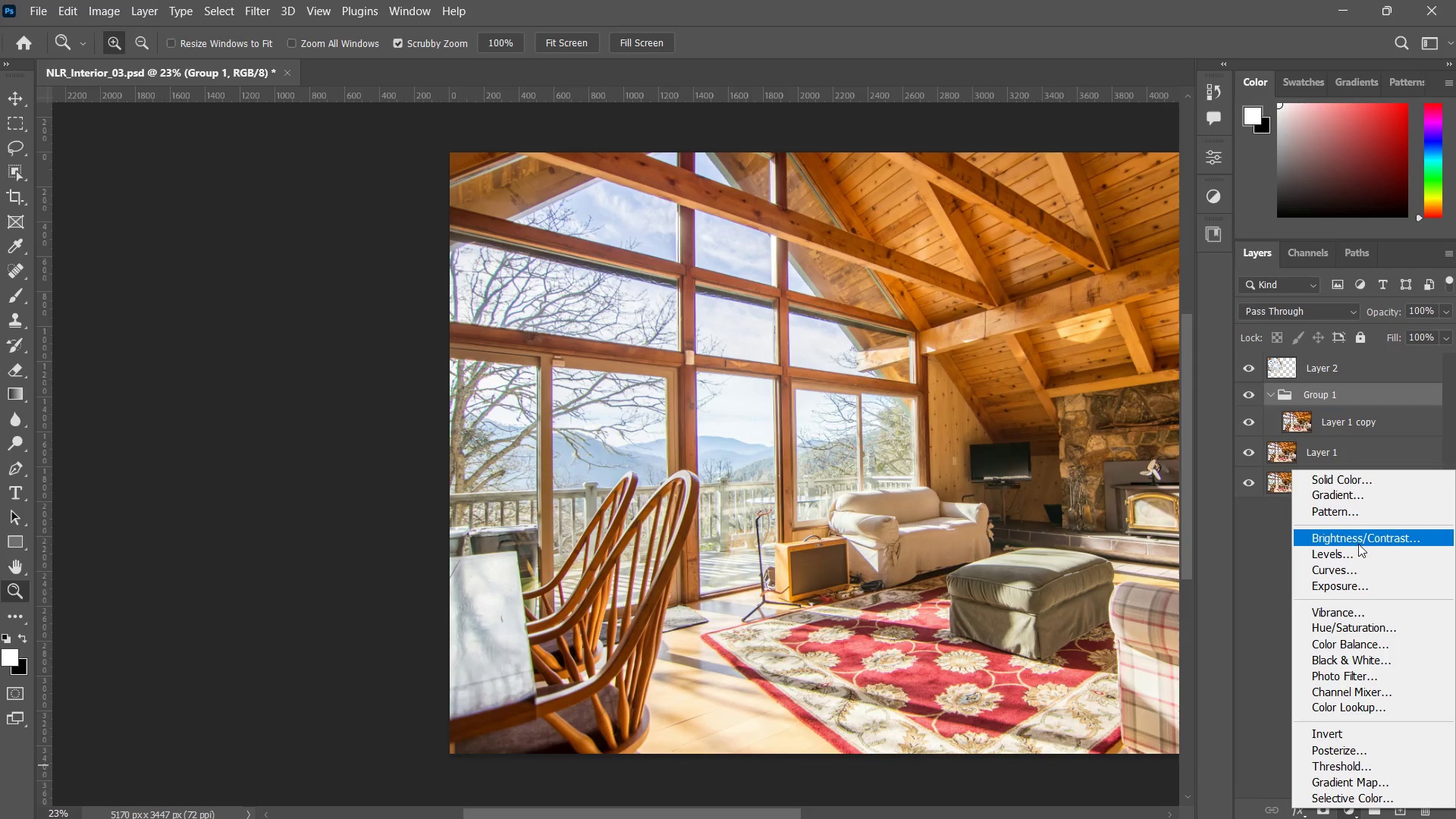 
left_click([1358, 544])
 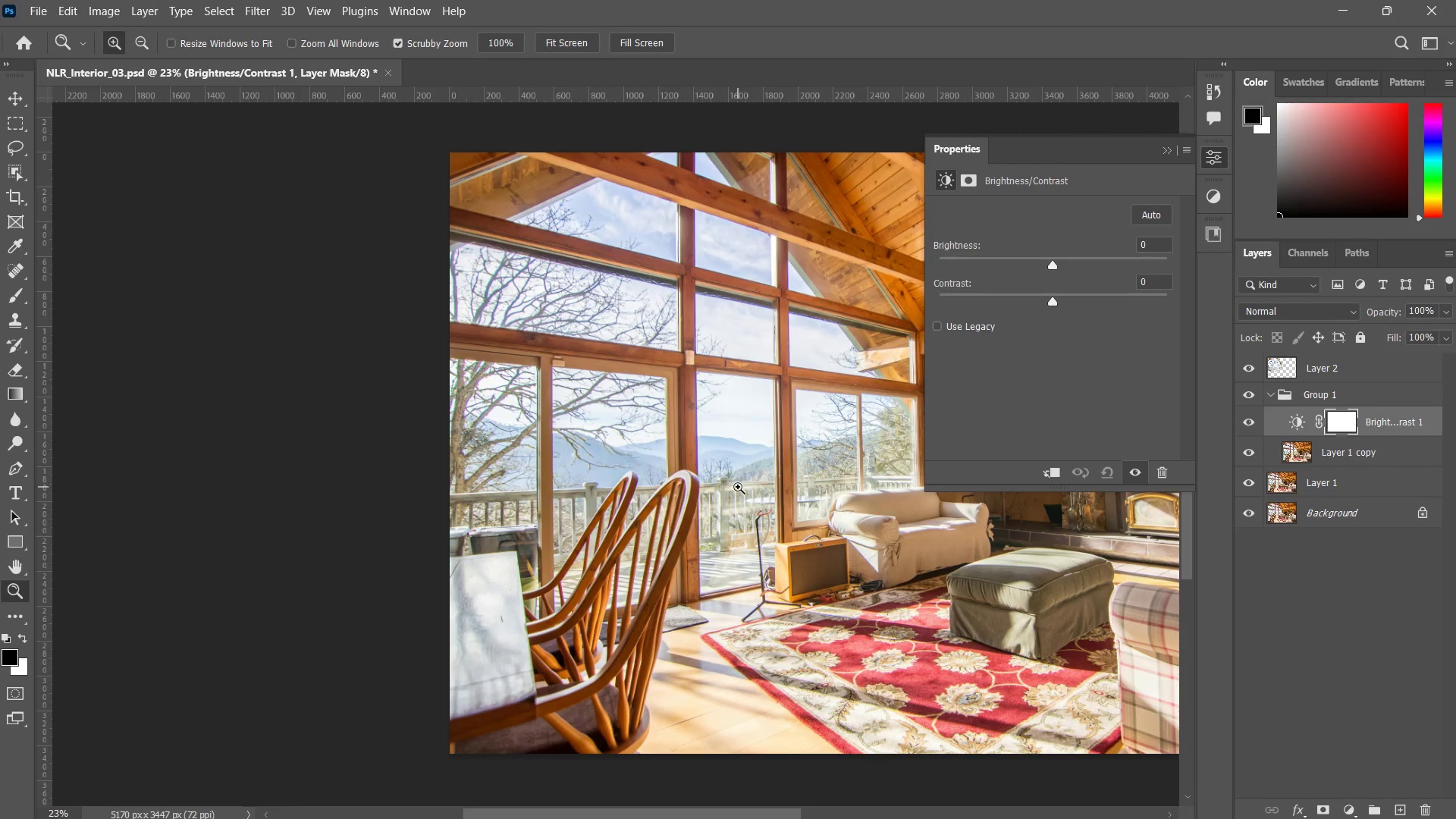 
type(zz)
 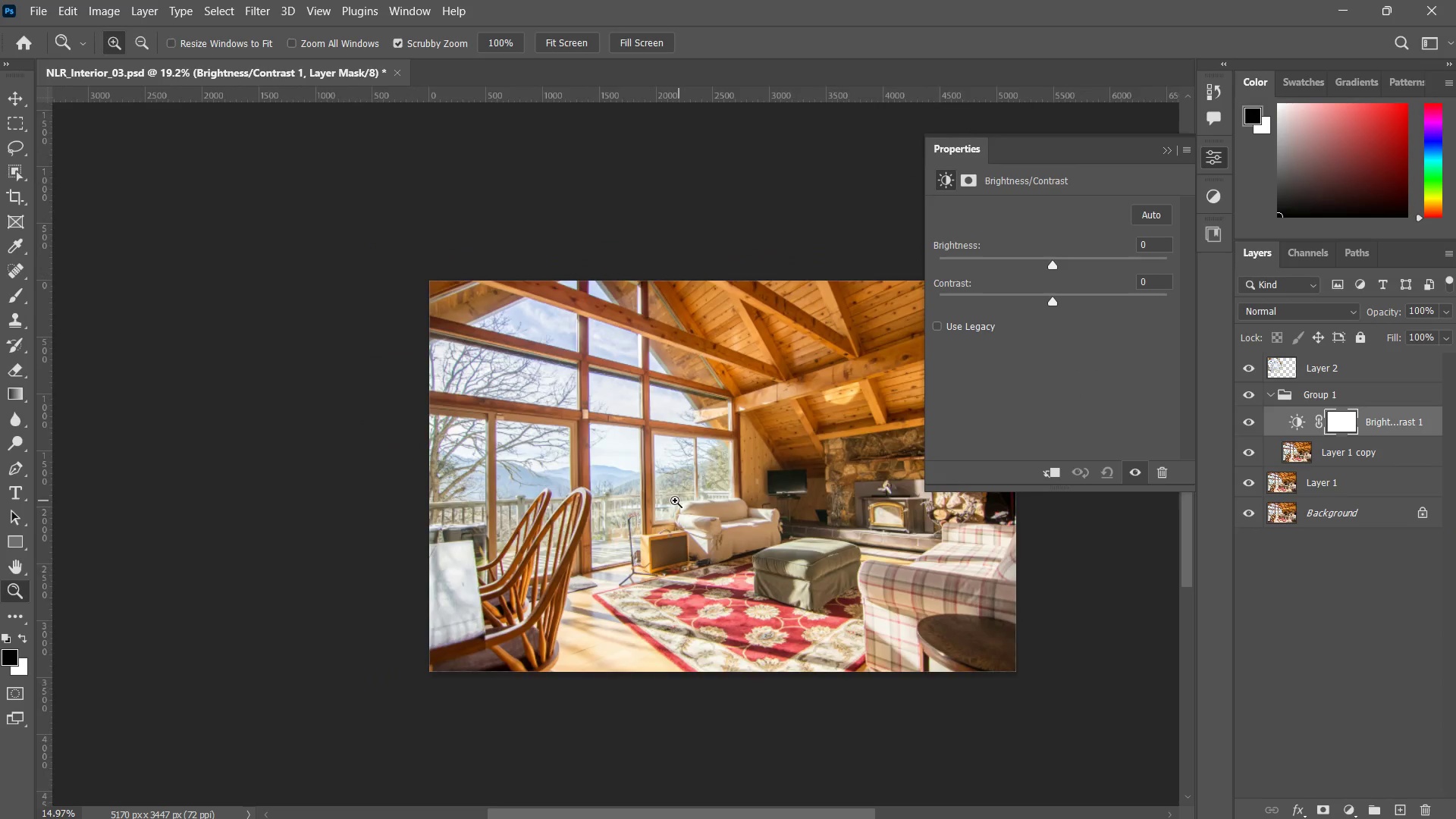 
left_click_drag(start_coordinate=[748, 493], to_coordinate=[727, 514])
 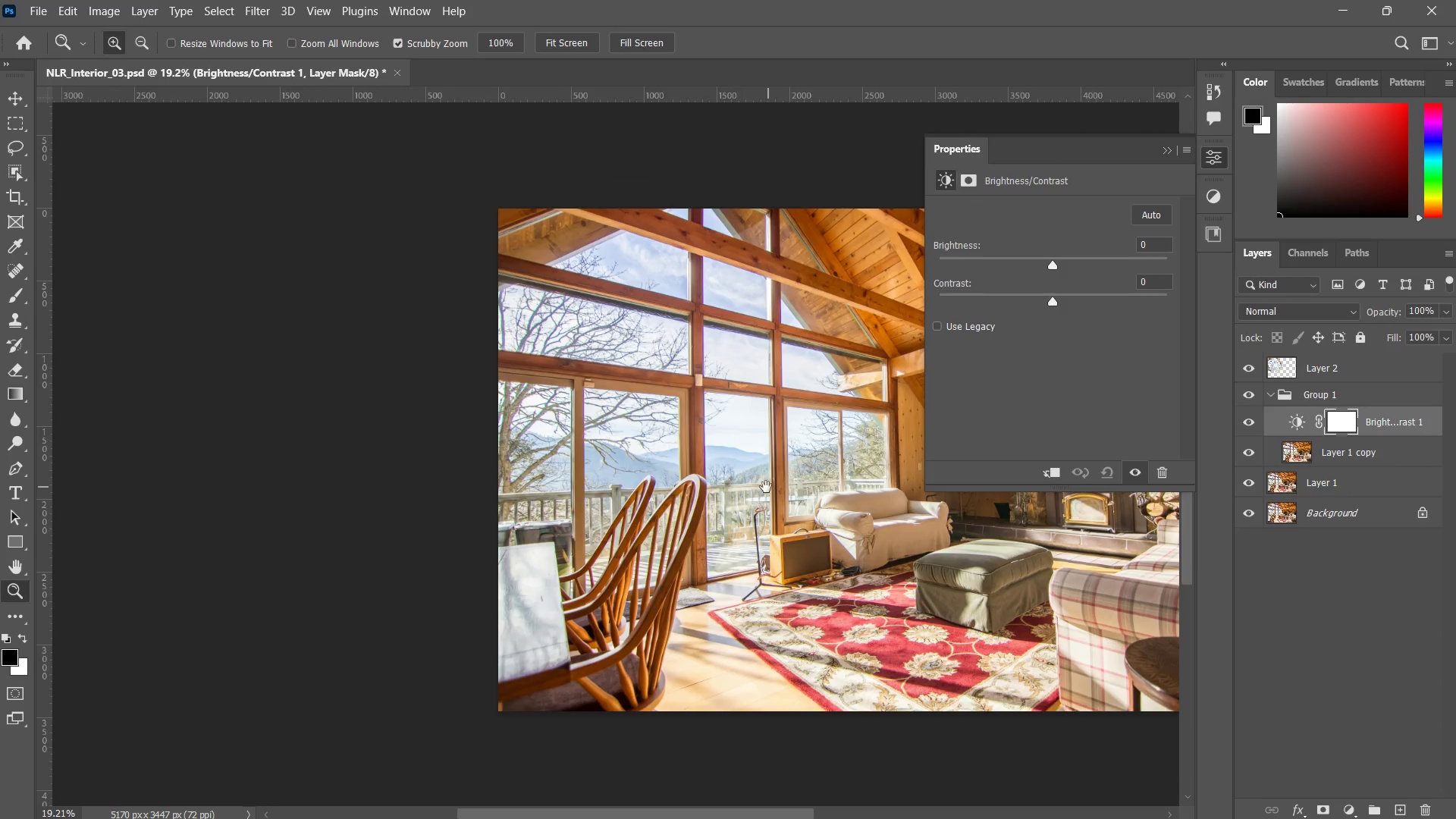 
hold_key(key=Space, duration=0.94)
 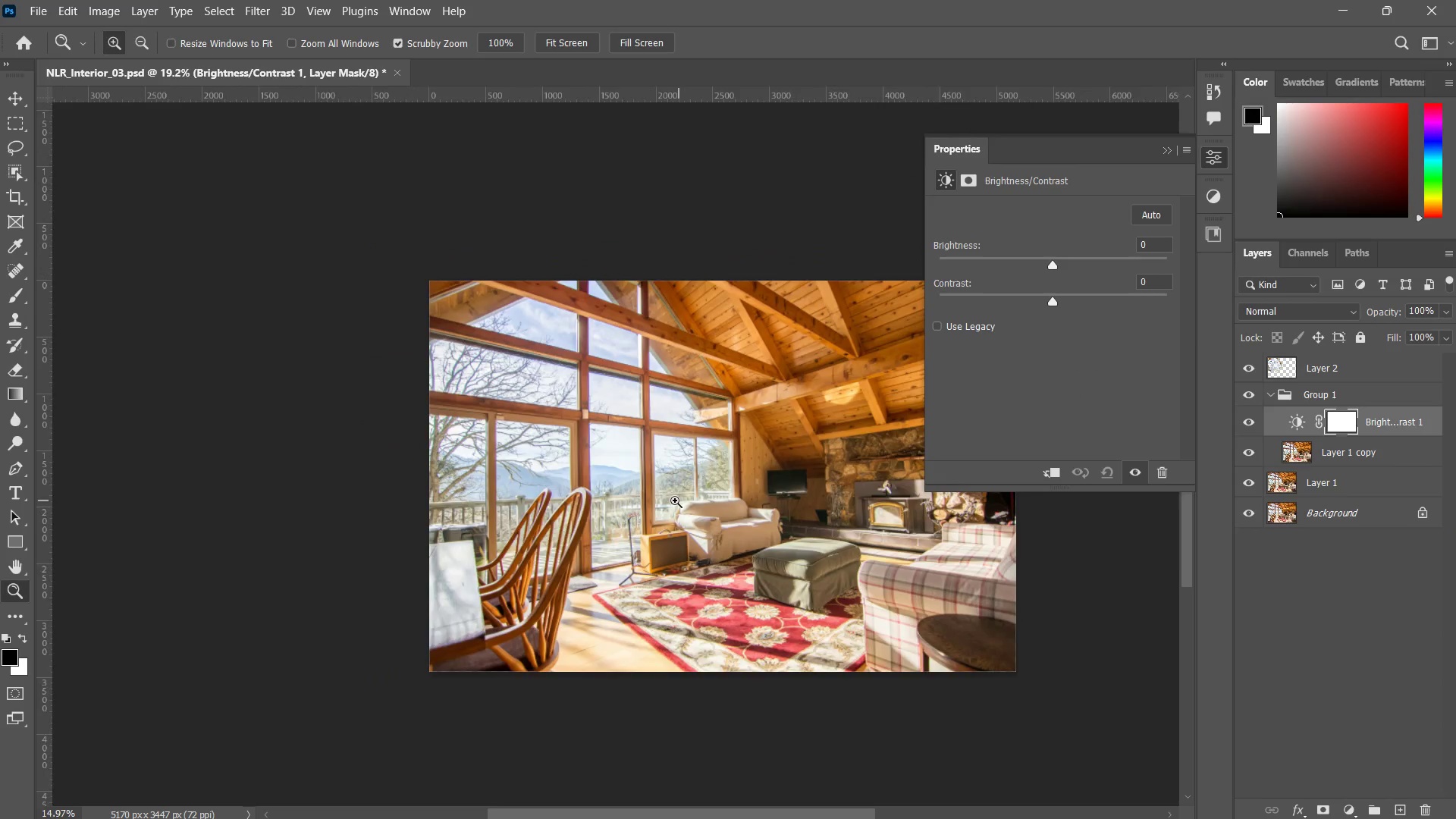 
left_click_drag(start_coordinate=[766, 487], to_coordinate=[617, 500])
 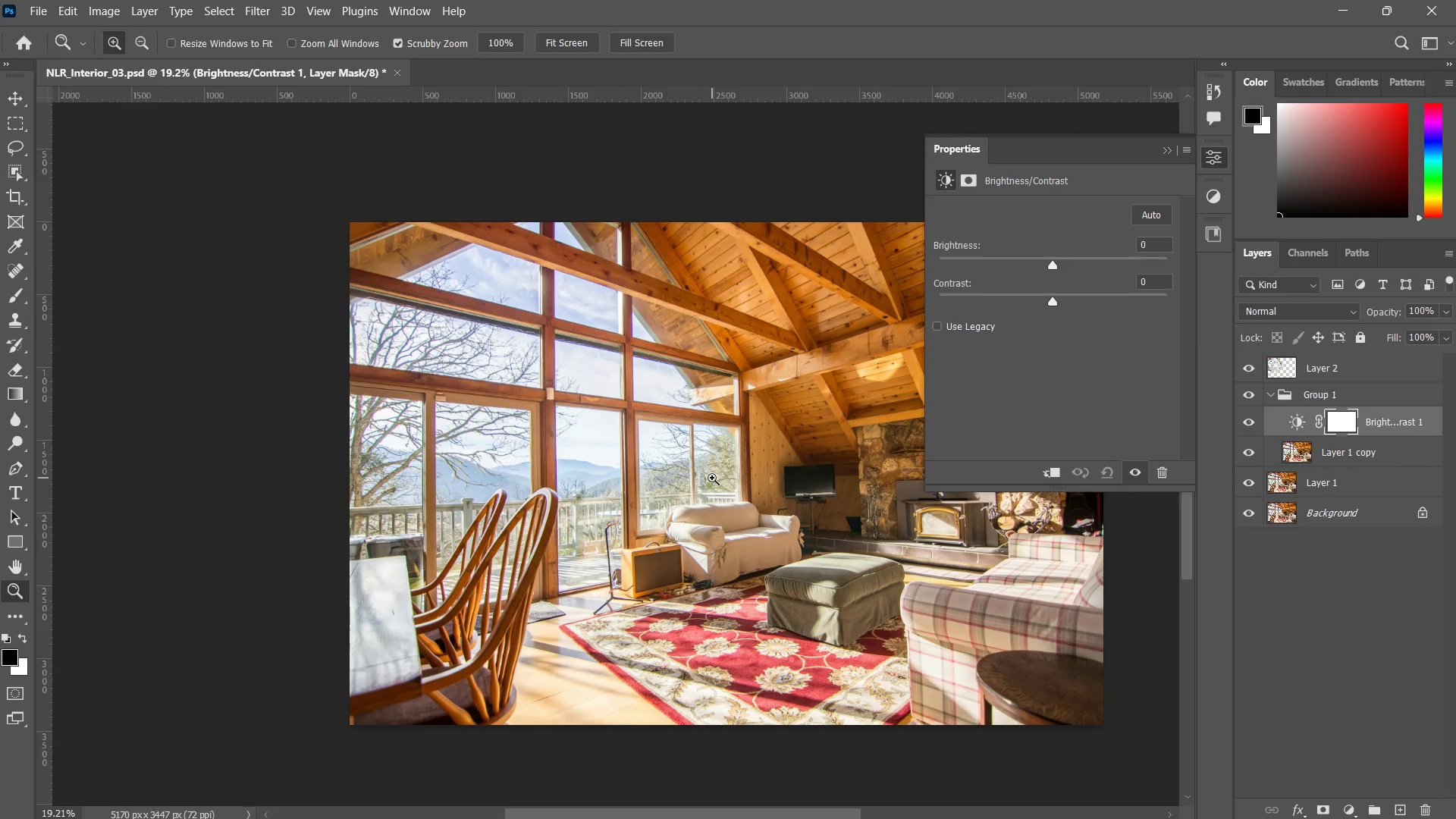 
left_click_drag(start_coordinate=[708, 485], to_coordinate=[689, 501])
 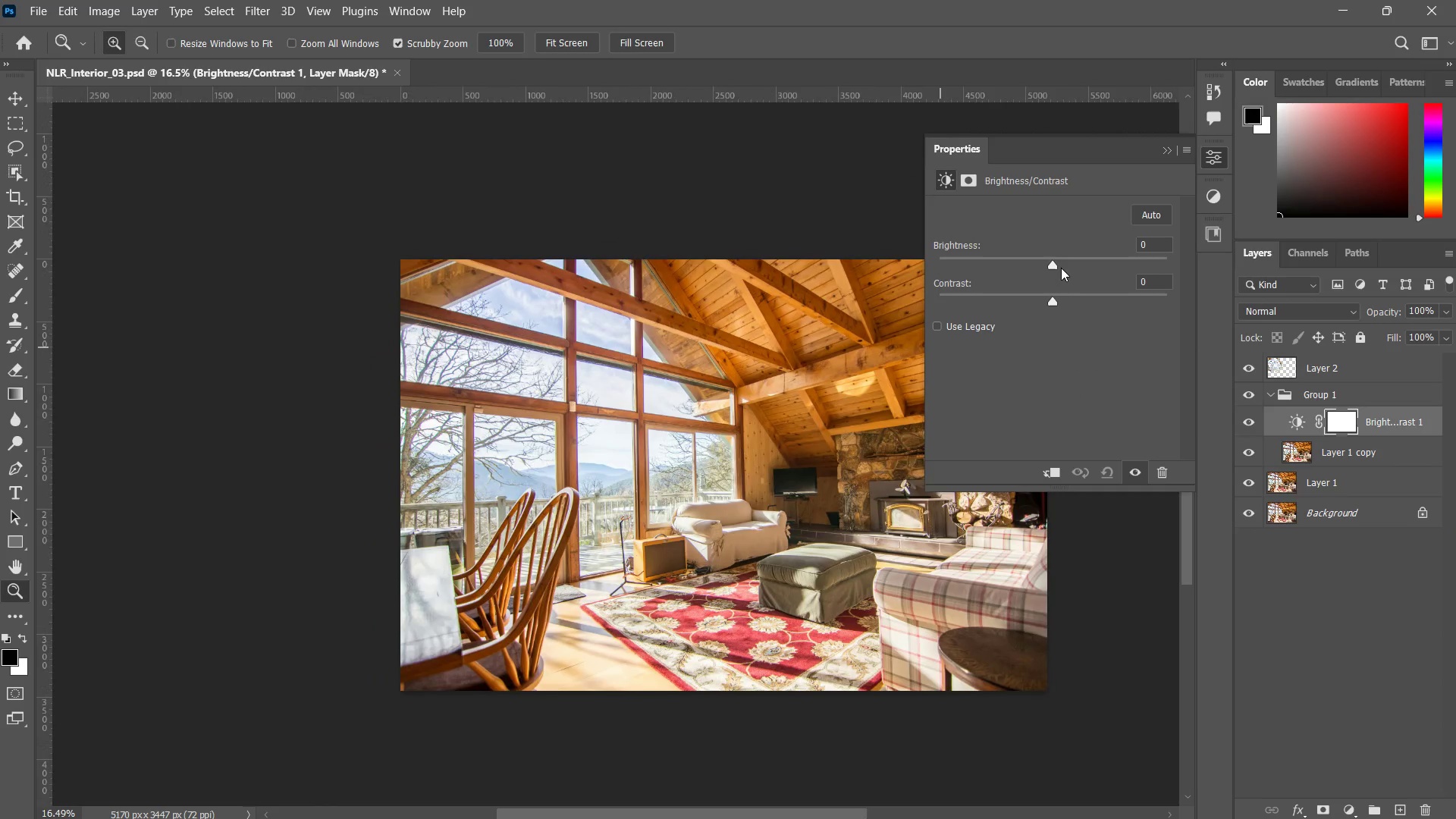 
left_click_drag(start_coordinate=[1045, 263], to_coordinate=[1019, 261])
 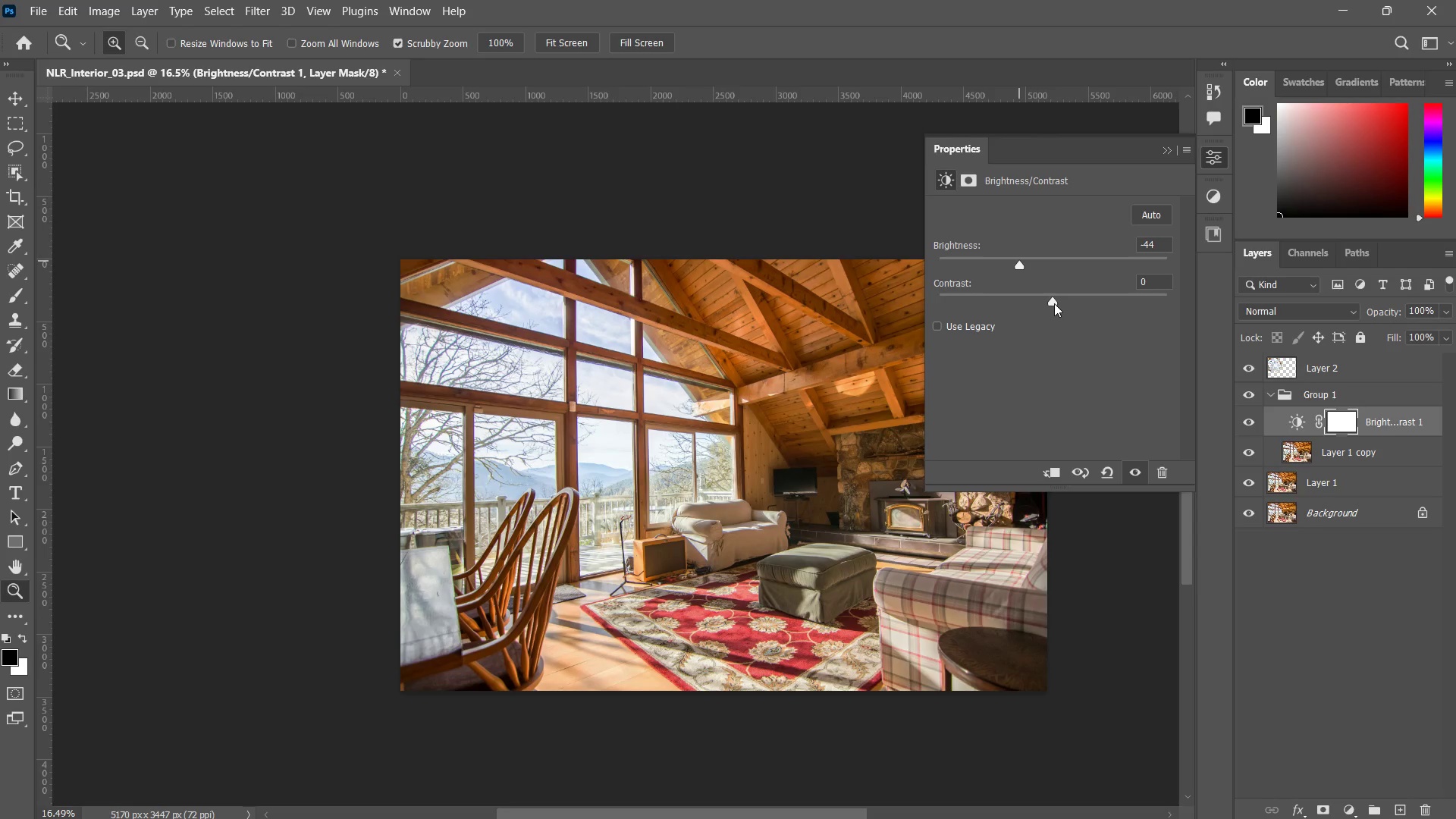 
left_click([1054, 303])
 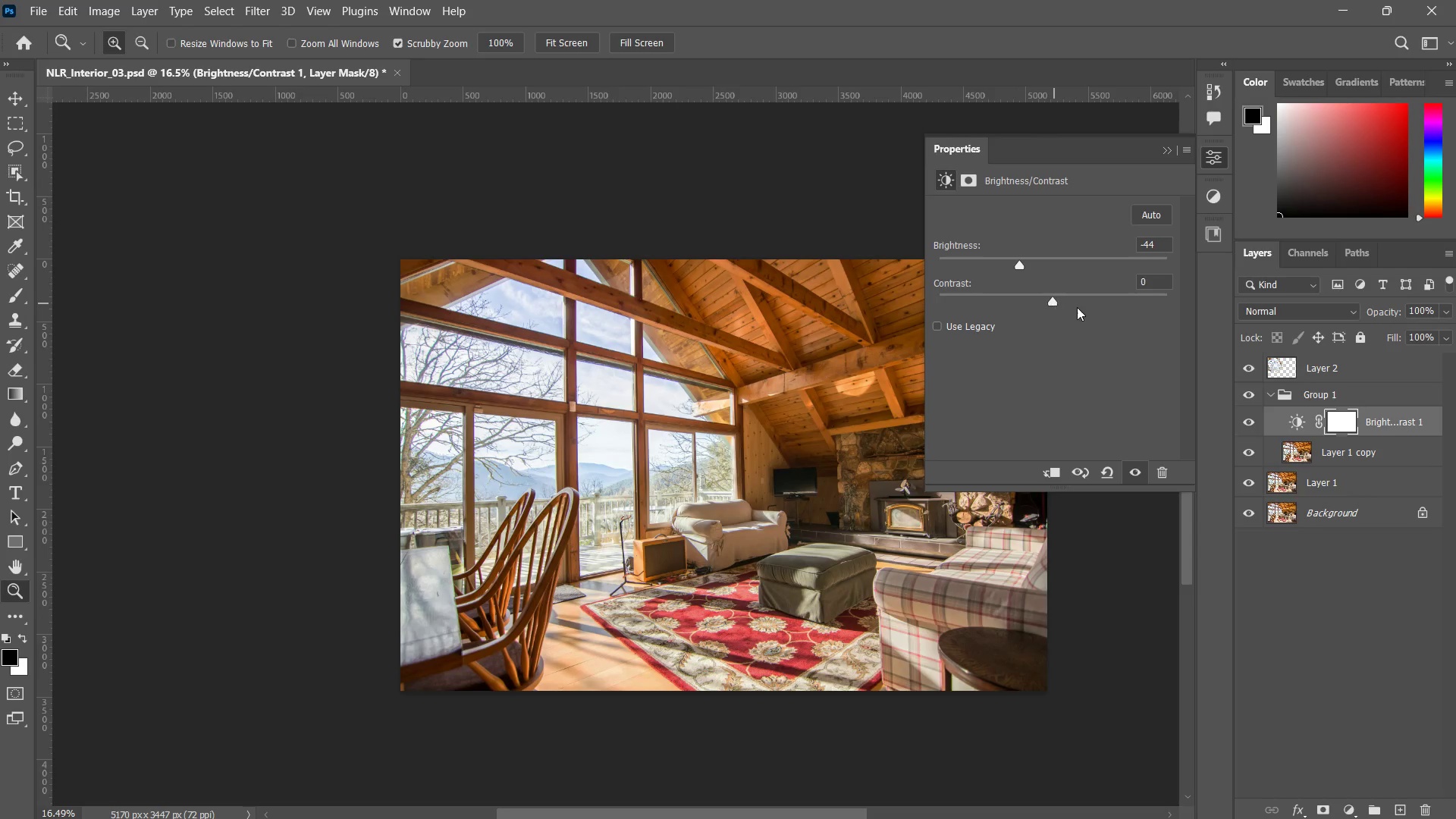 
left_click_drag(start_coordinate=[1059, 305], to_coordinate=[1048, 297])
 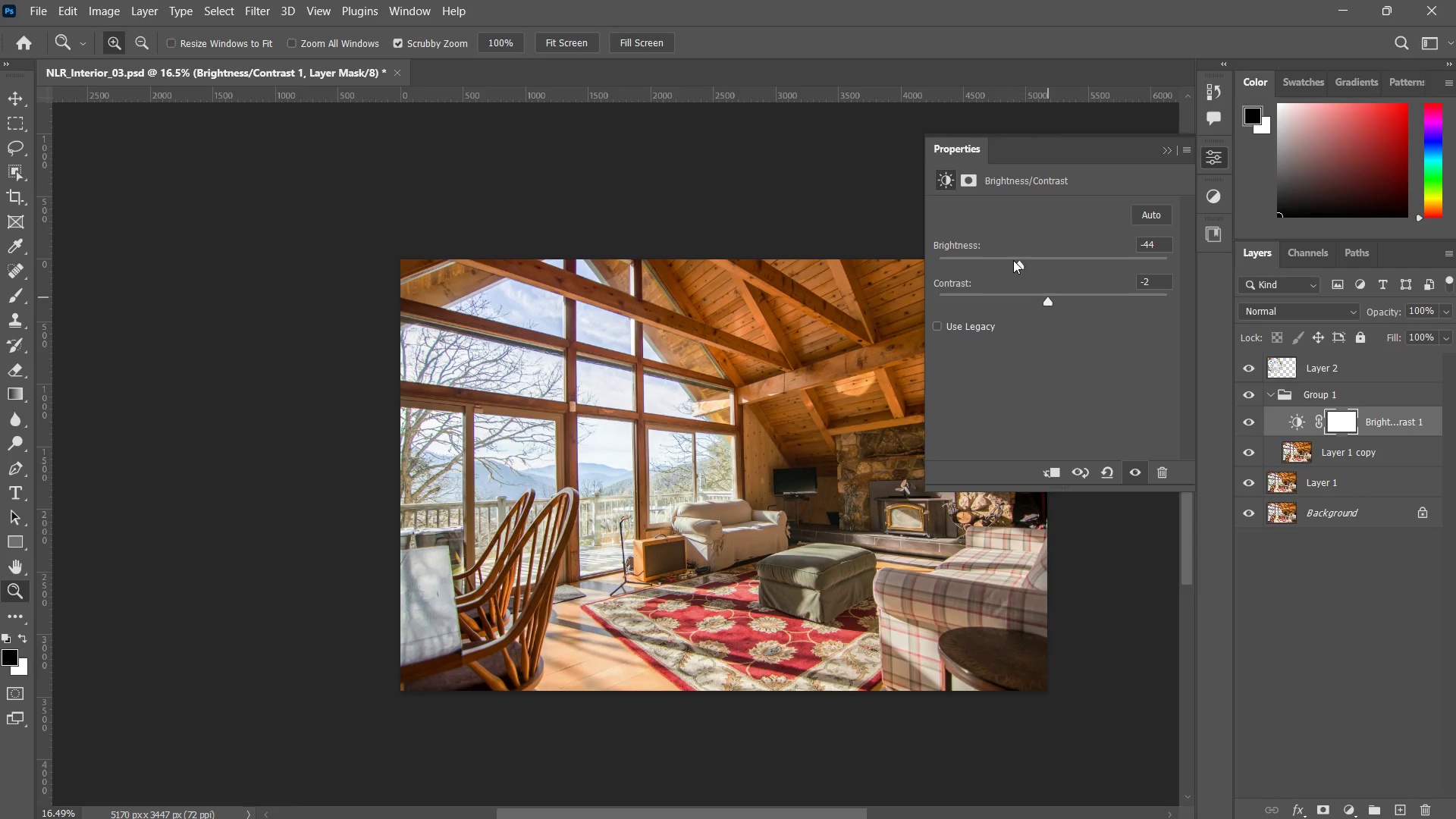 
left_click([1048, 297])
 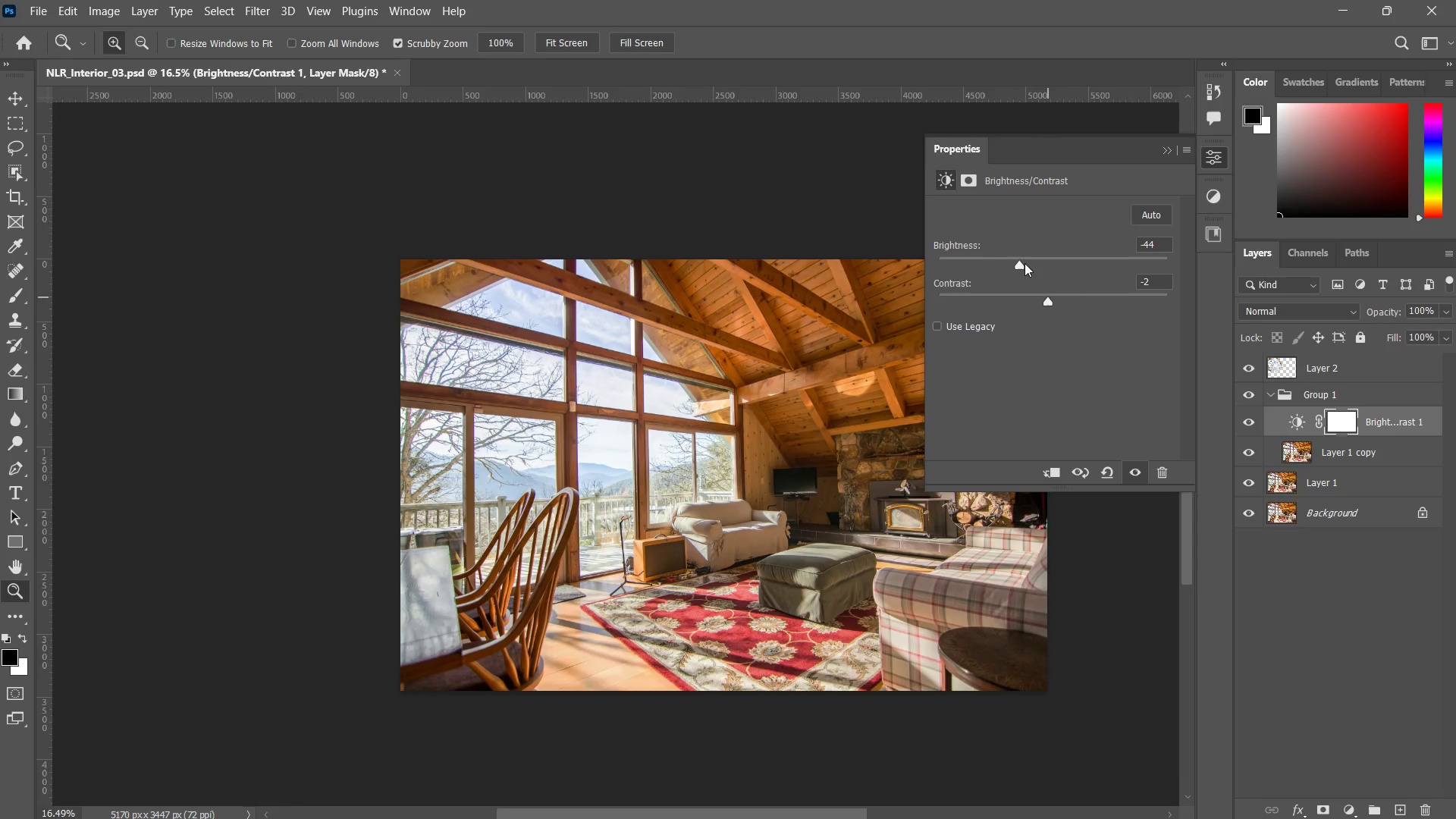 
left_click_drag(start_coordinate=[1025, 263], to_coordinate=[1037, 268])
 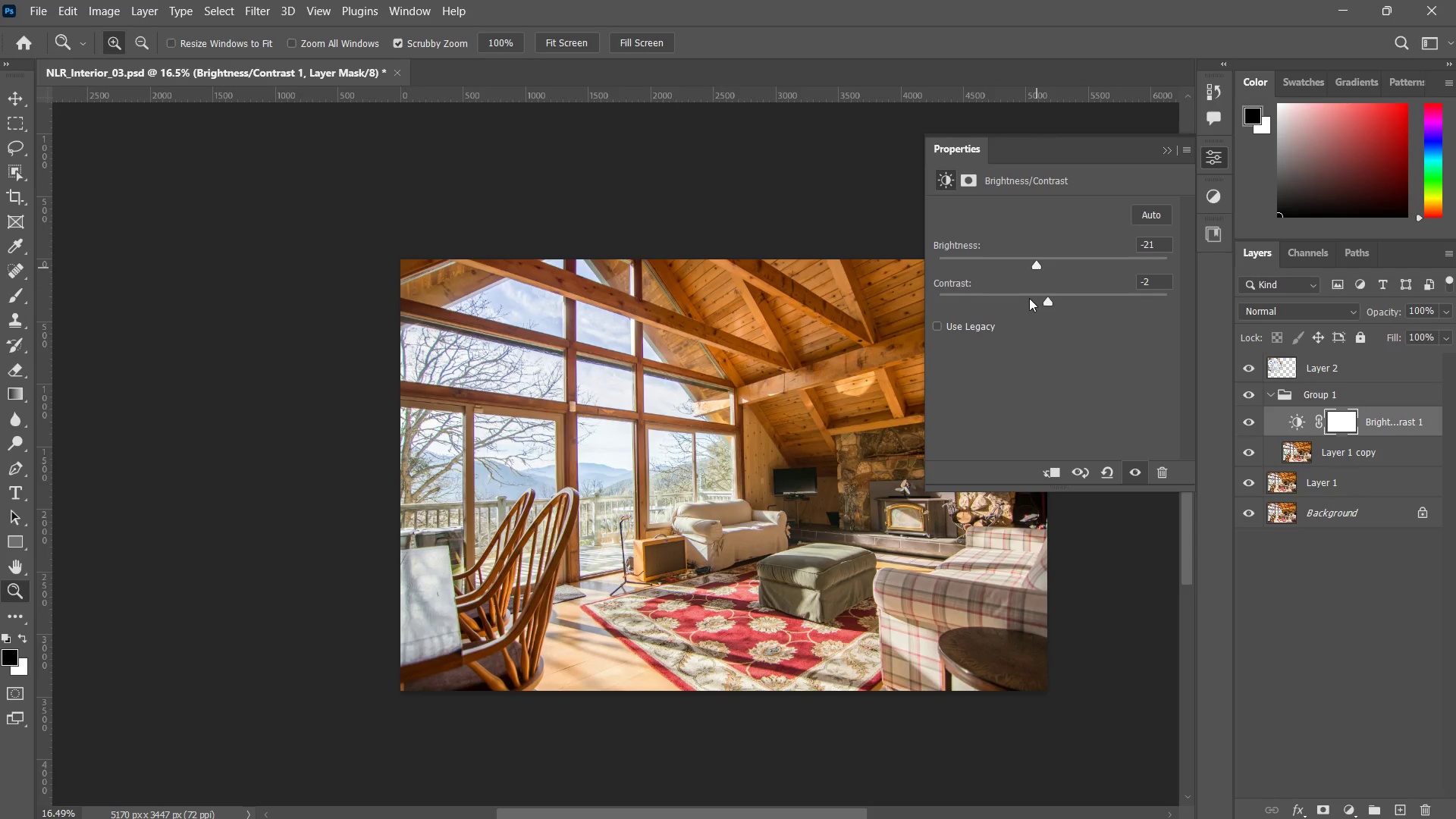 
left_click_drag(start_coordinate=[1046, 297], to_coordinate=[1021, 280])
 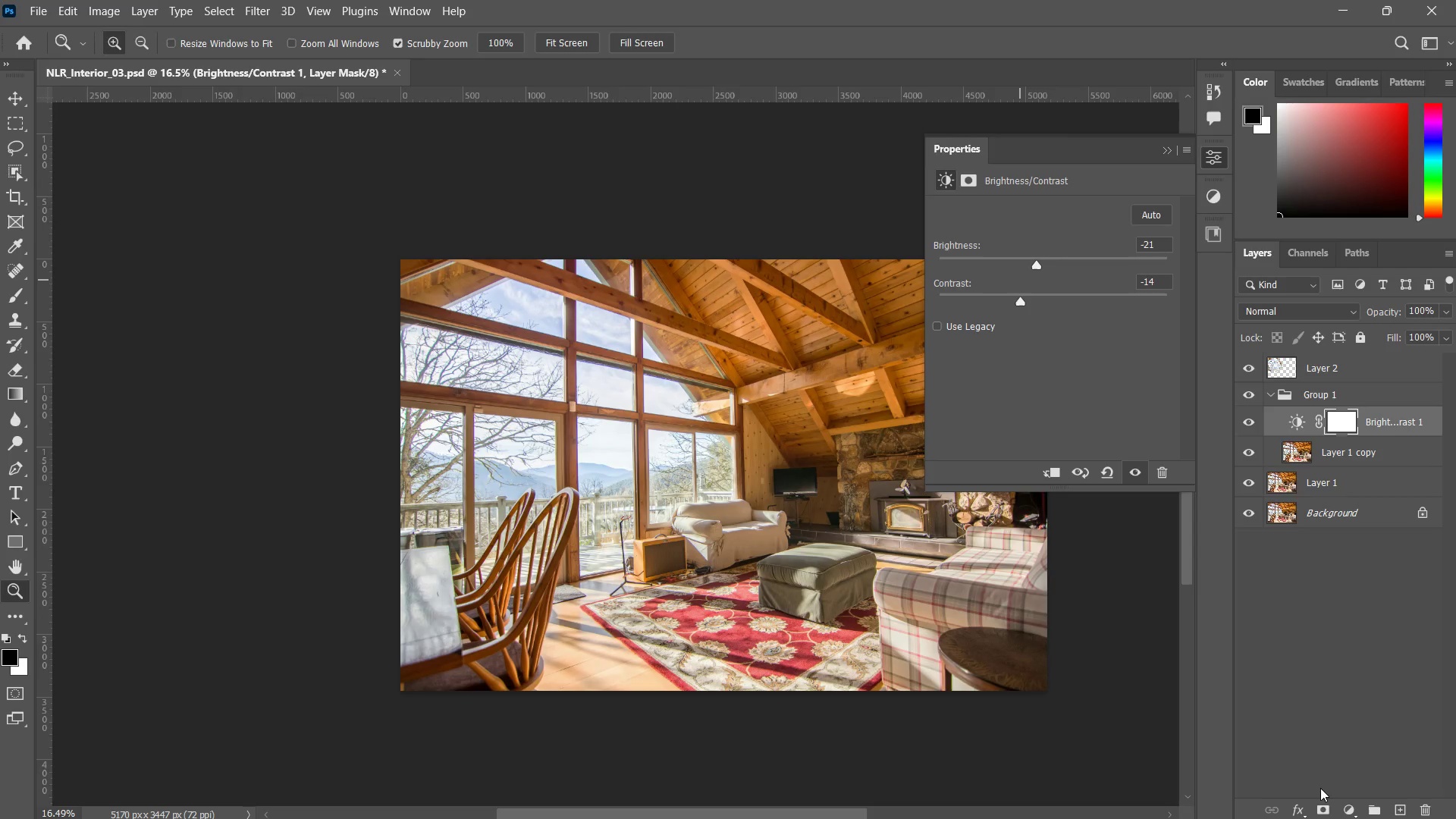 
left_click([1347, 807])
 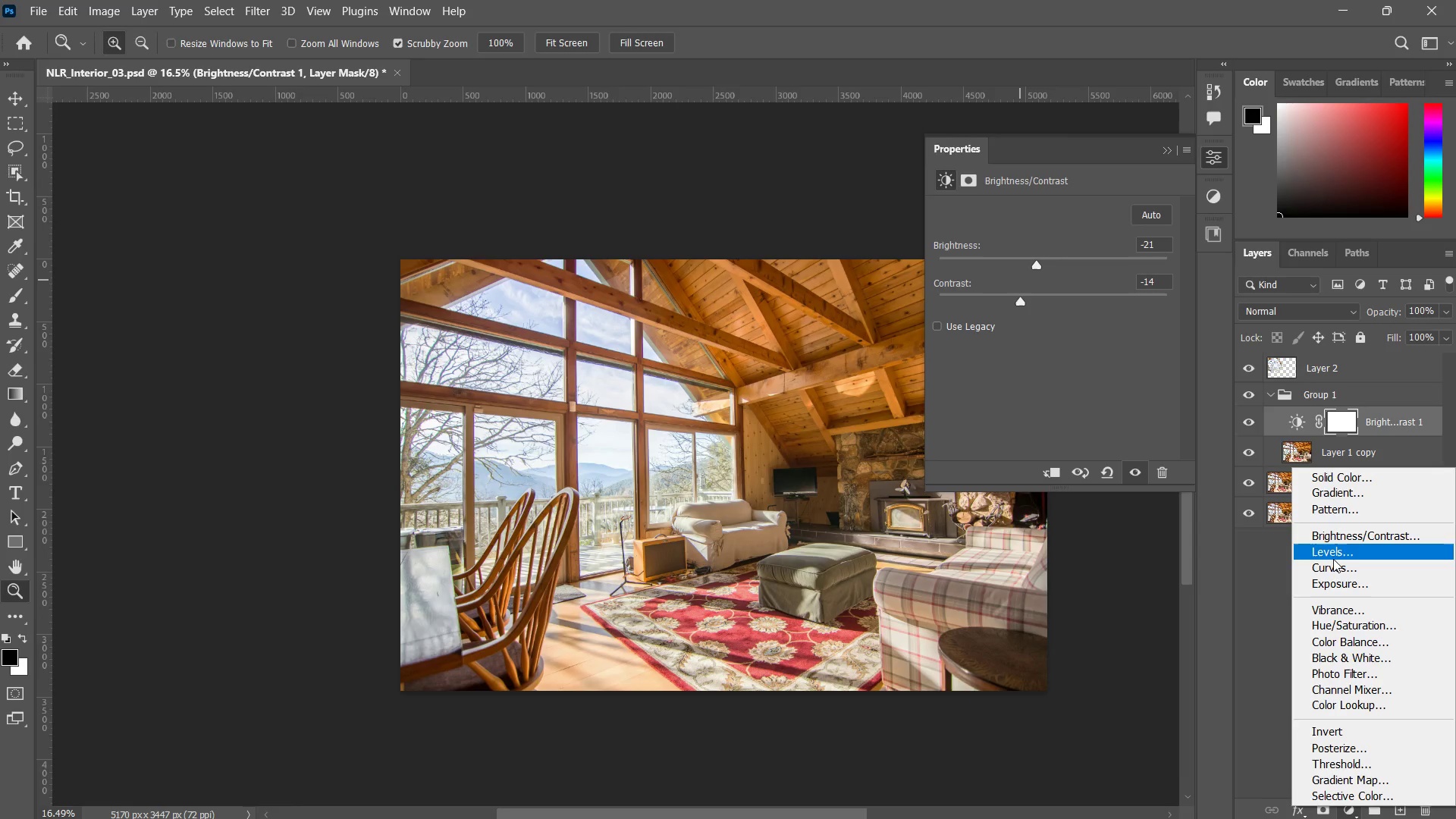 
left_click([1333, 559])
 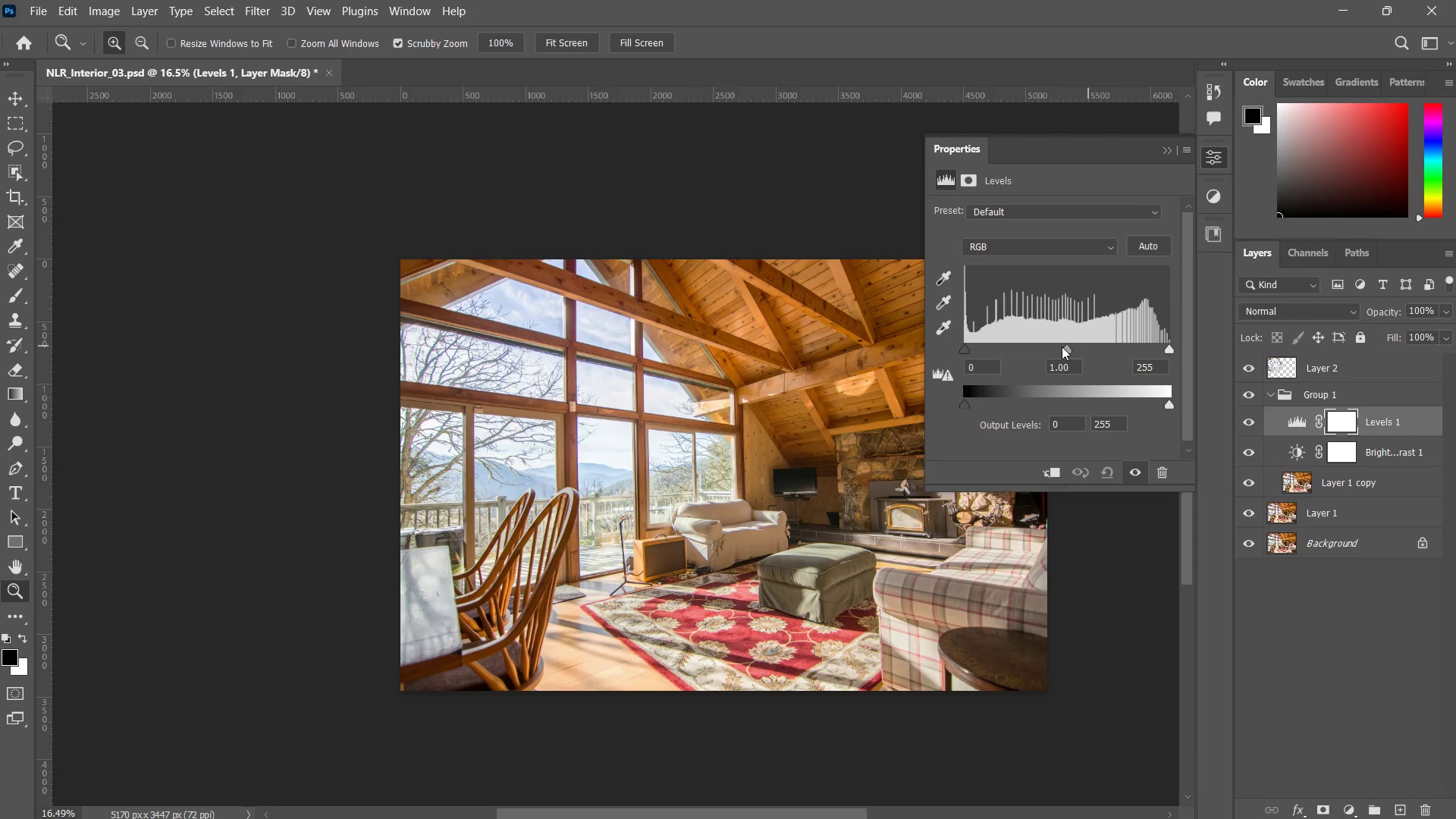 
left_click_drag(start_coordinate=[1063, 345], to_coordinate=[1061, 338])
 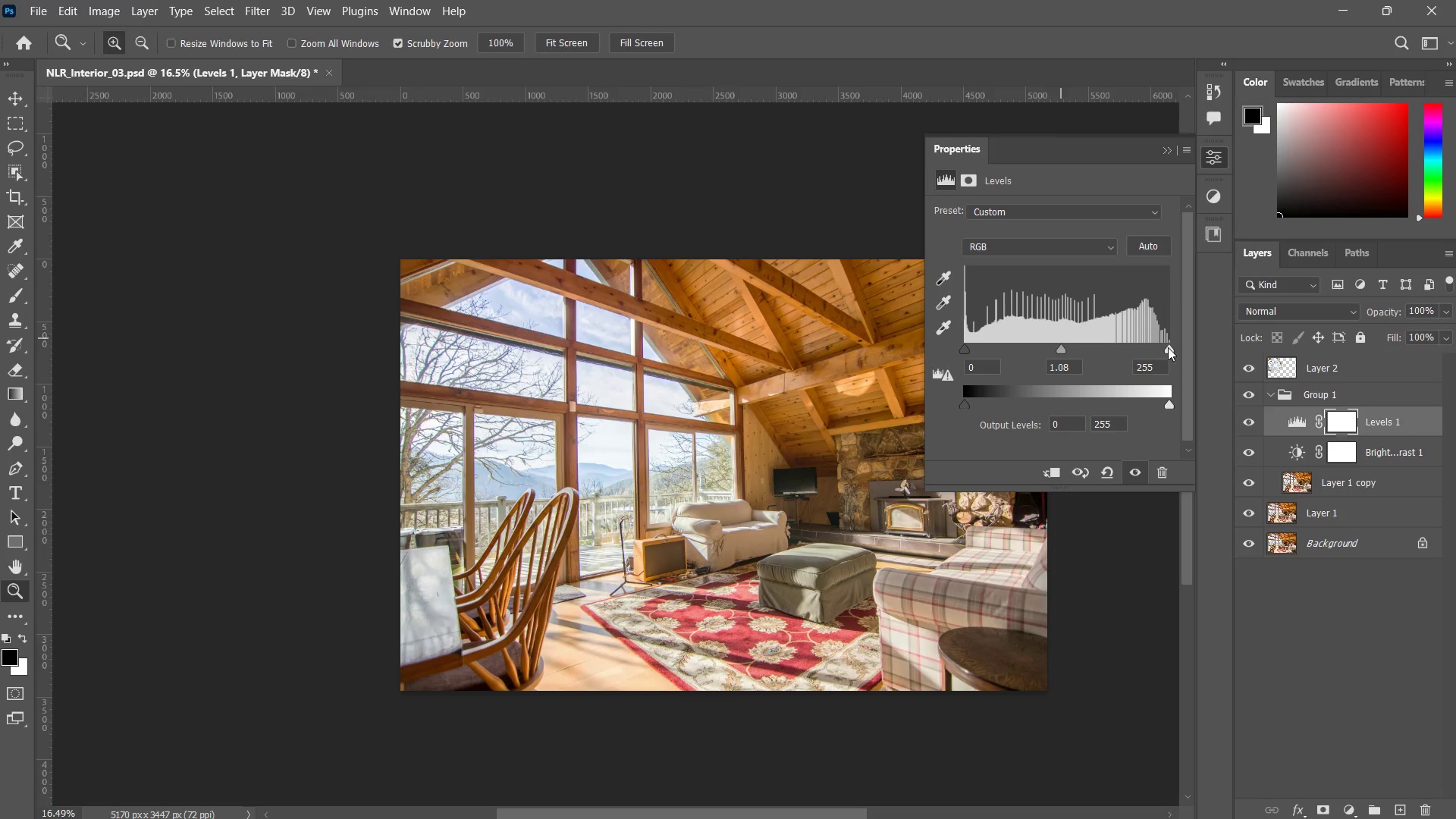 
left_click_drag(start_coordinate=[1166, 345], to_coordinate=[1151, 338])
 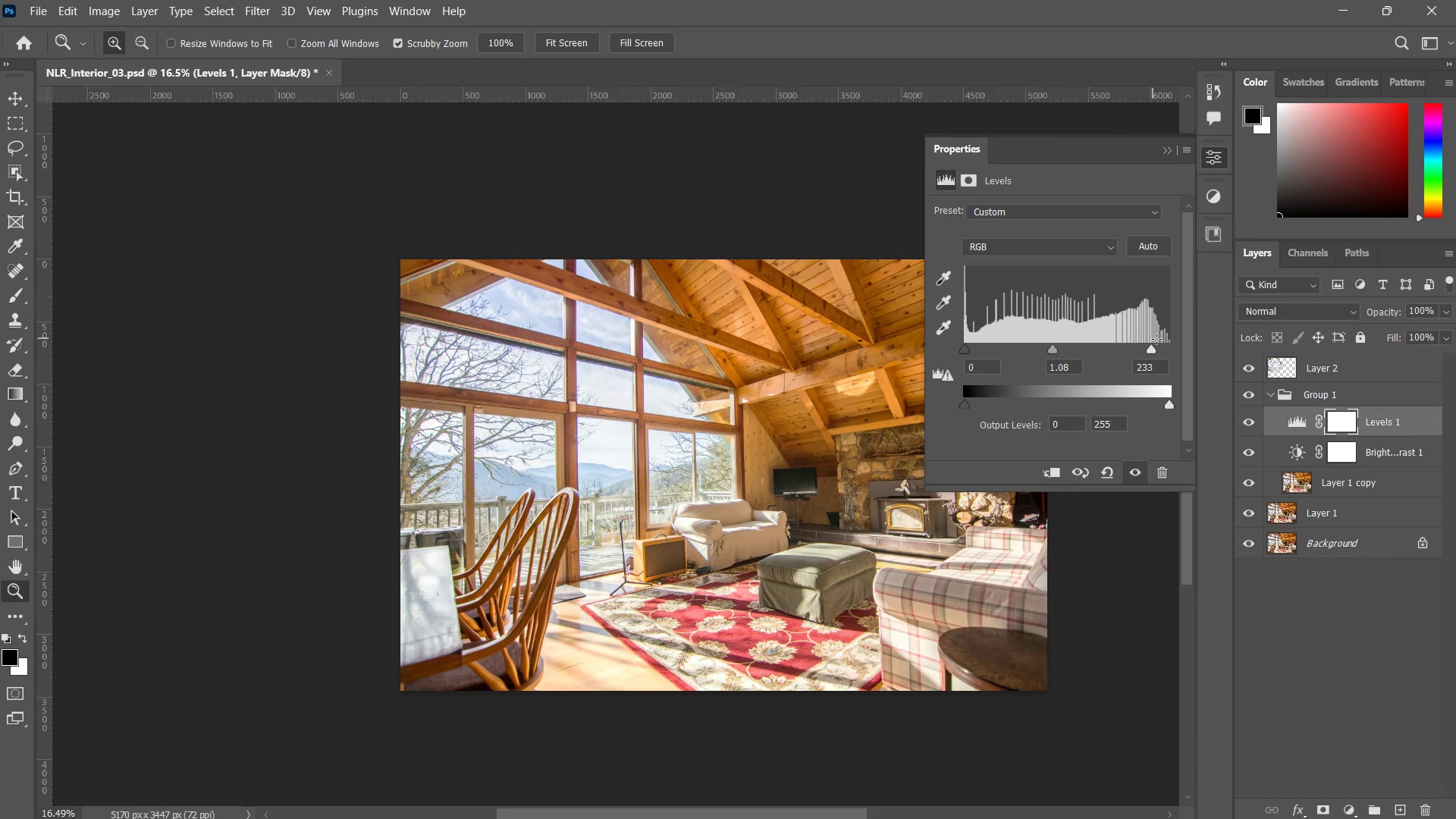 
left_click_drag(start_coordinate=[1151, 338], to_coordinate=[1136, 325])
 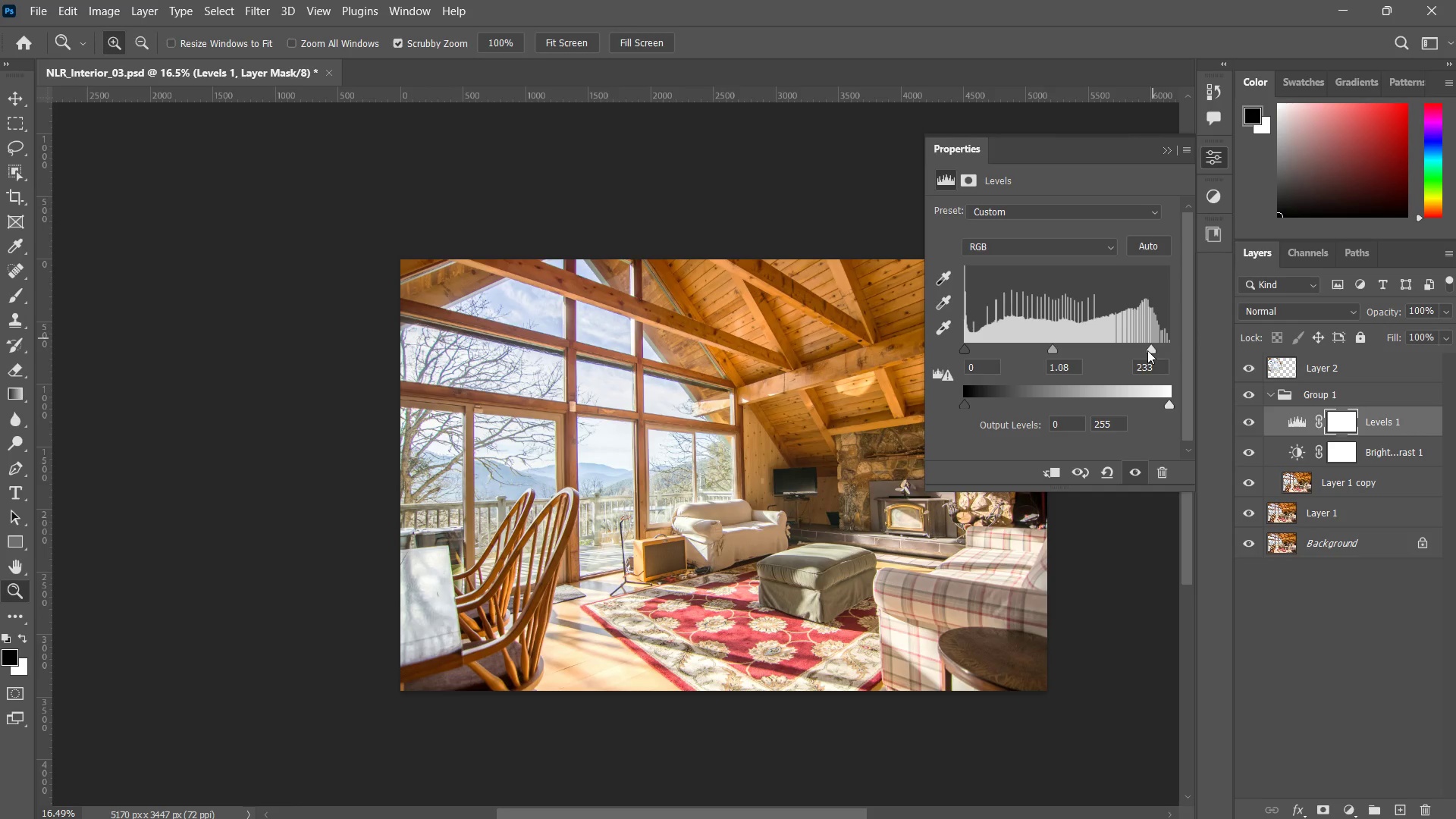 
left_click([1147, 350])
 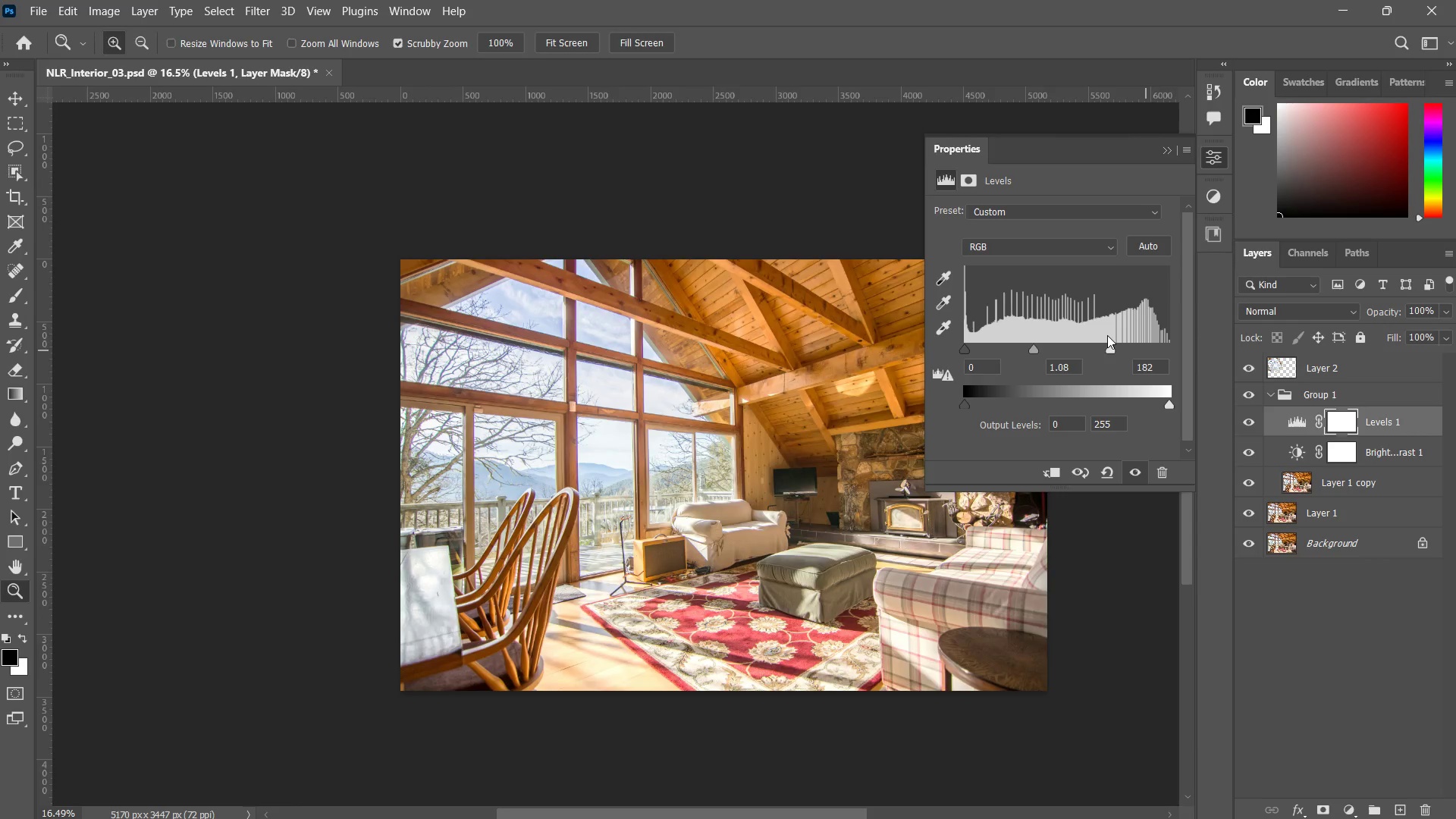 
left_click_drag(start_coordinate=[1147, 350], to_coordinate=[1134, 344])
 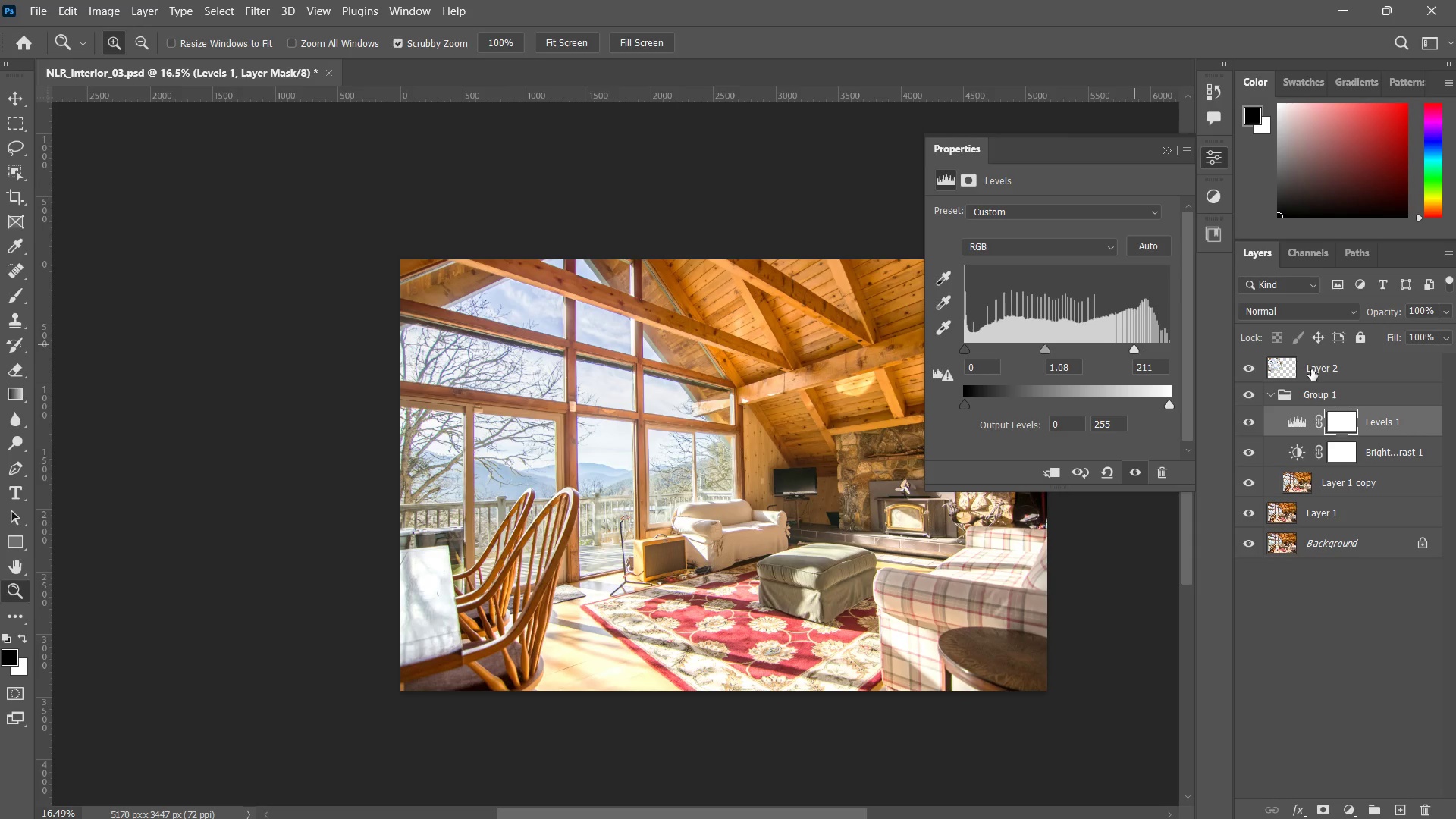 
left_click([1313, 369])
 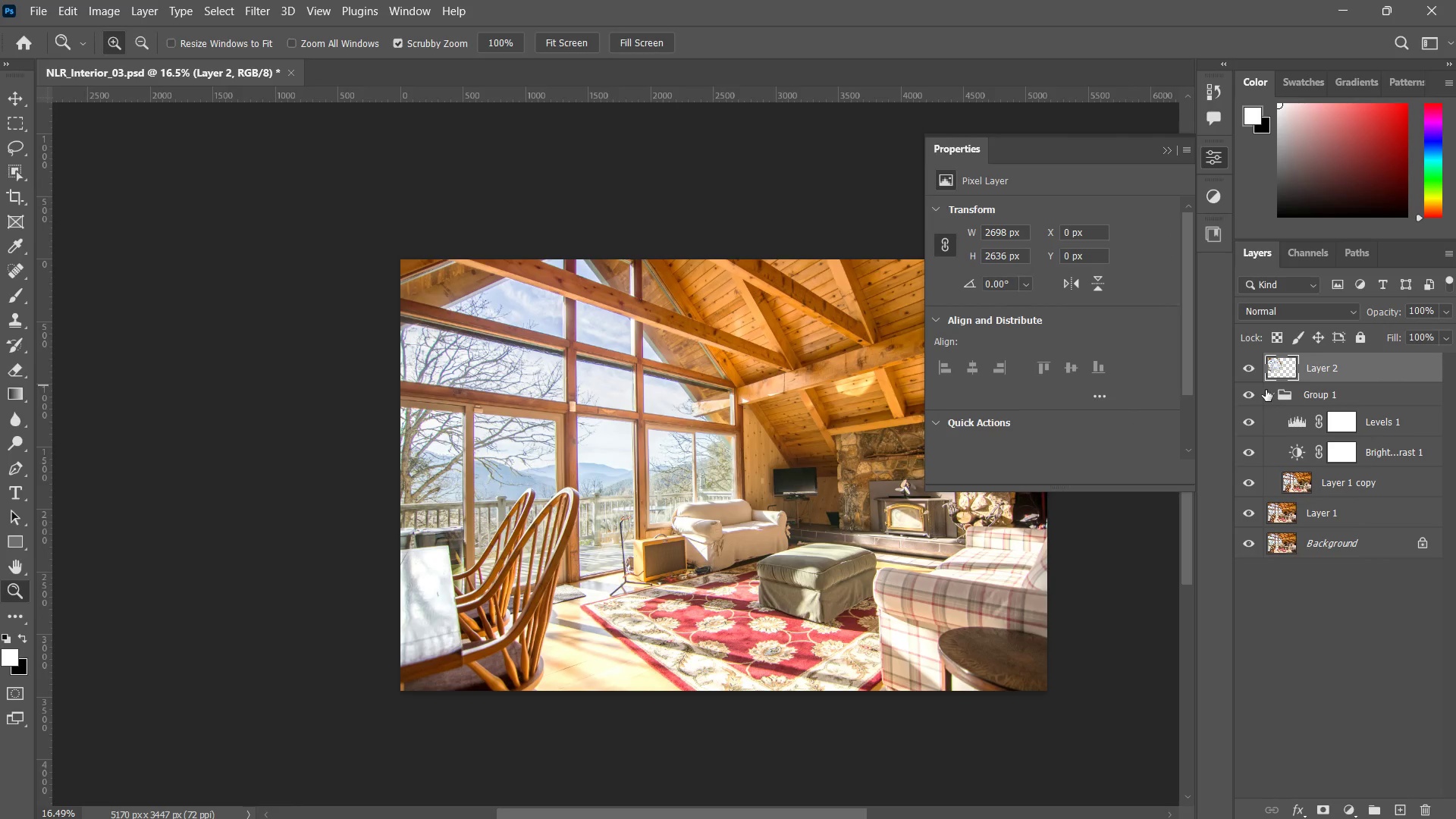 
left_click([1248, 372])
 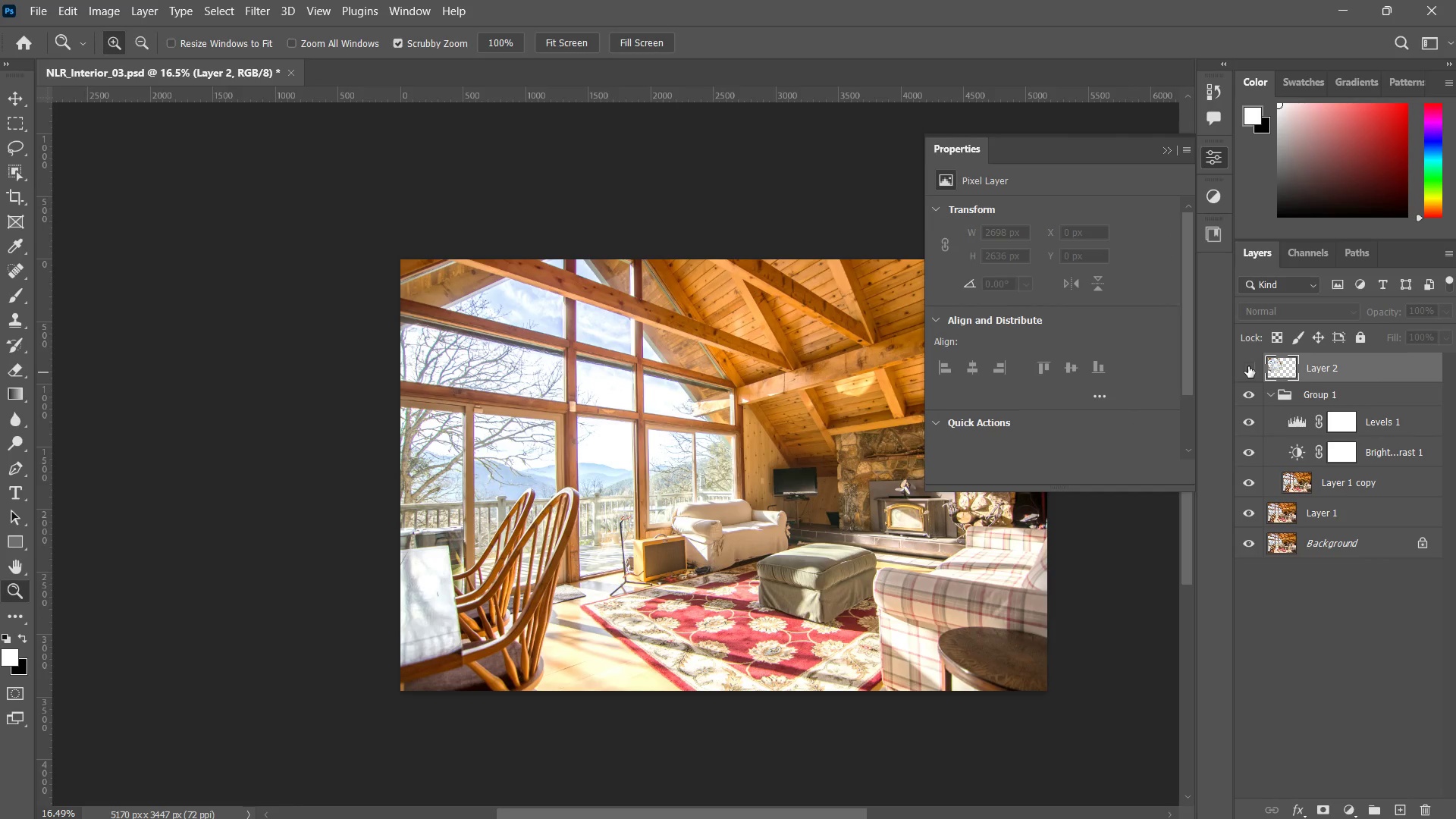 
left_click([1248, 366])
 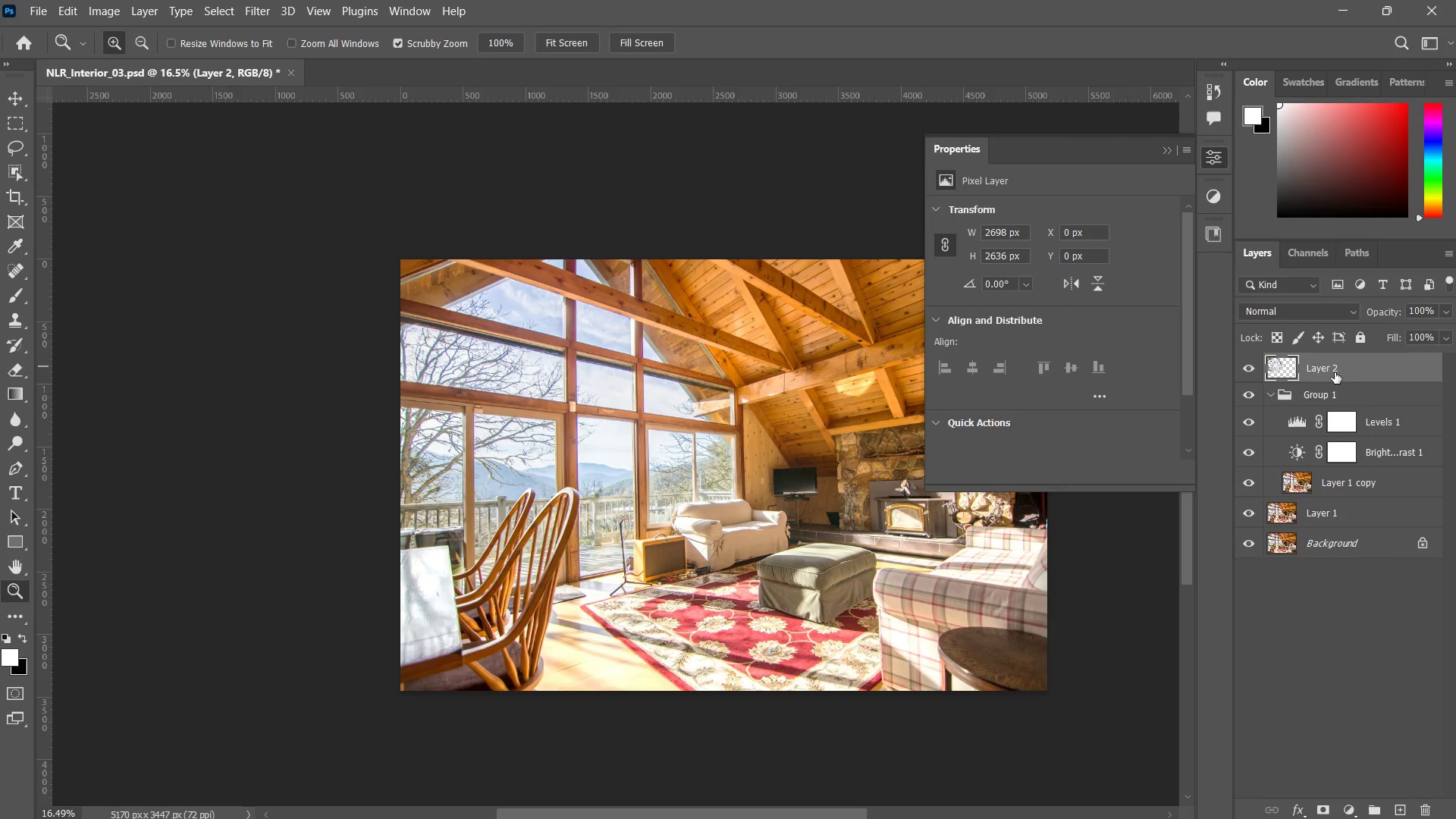 
left_click([1338, 367])
 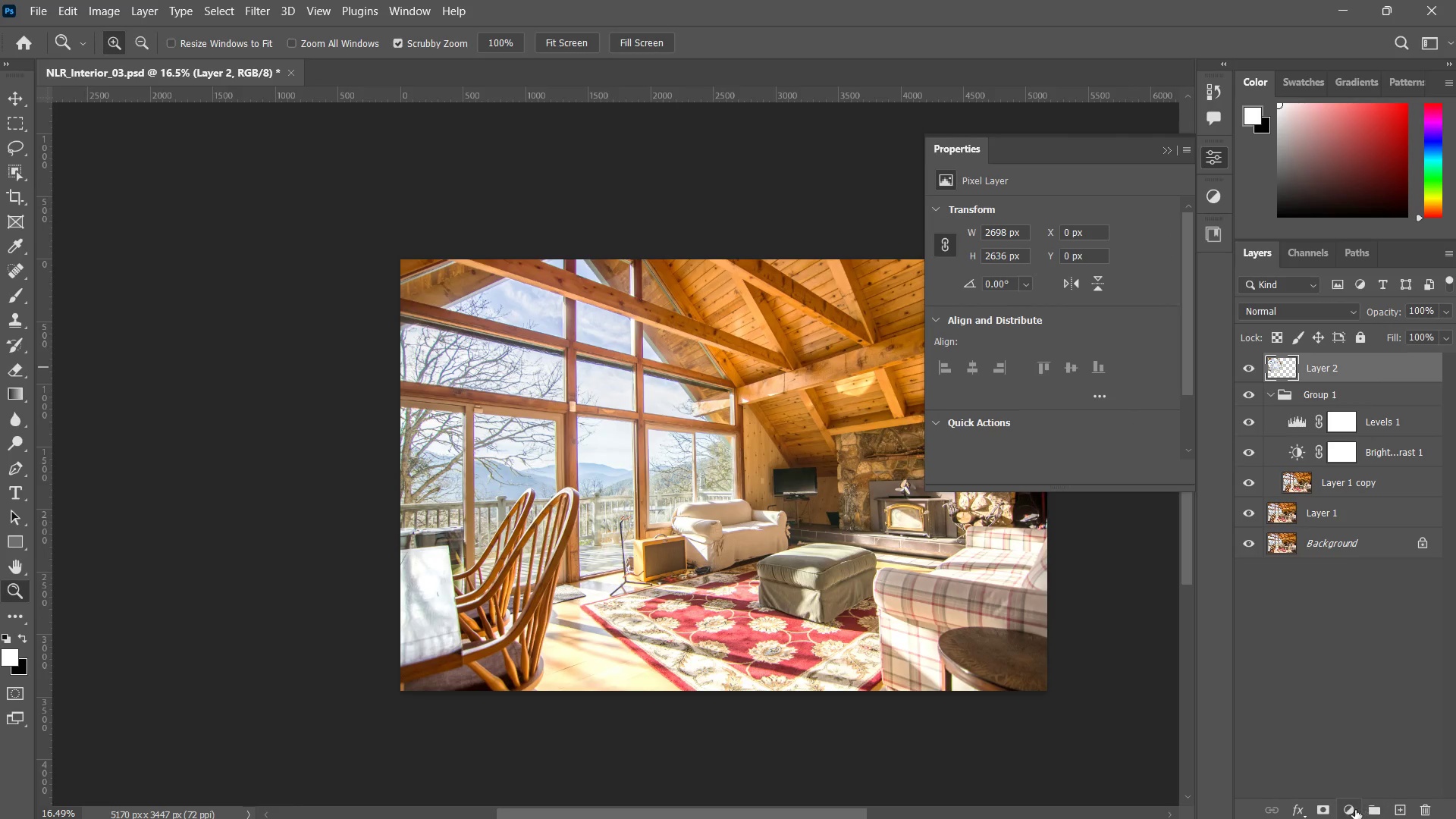 
left_click([1355, 810])
 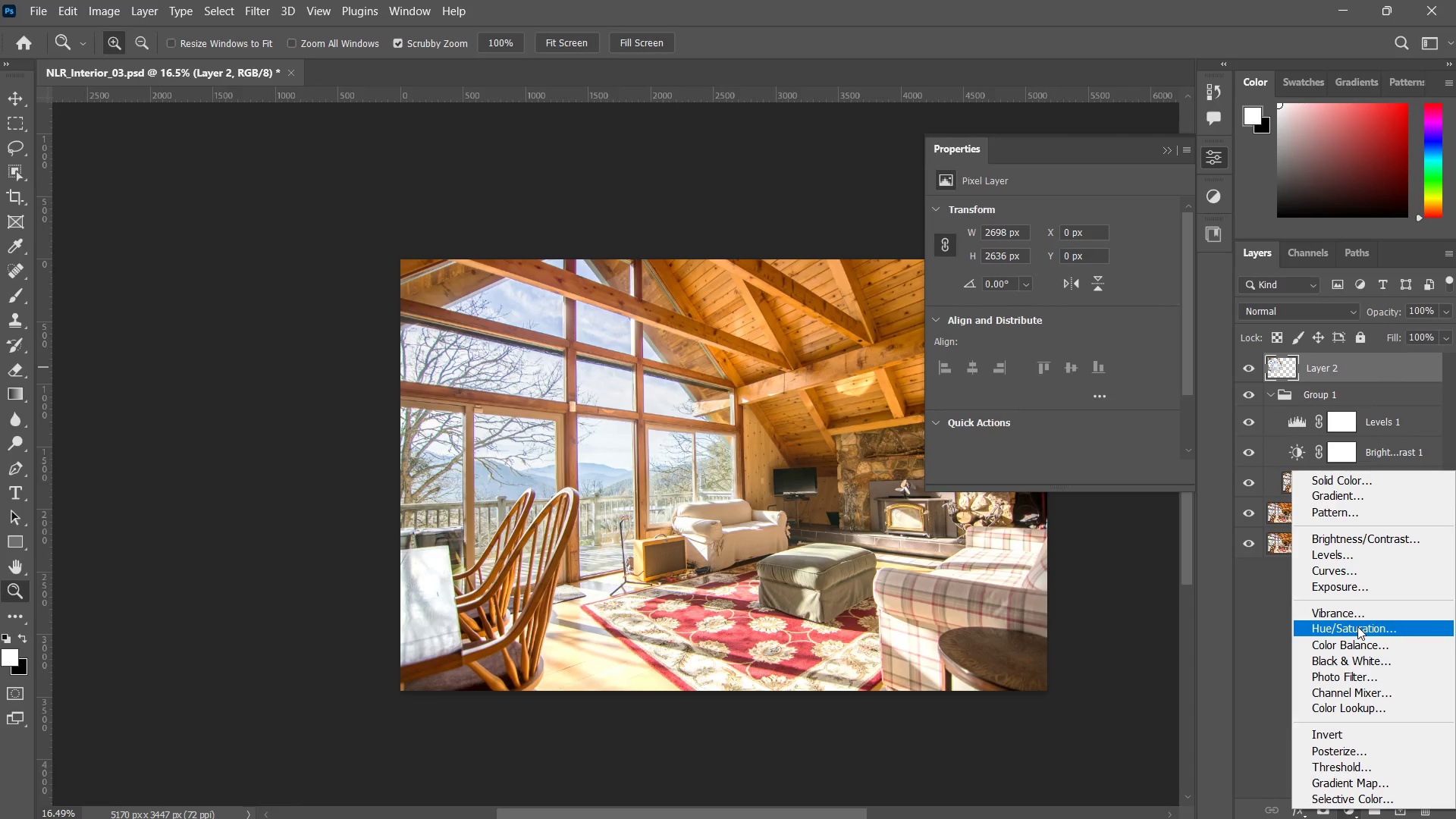 
left_click([1344, 535])
 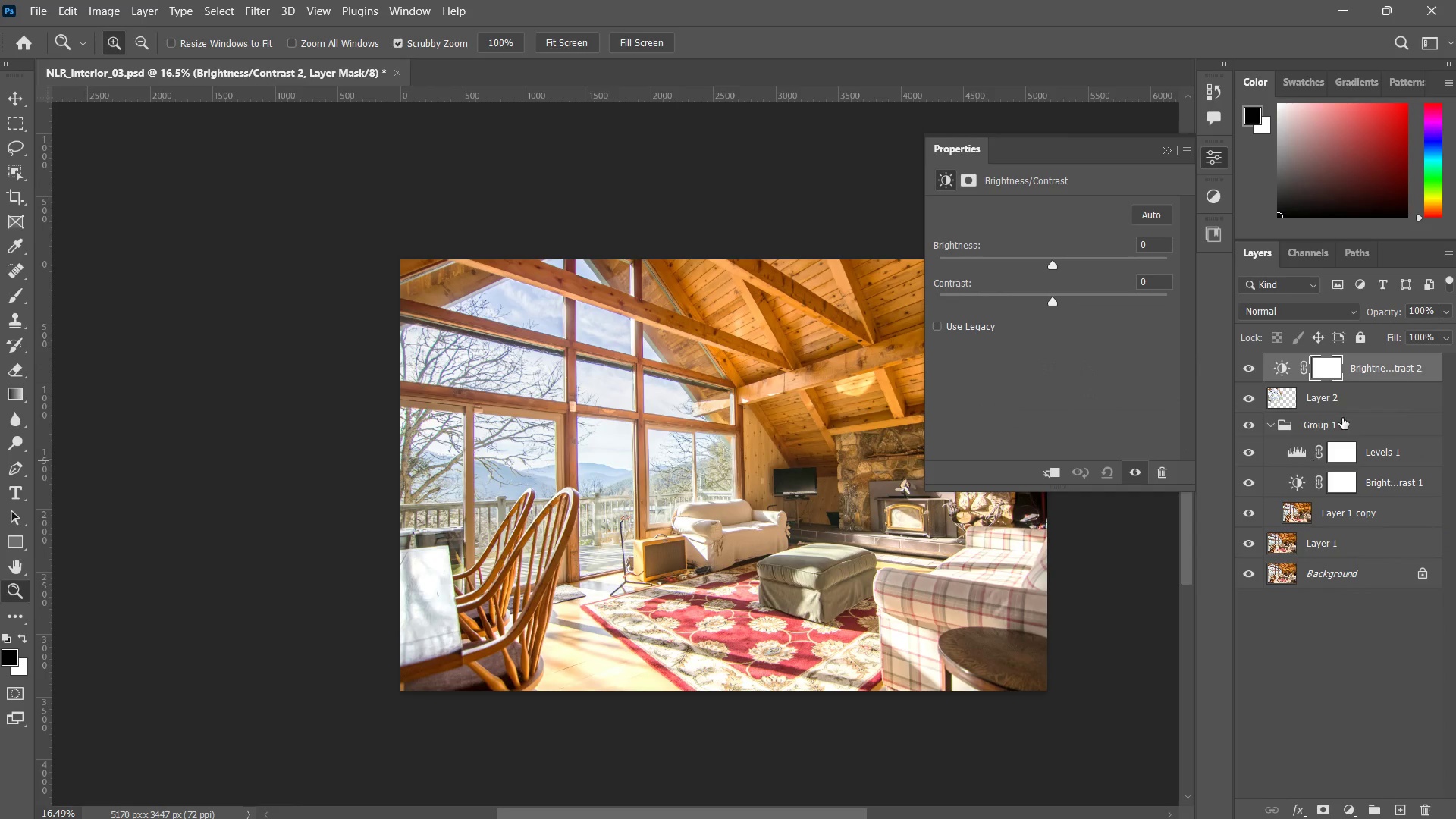 
hold_key(key=AltLeft, duration=1.06)
double_click([1360, 384])
 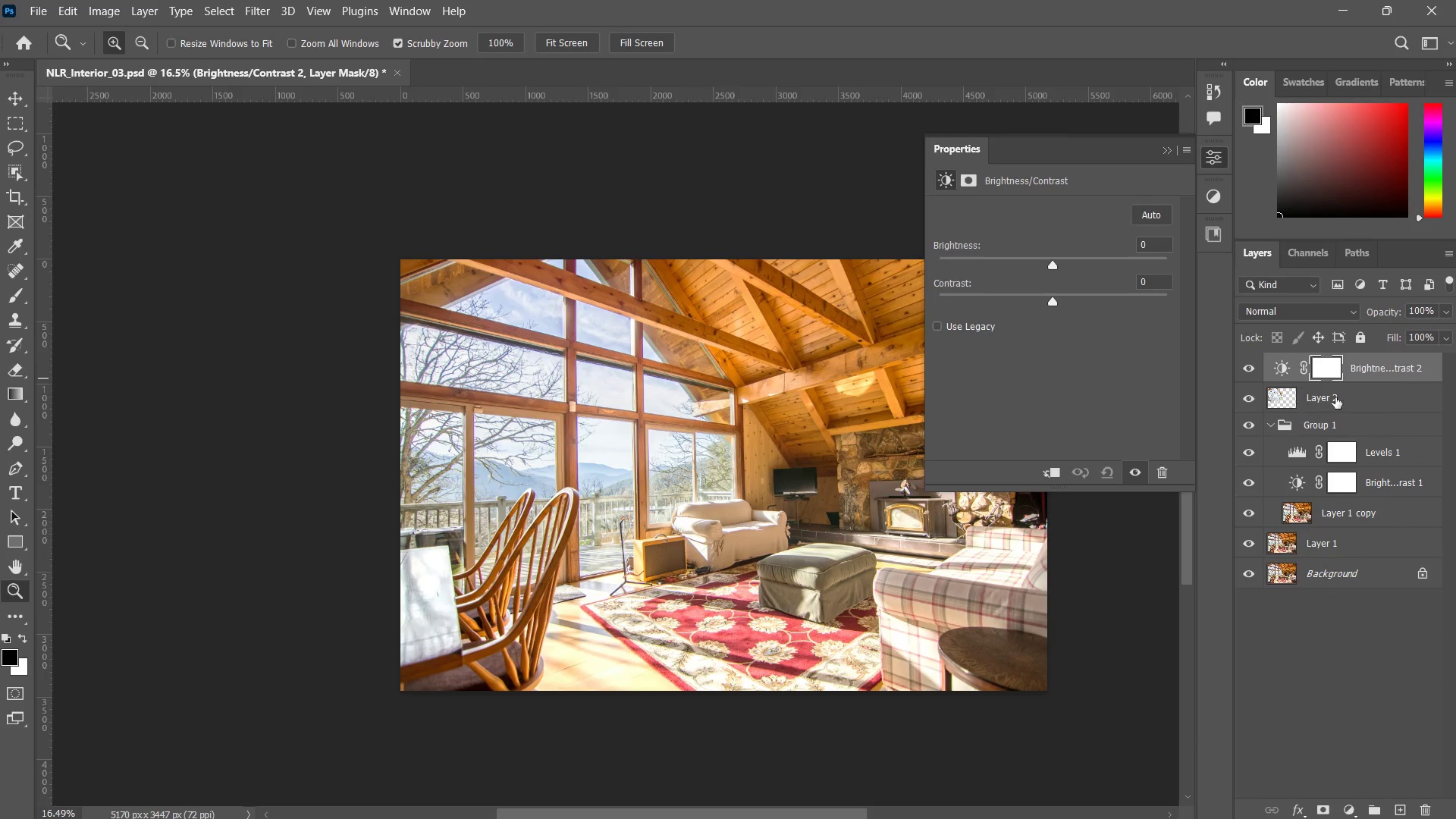 
hold_key(key=AltLeft, duration=1.03)
double_click([1361, 385])
 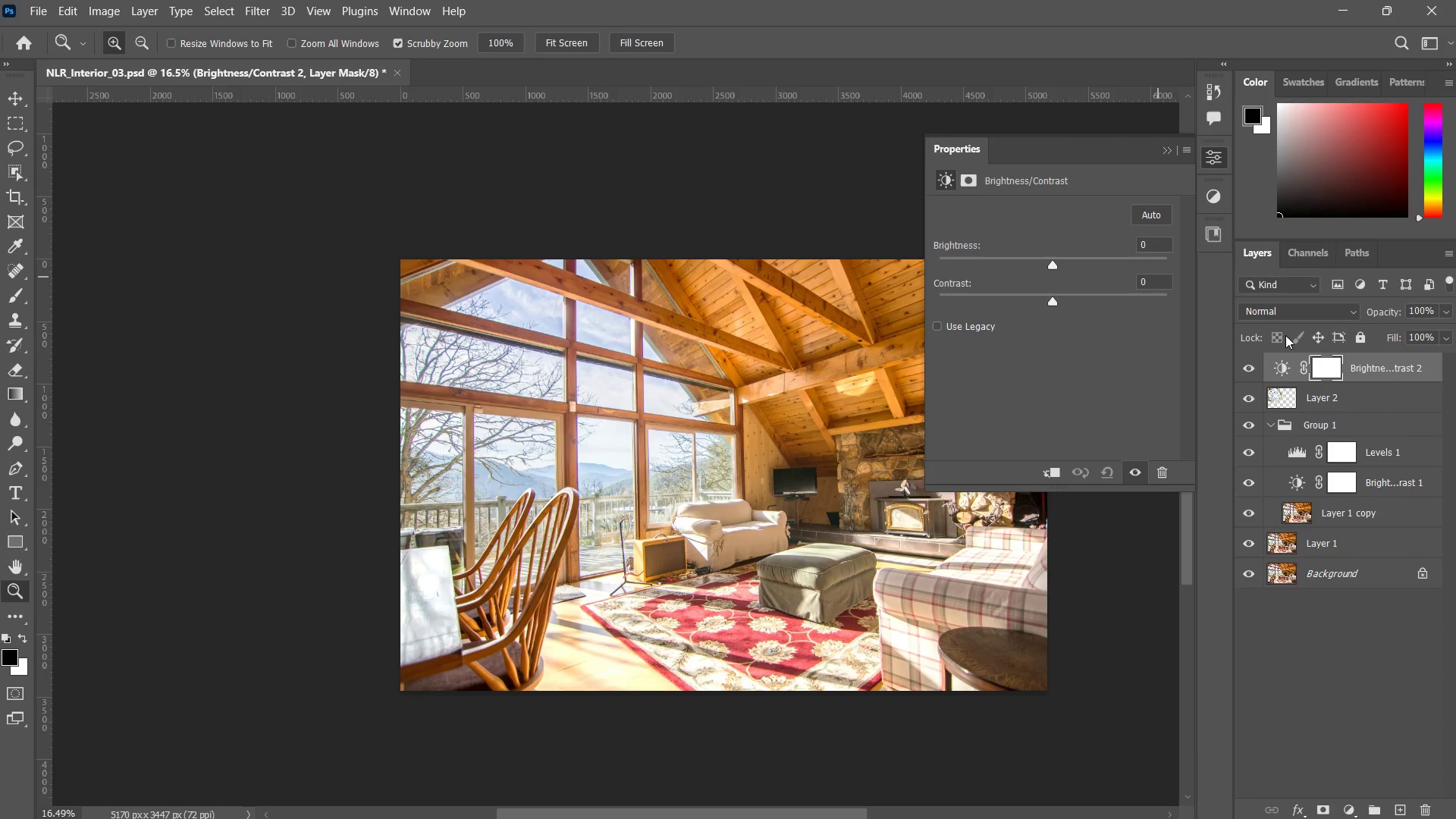 
hold_key(key=AltLeft, duration=0.83)
left_click([1389, 380])
 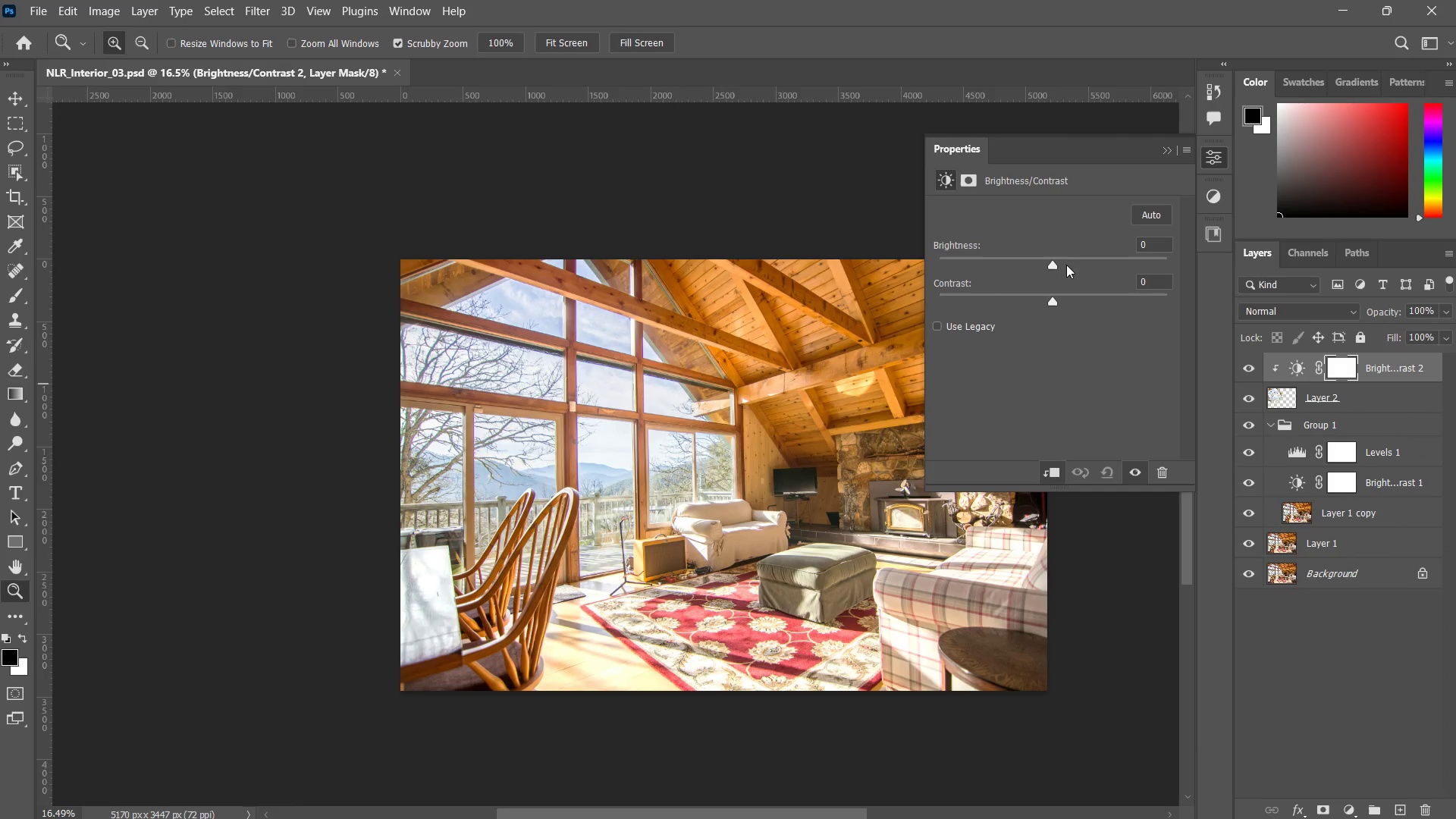 
left_click_drag(start_coordinate=[1056, 261], to_coordinate=[995, 250])
 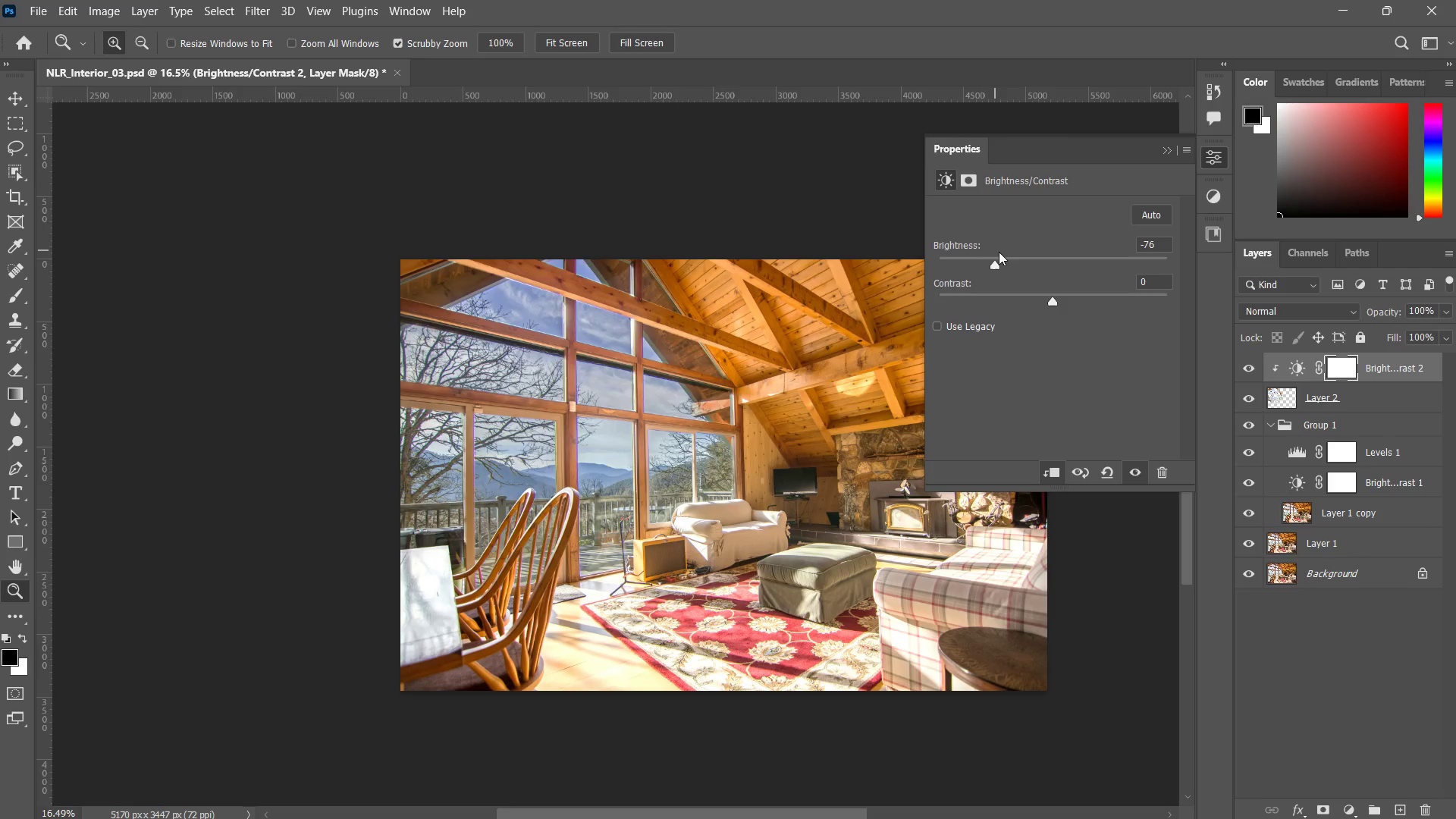 
double_click([999, 252])
 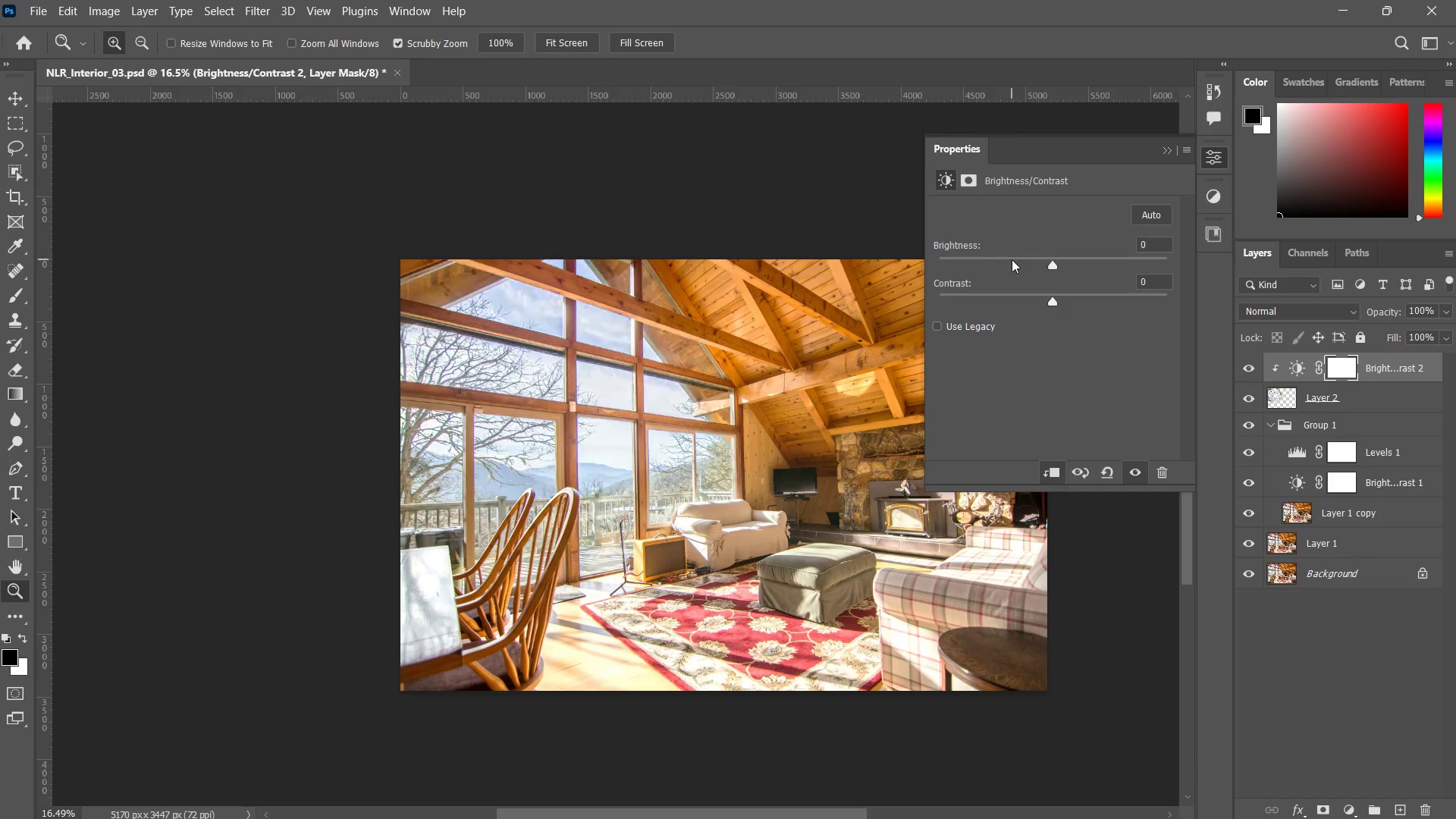 
left_click_drag(start_coordinate=[1012, 259], to_coordinate=[993, 251])
 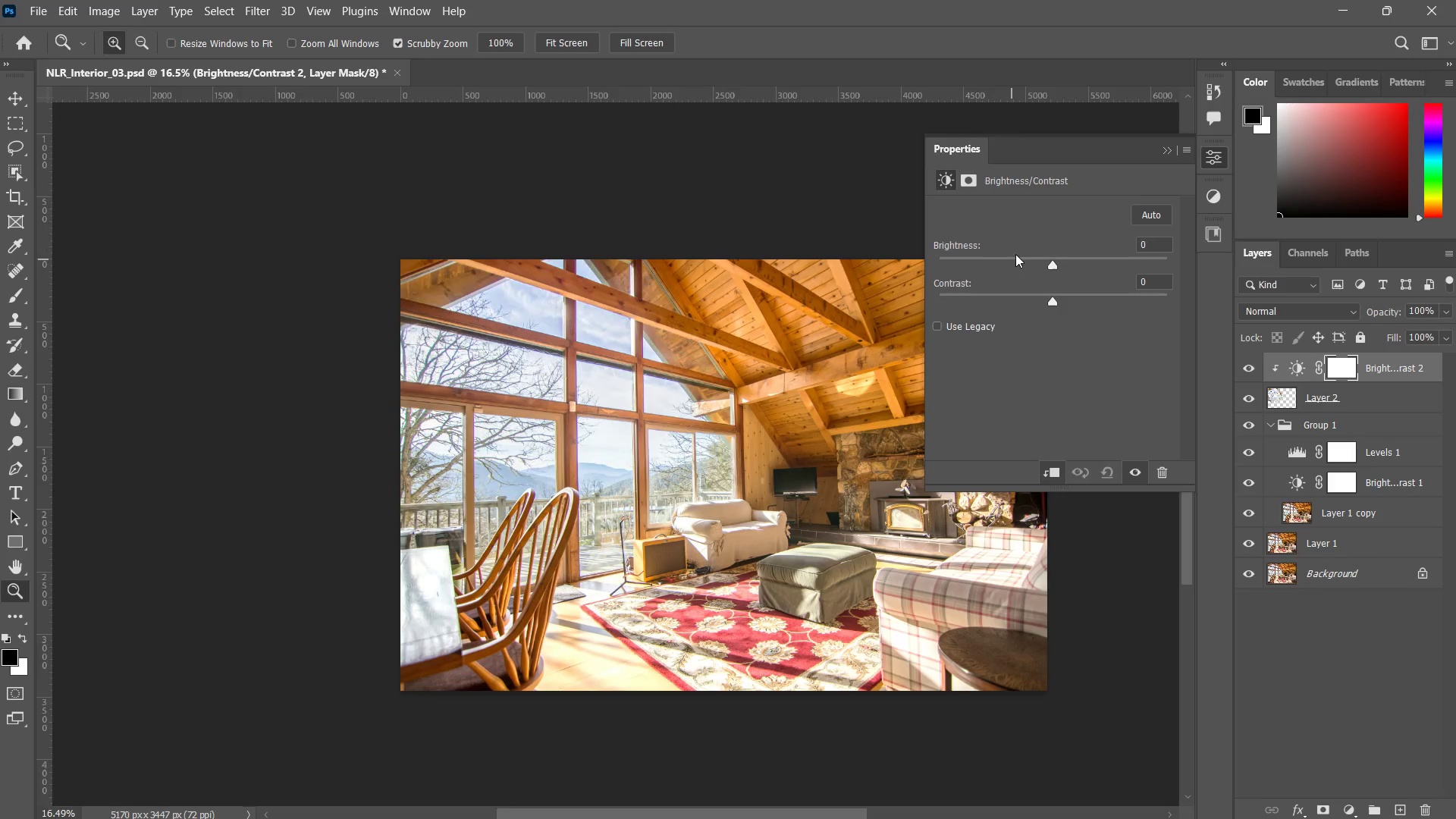 
double_click([1001, 253])
 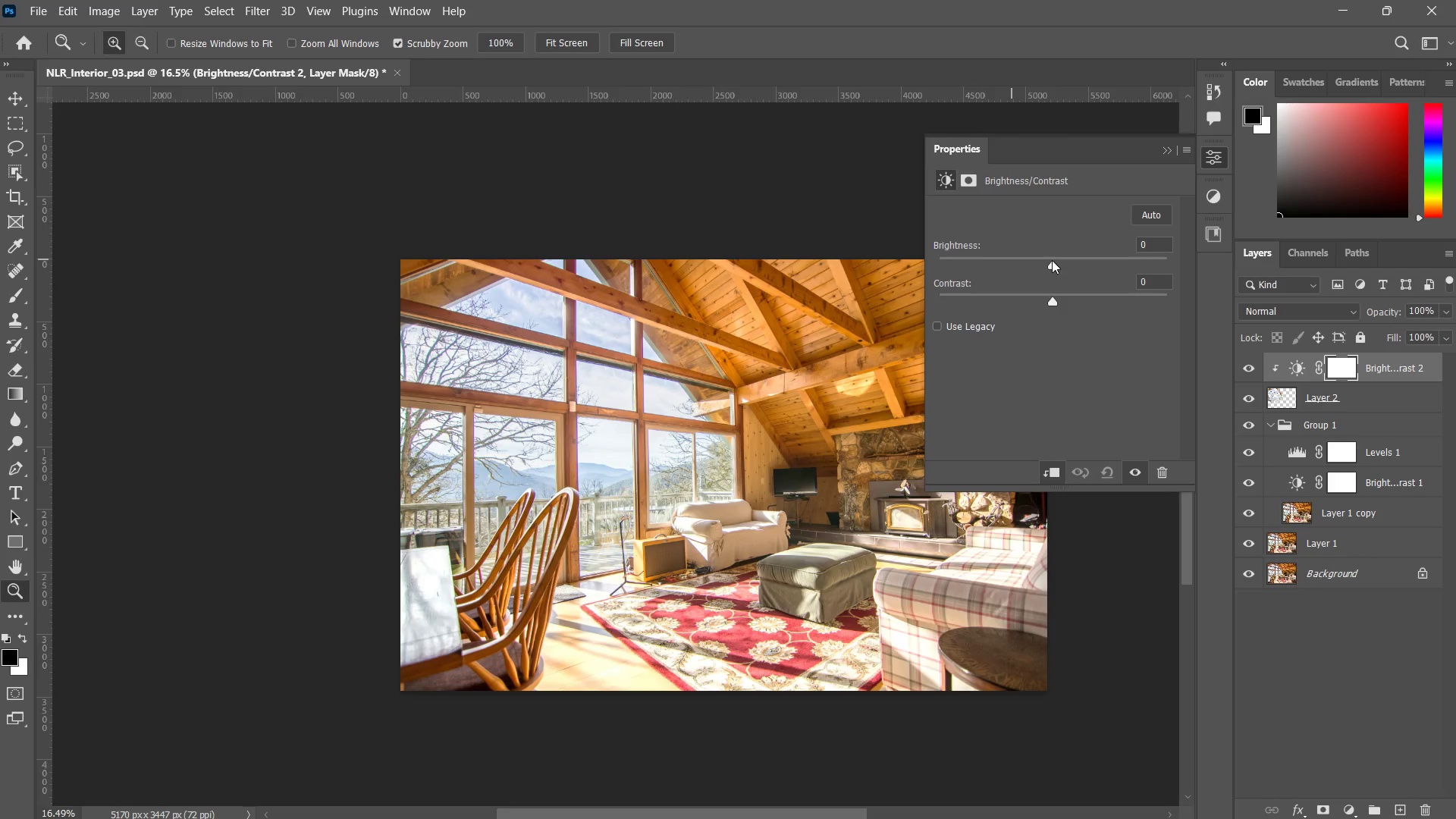 
left_click([1052, 260])
 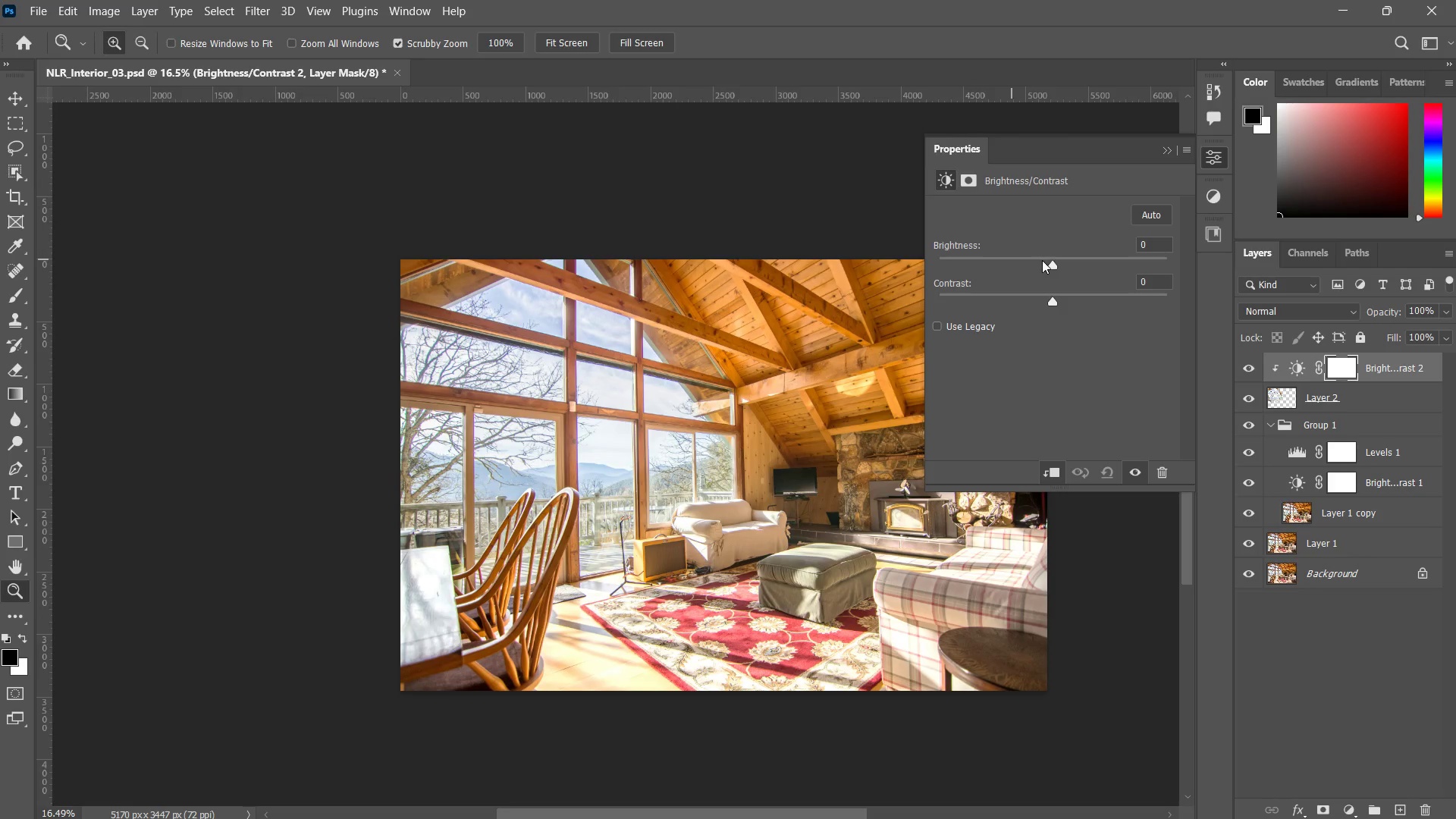 
left_click_drag(start_coordinate=[1050, 260], to_coordinate=[1031, 249])
 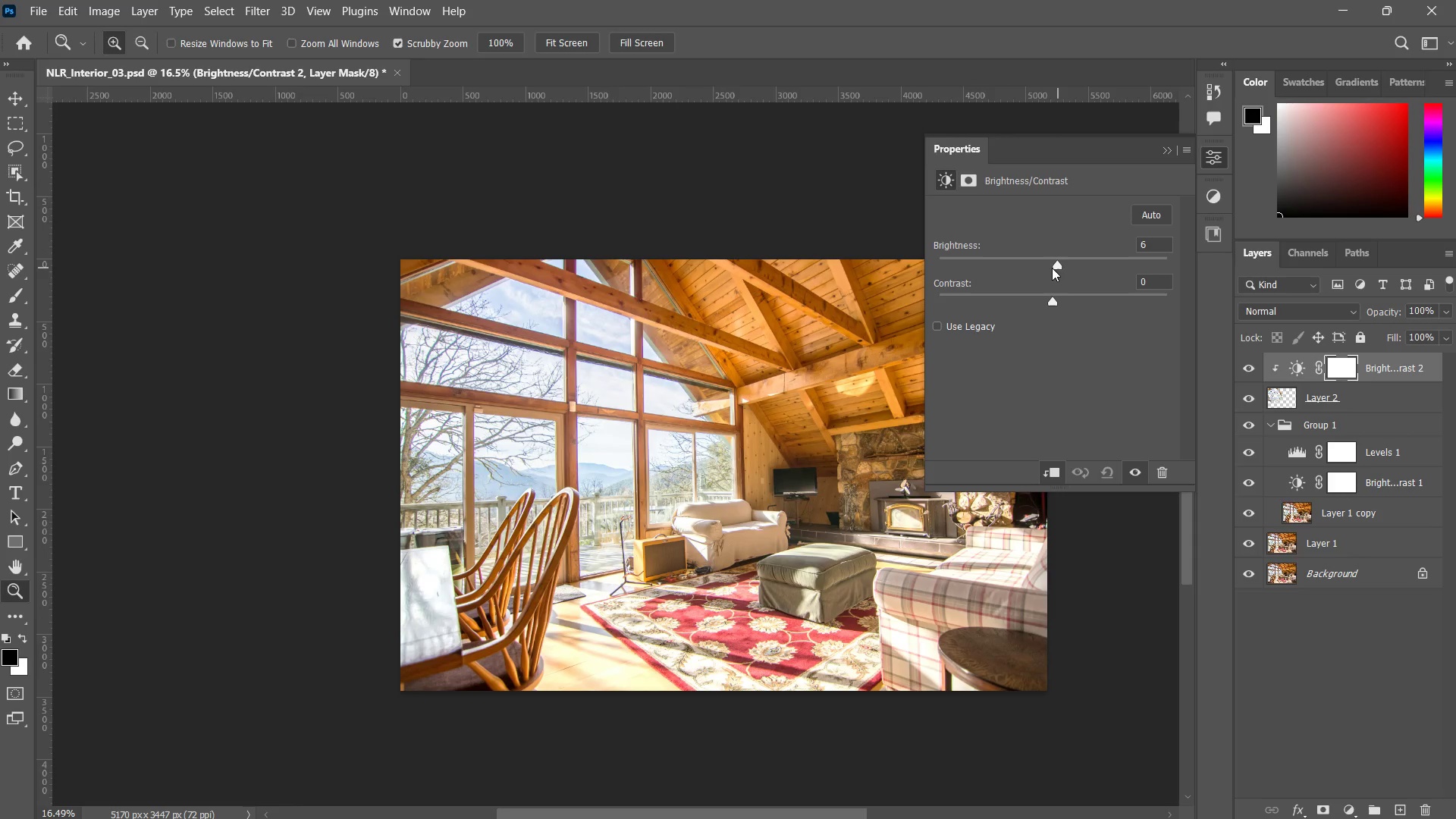 
left_click_drag(start_coordinate=[1058, 268], to_coordinate=[1021, 256])
 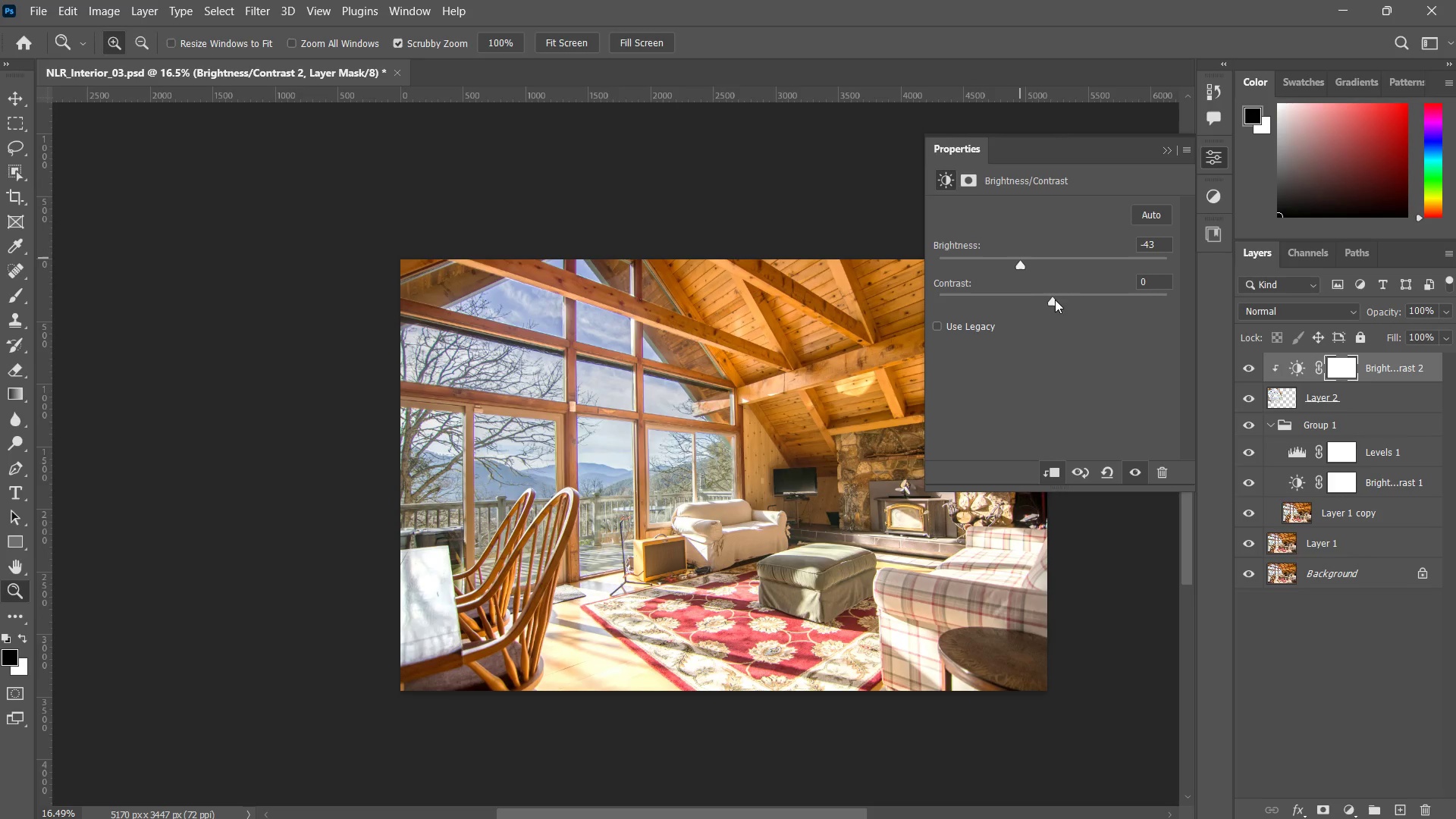 
left_click_drag(start_coordinate=[1055, 300], to_coordinate=[1107, 304])
 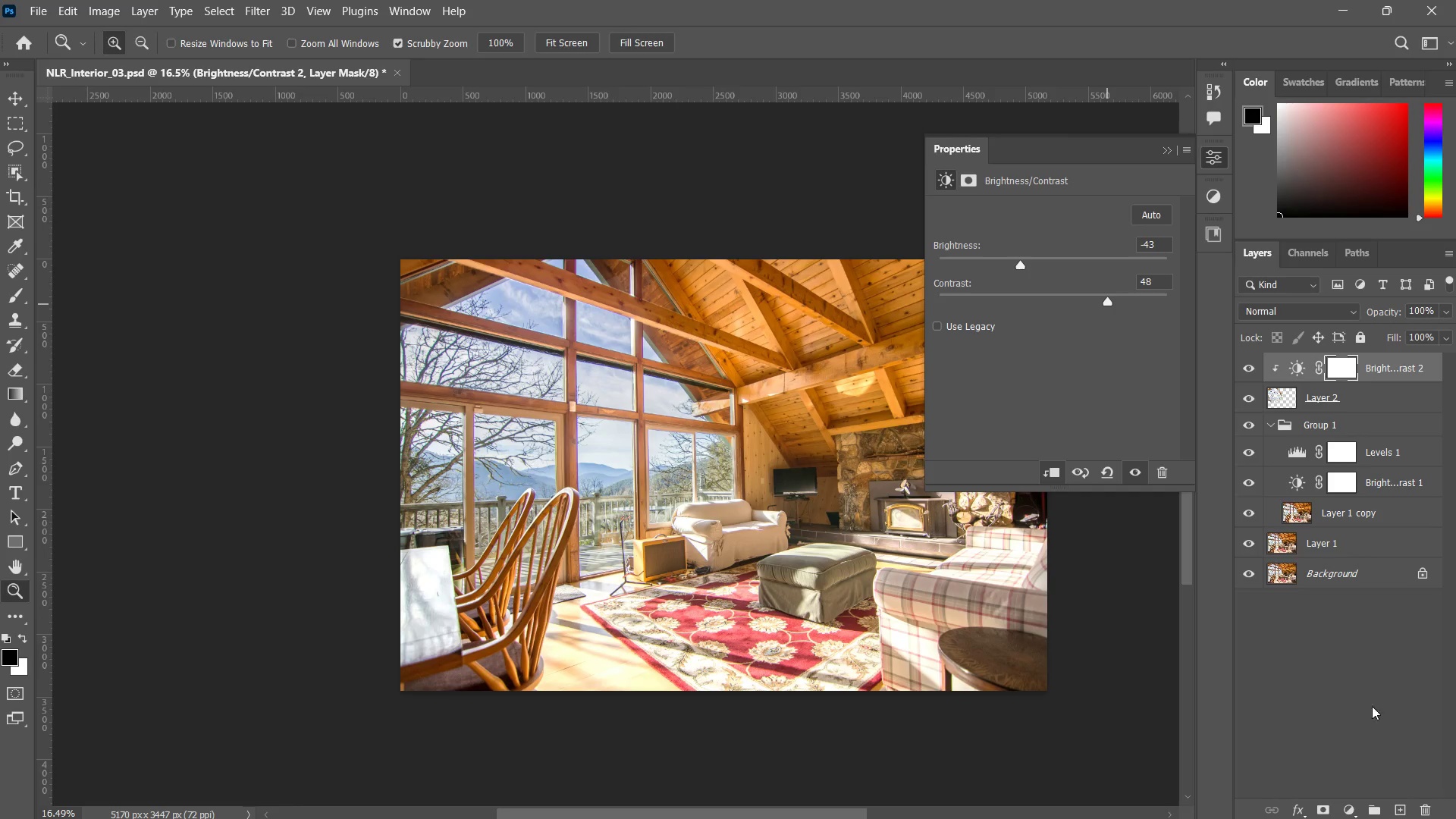 
left_click([1347, 813])
 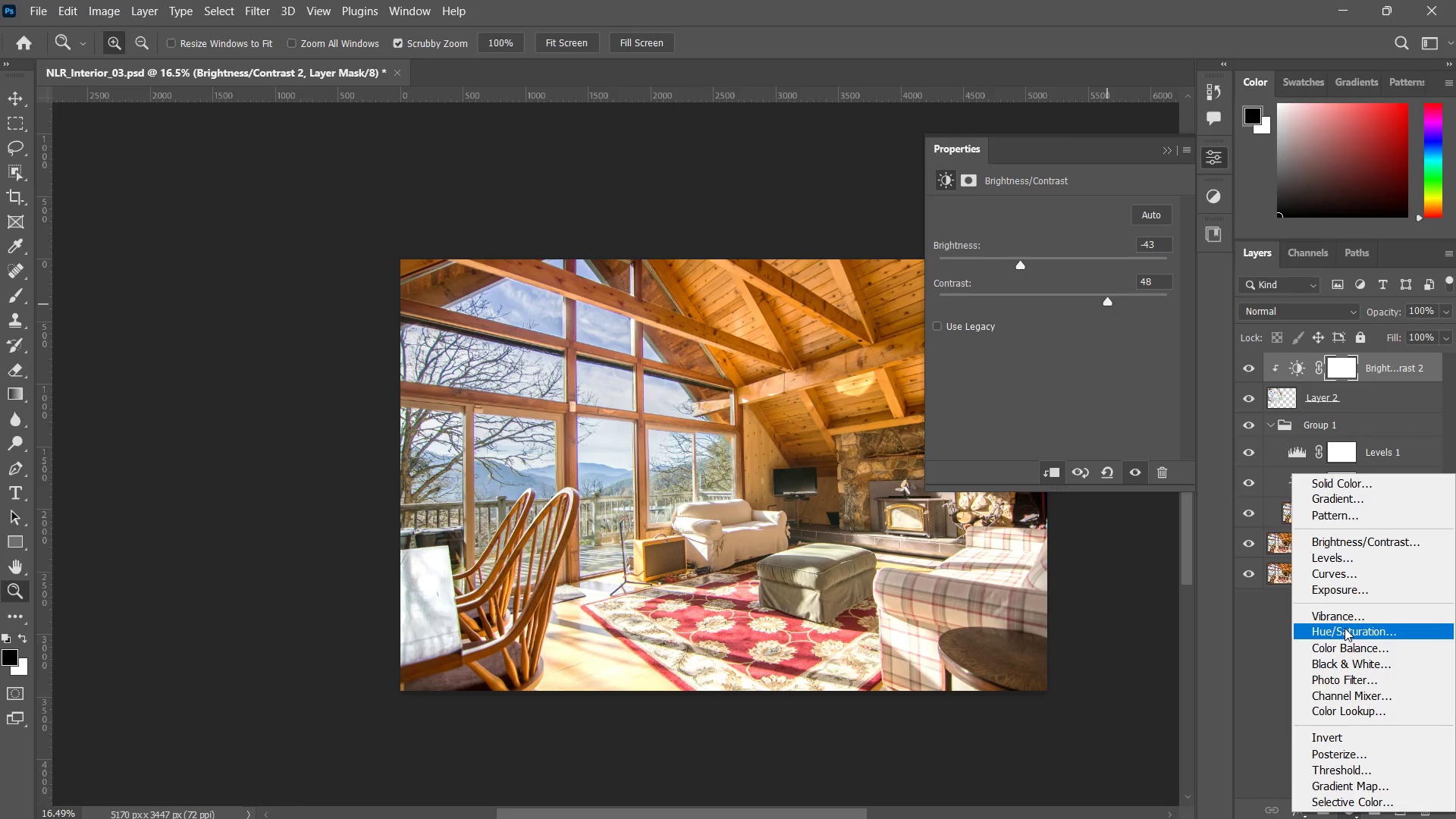 
left_click([1345, 628])
 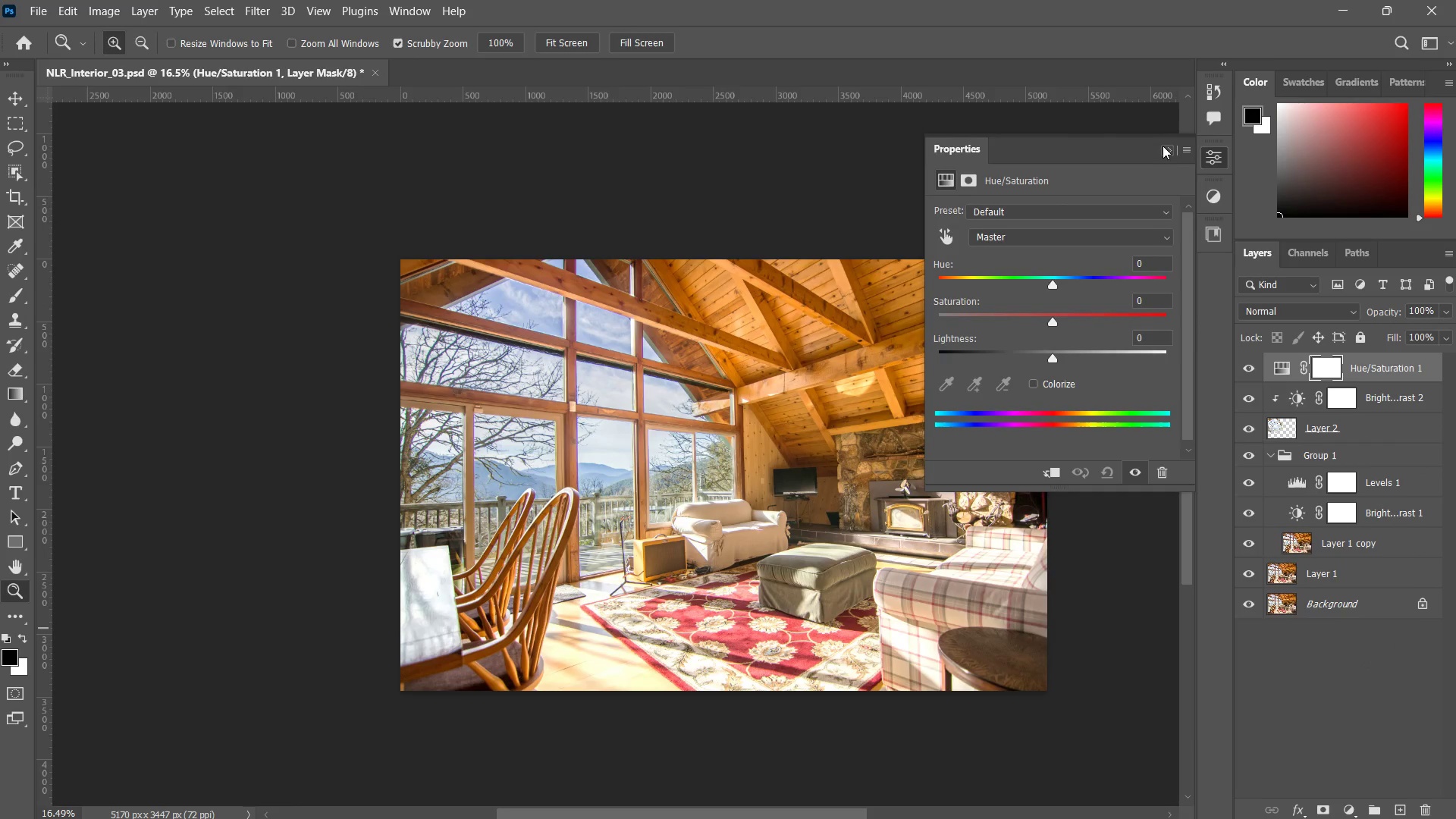 
left_click([1167, 144])
 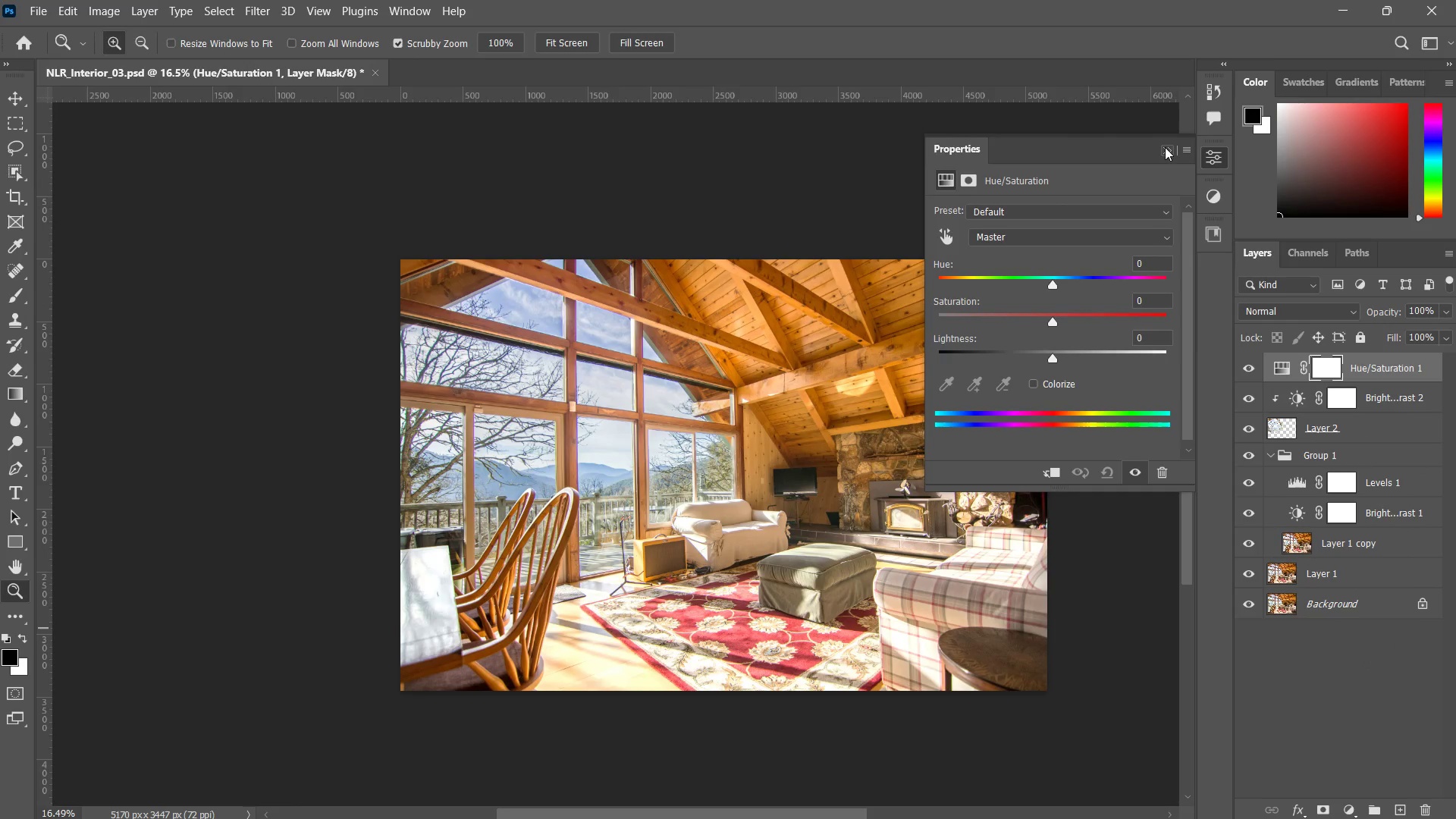 
left_click([1165, 149])
 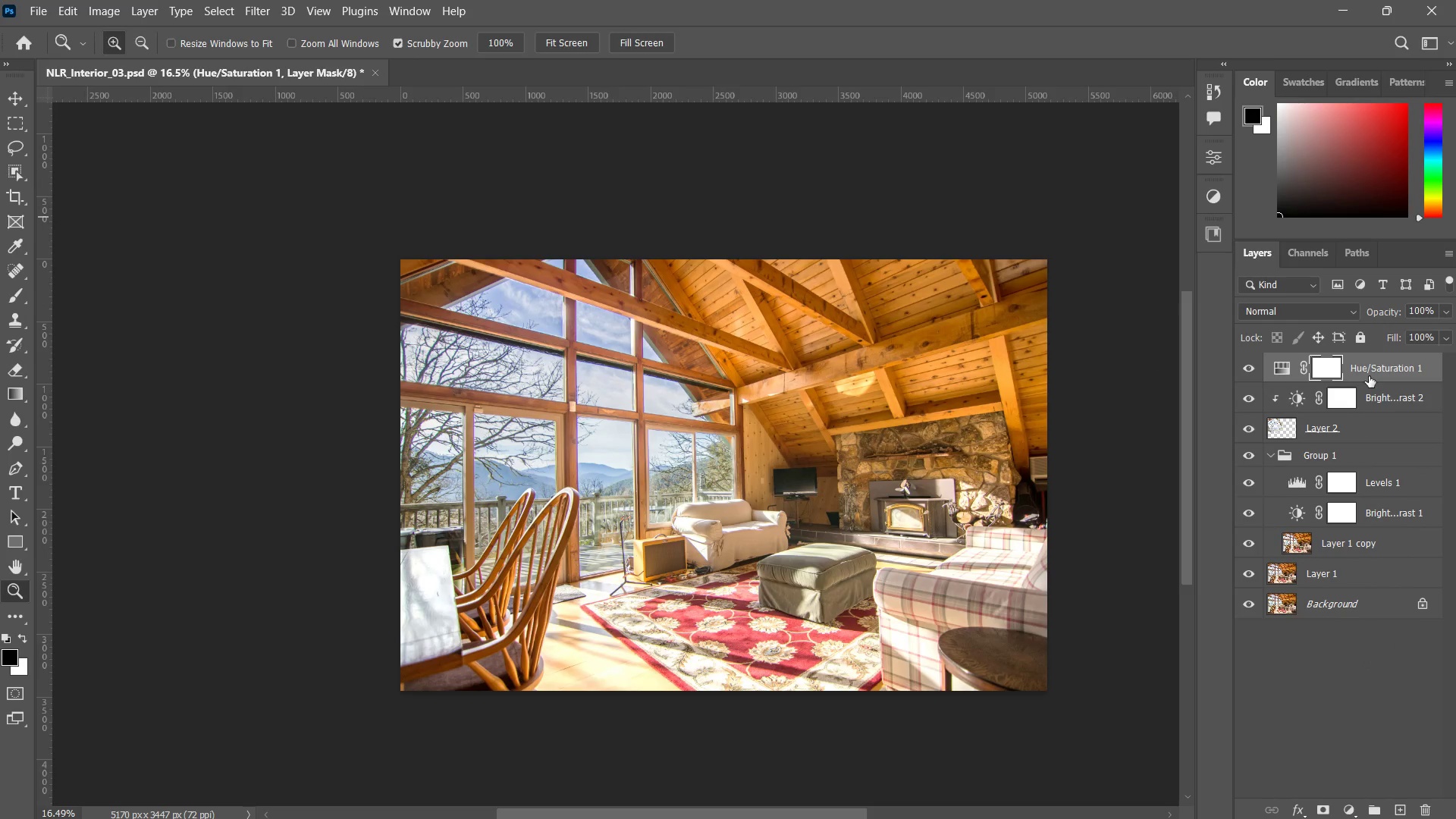 
left_click_drag(start_coordinate=[1371, 373], to_coordinate=[1431, 814])
 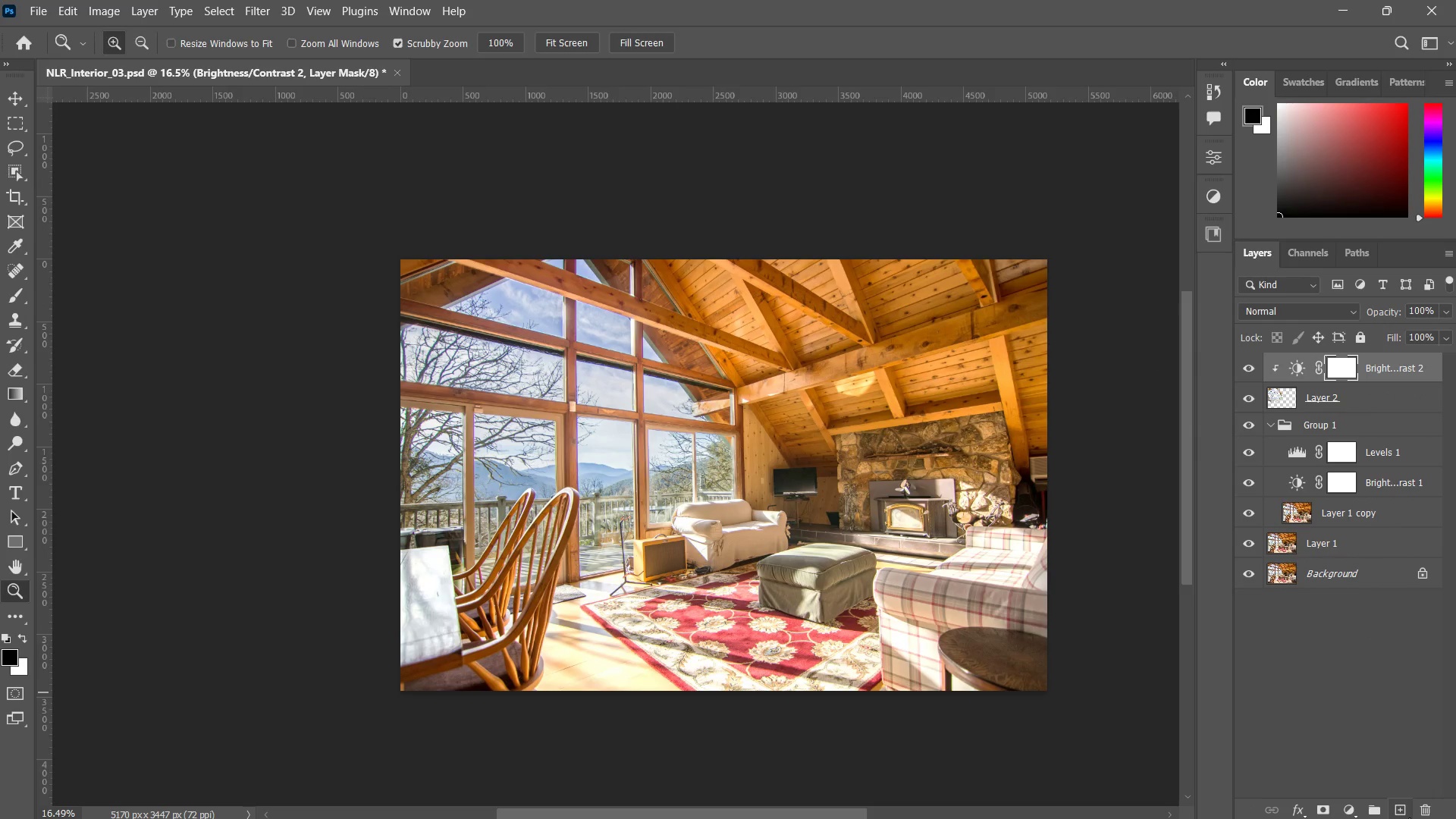 
left_click([1407, 814])
 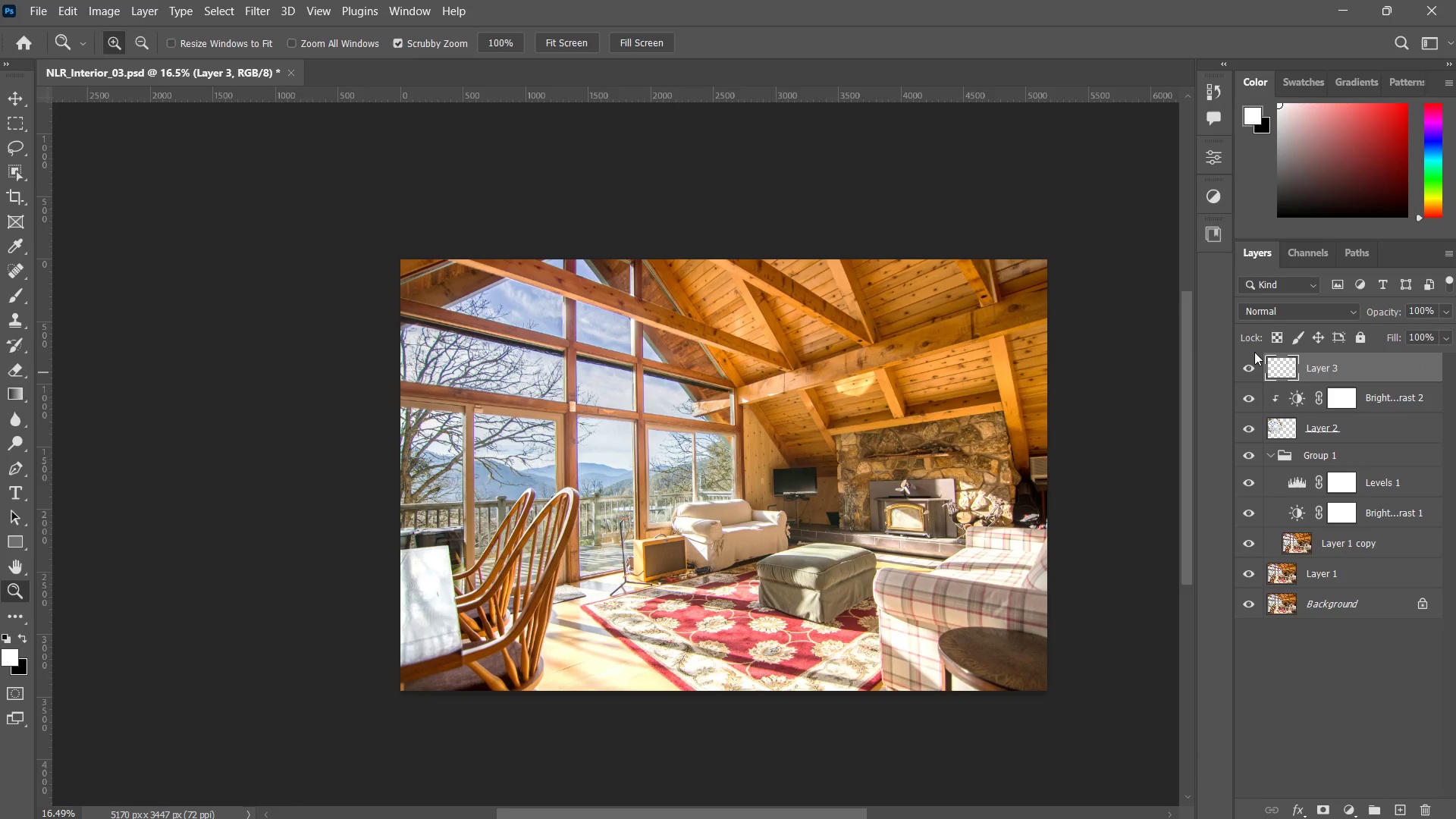 
hold_key(key=ShiftLeft, duration=0.8)
 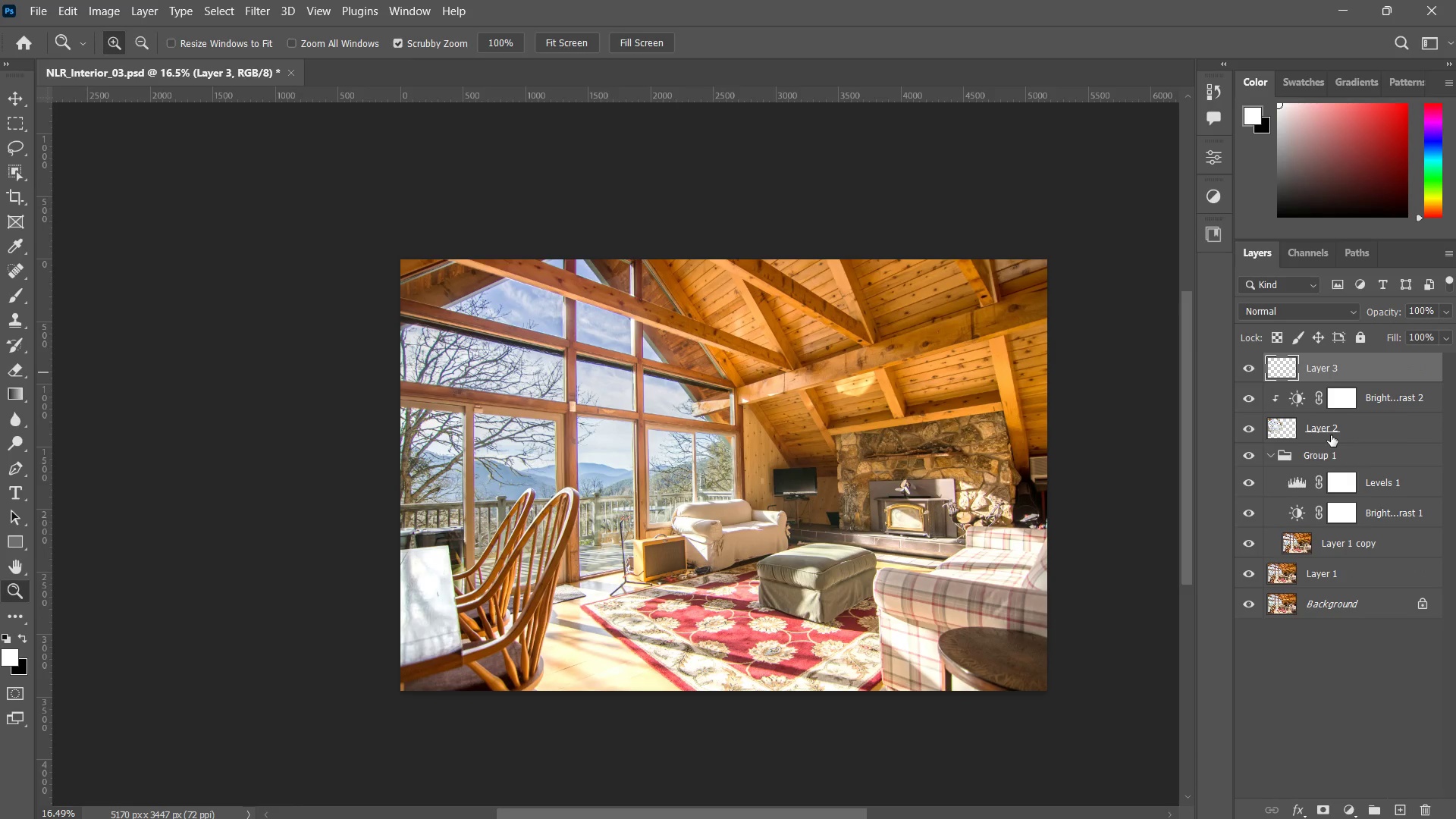 
key(Control+ControlLeft)
 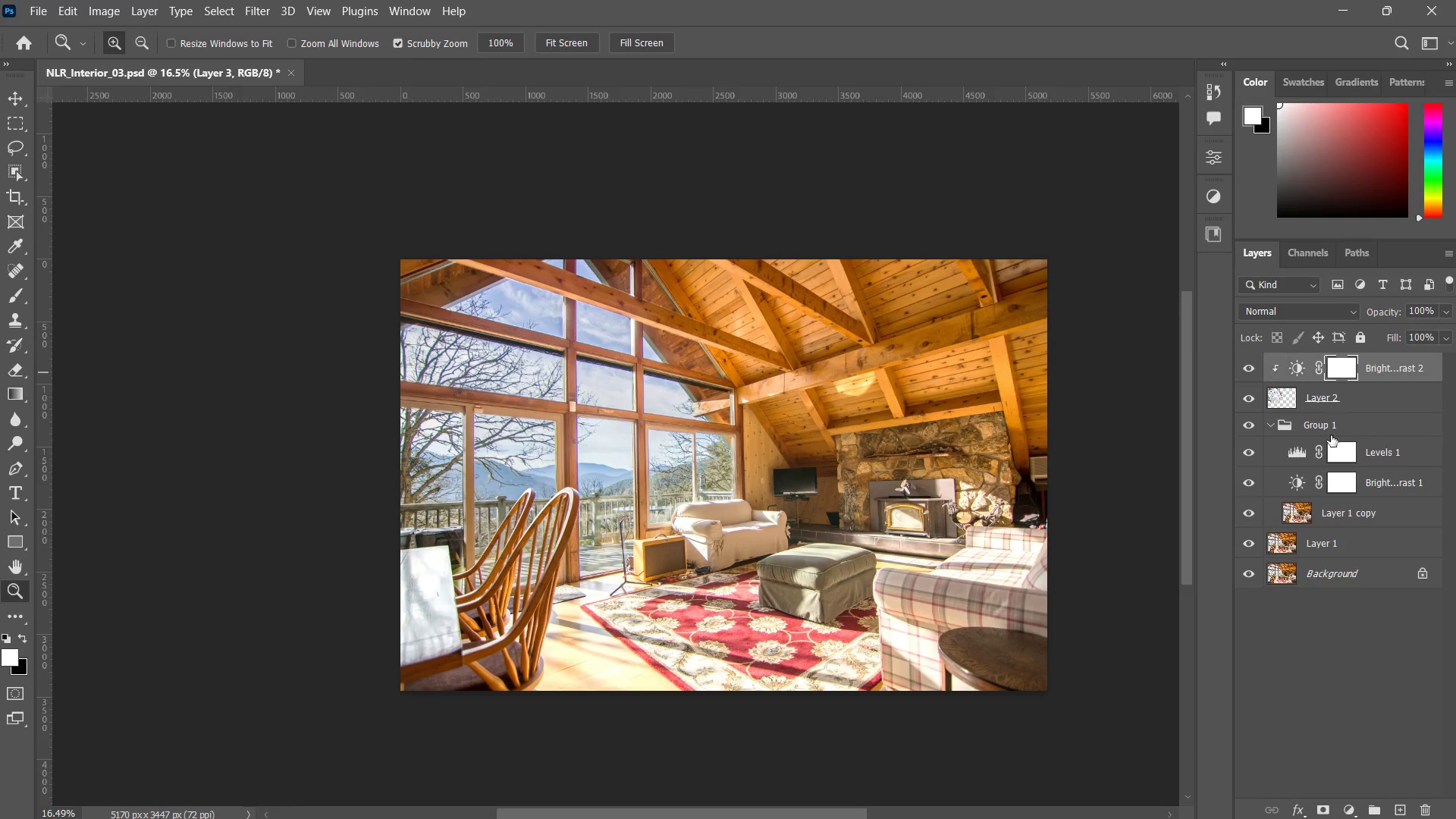 
key(Control+Z)
 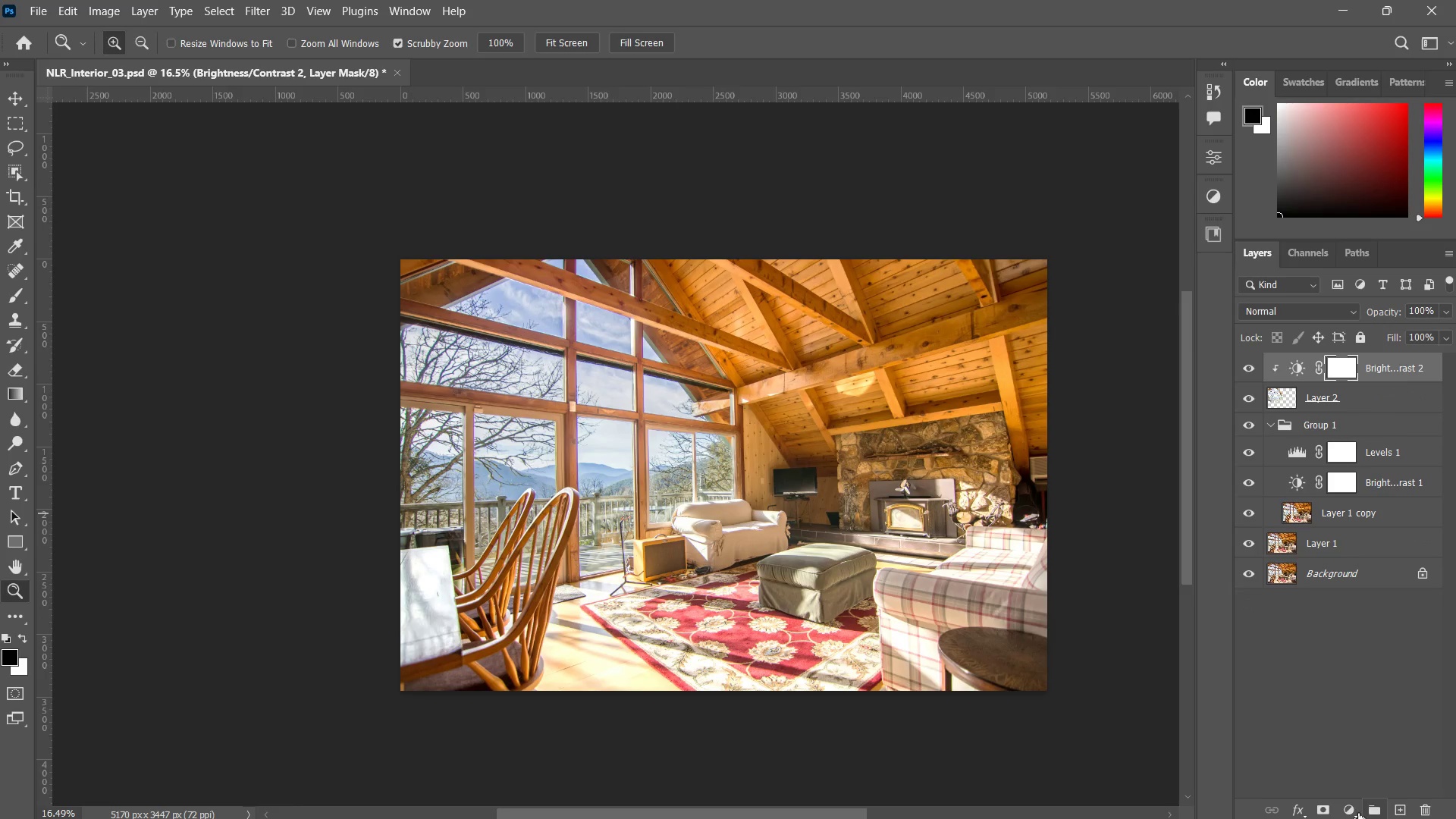 
left_click([1357, 813])
 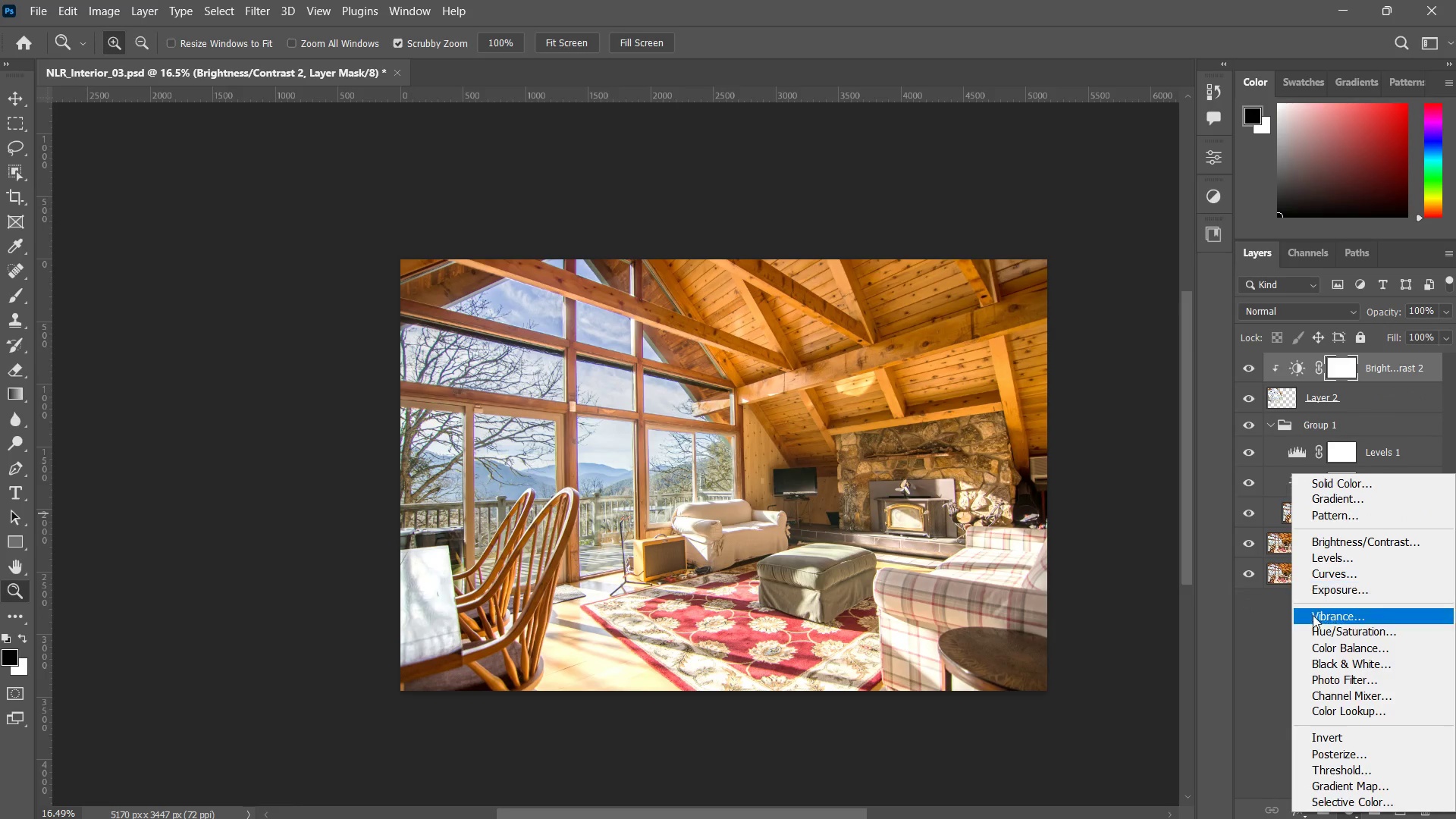 
left_click([1324, 640])
 